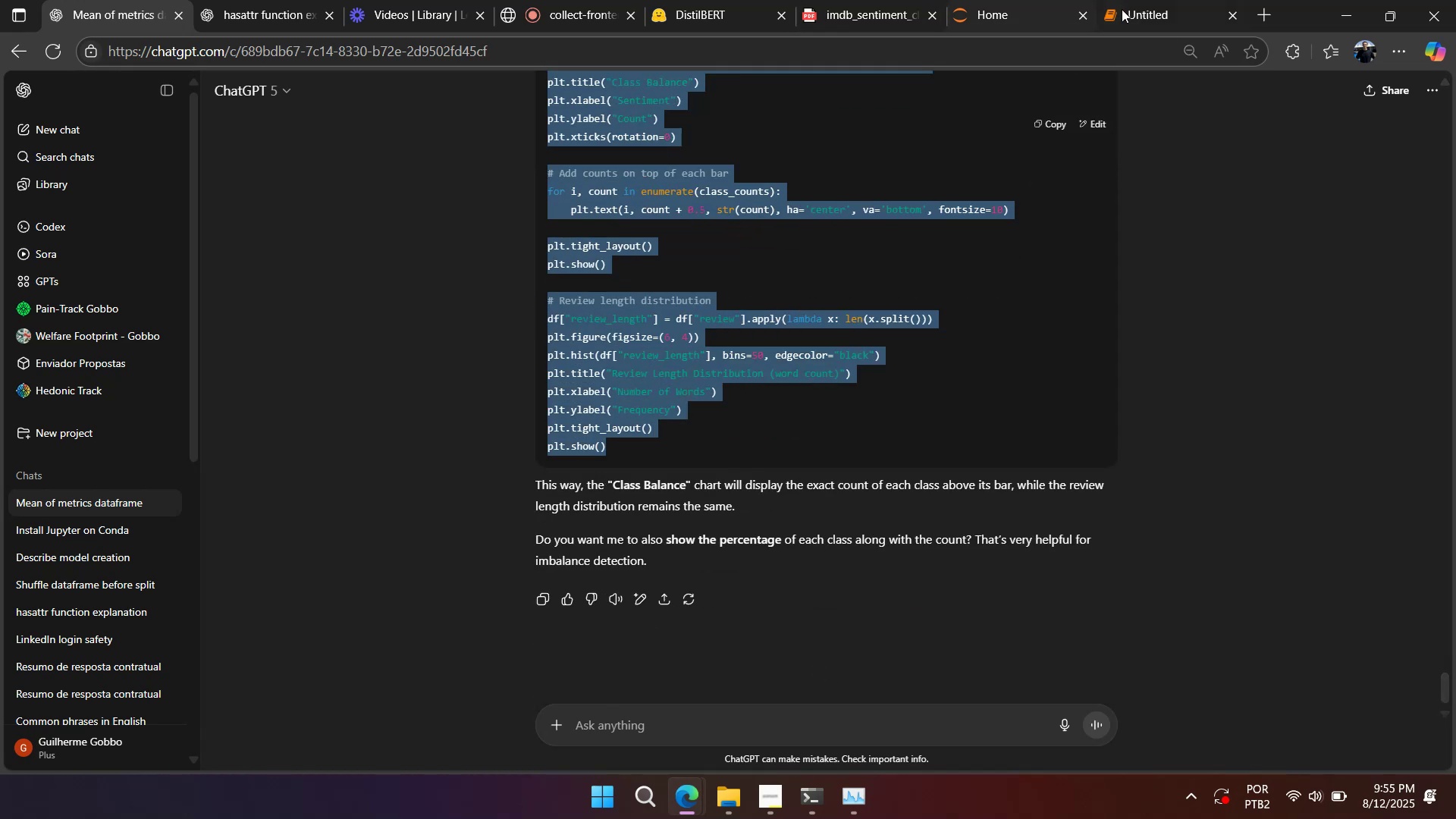 
left_click([1130, 11])
 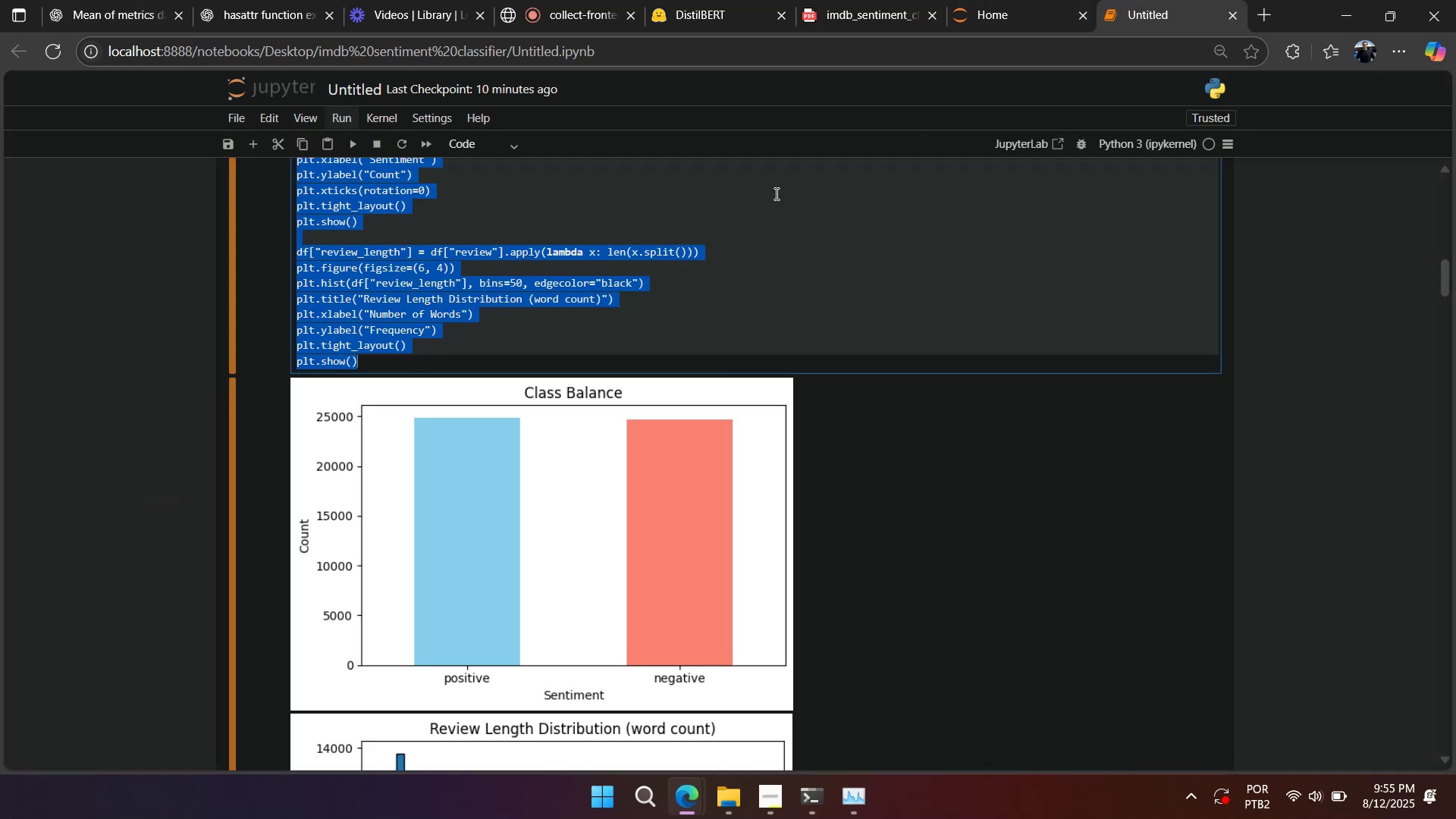 
scroll: coordinate [604, 290], scroll_direction: up, amount: 4.0
 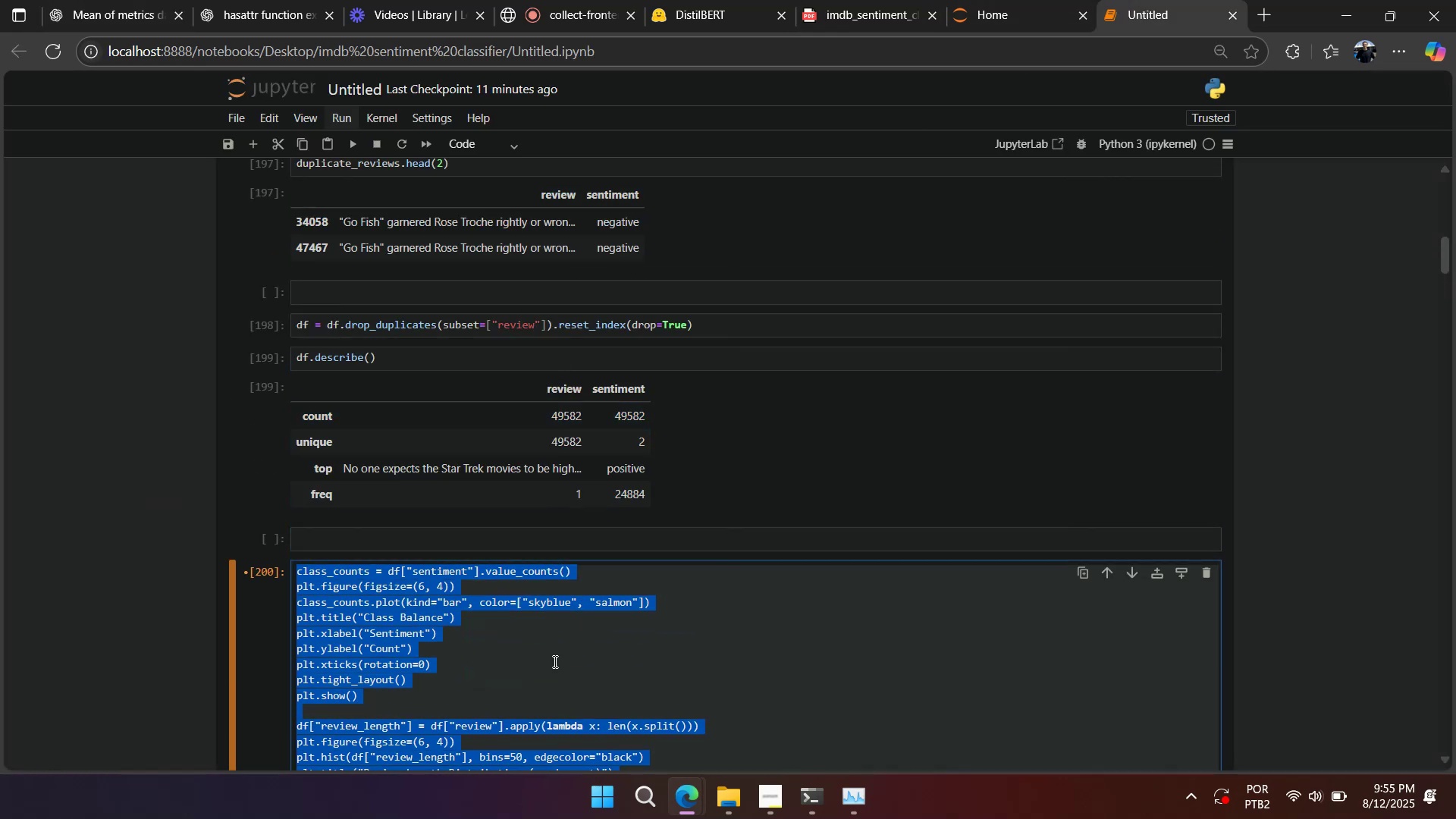 
left_click([554, 664])
 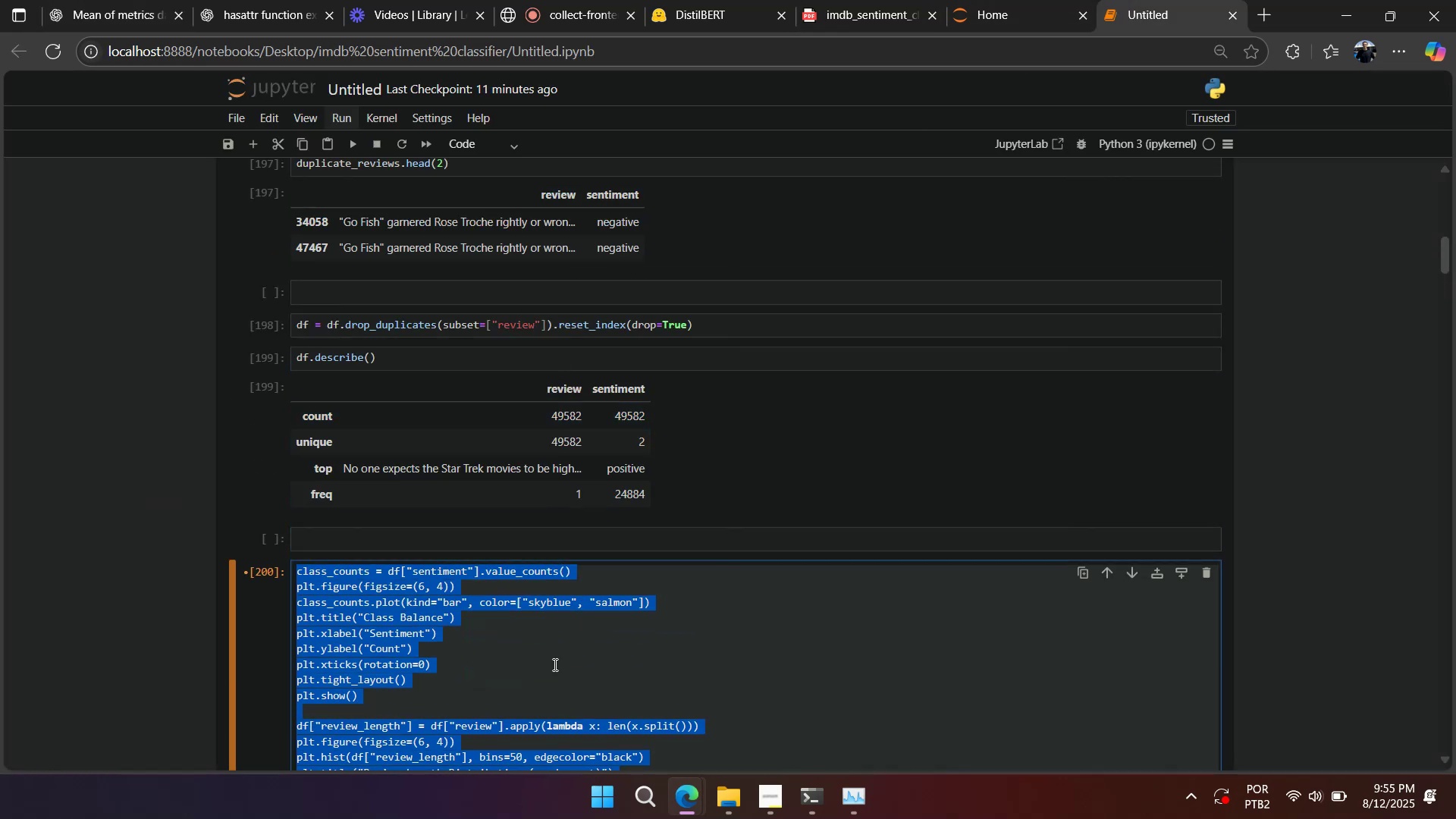 
key(Control+A)
 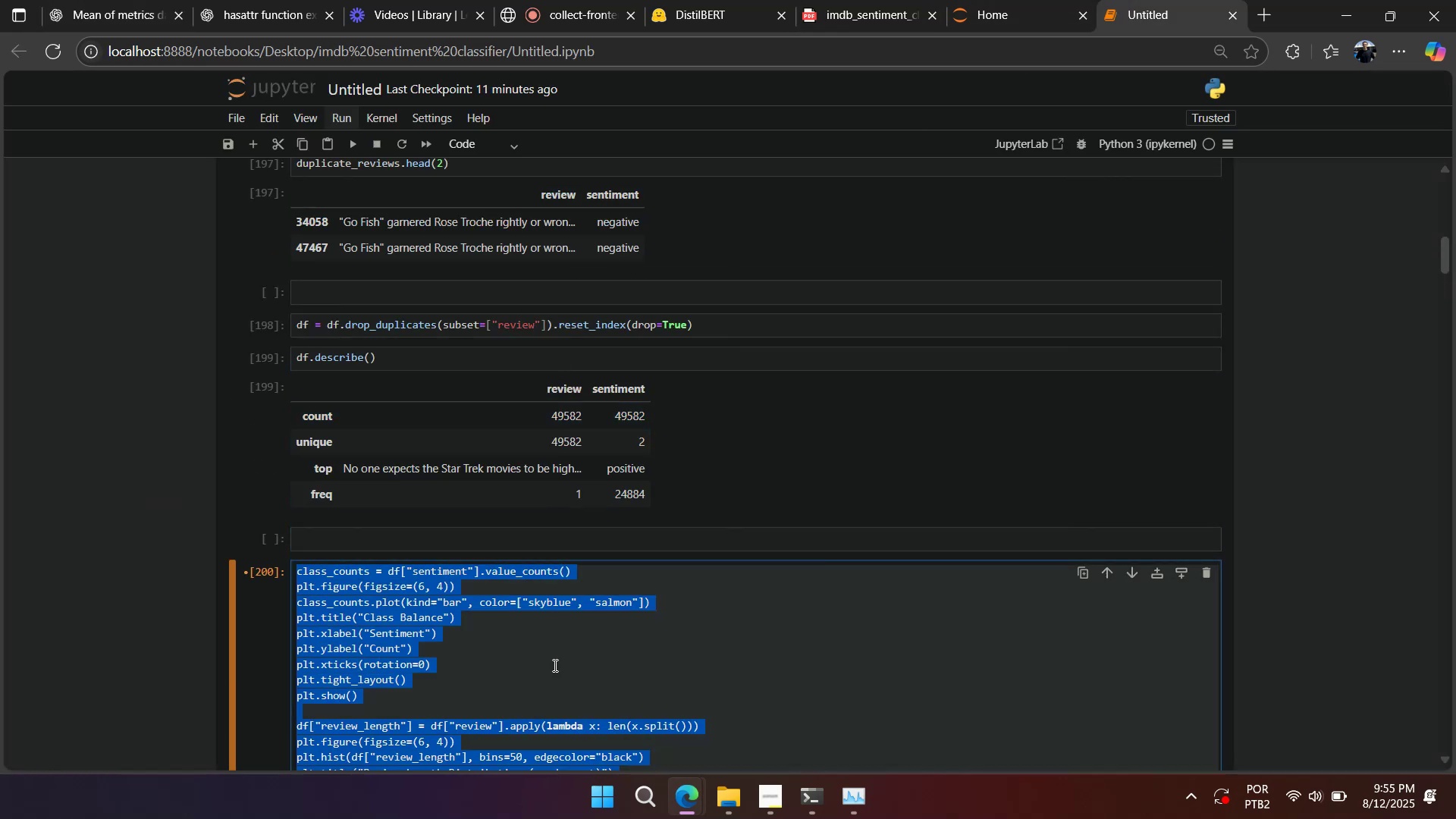 
key(Control+V)
 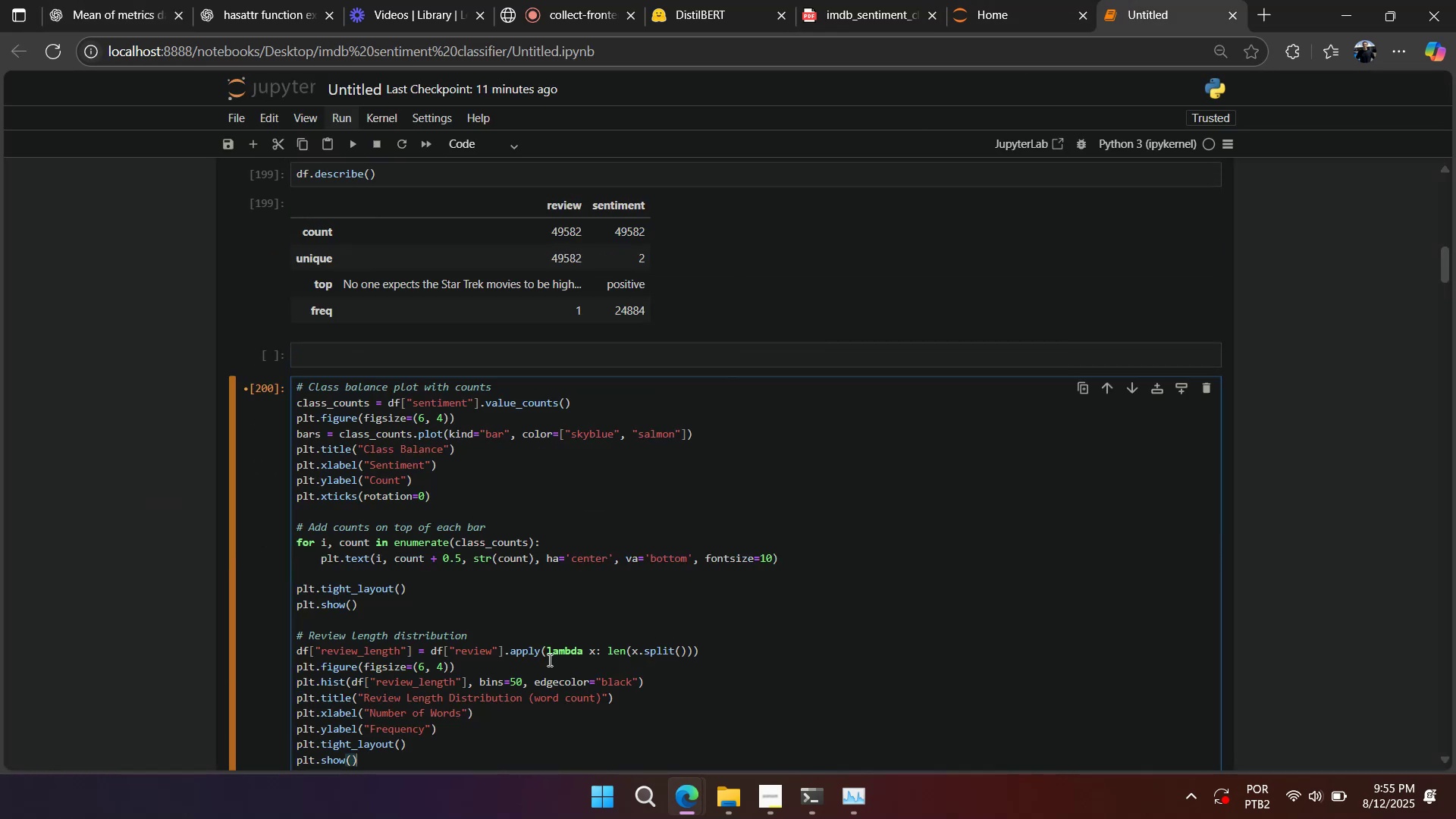 
key(Shift+Enter)
 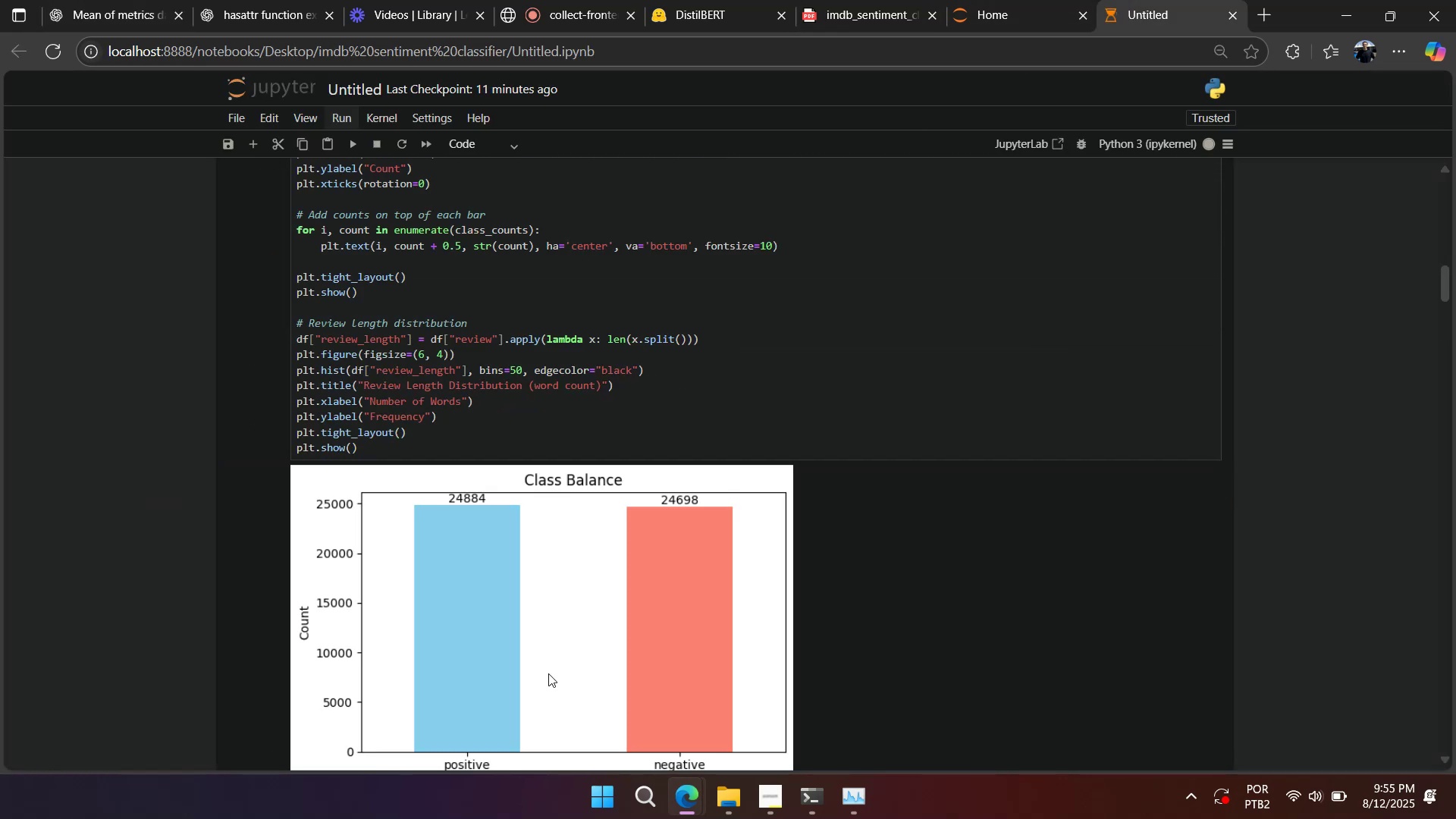 
scroll: coordinate [576, 606], scroll_direction: down, amount: 3.0
 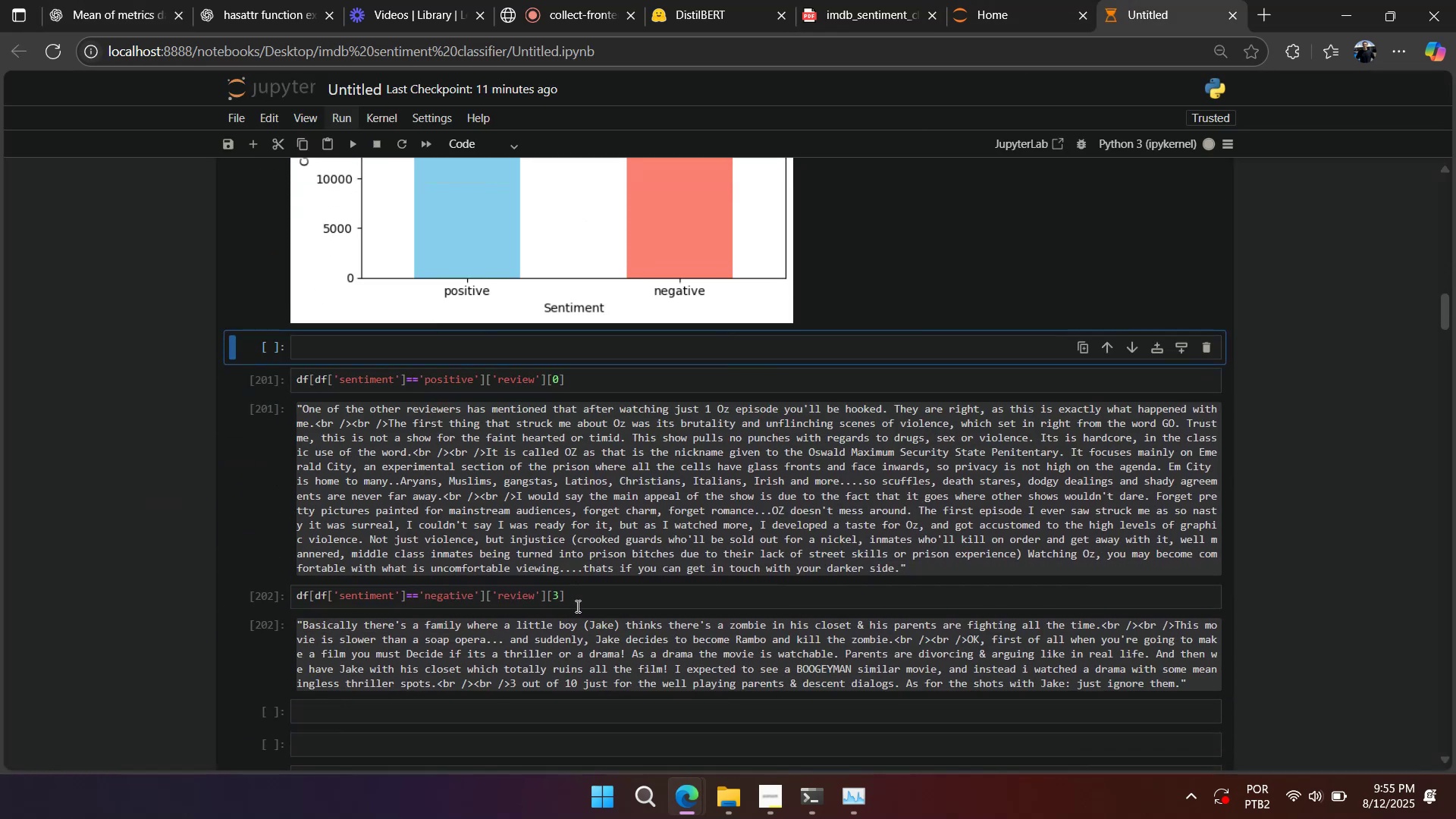 
scroll: coordinate [576, 598], scroll_direction: up, amount: 7.0
 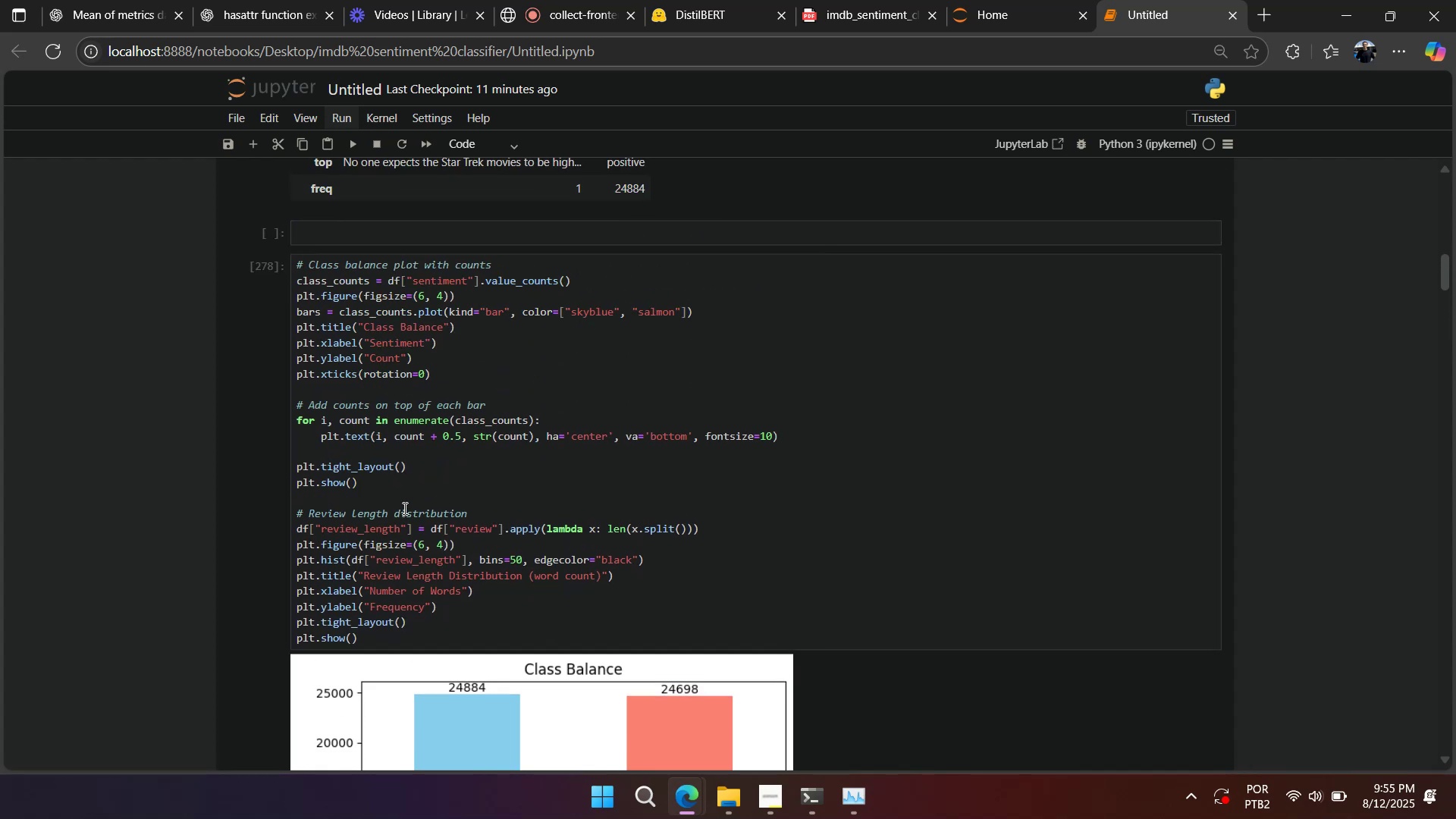 
double_click([403, 508])
 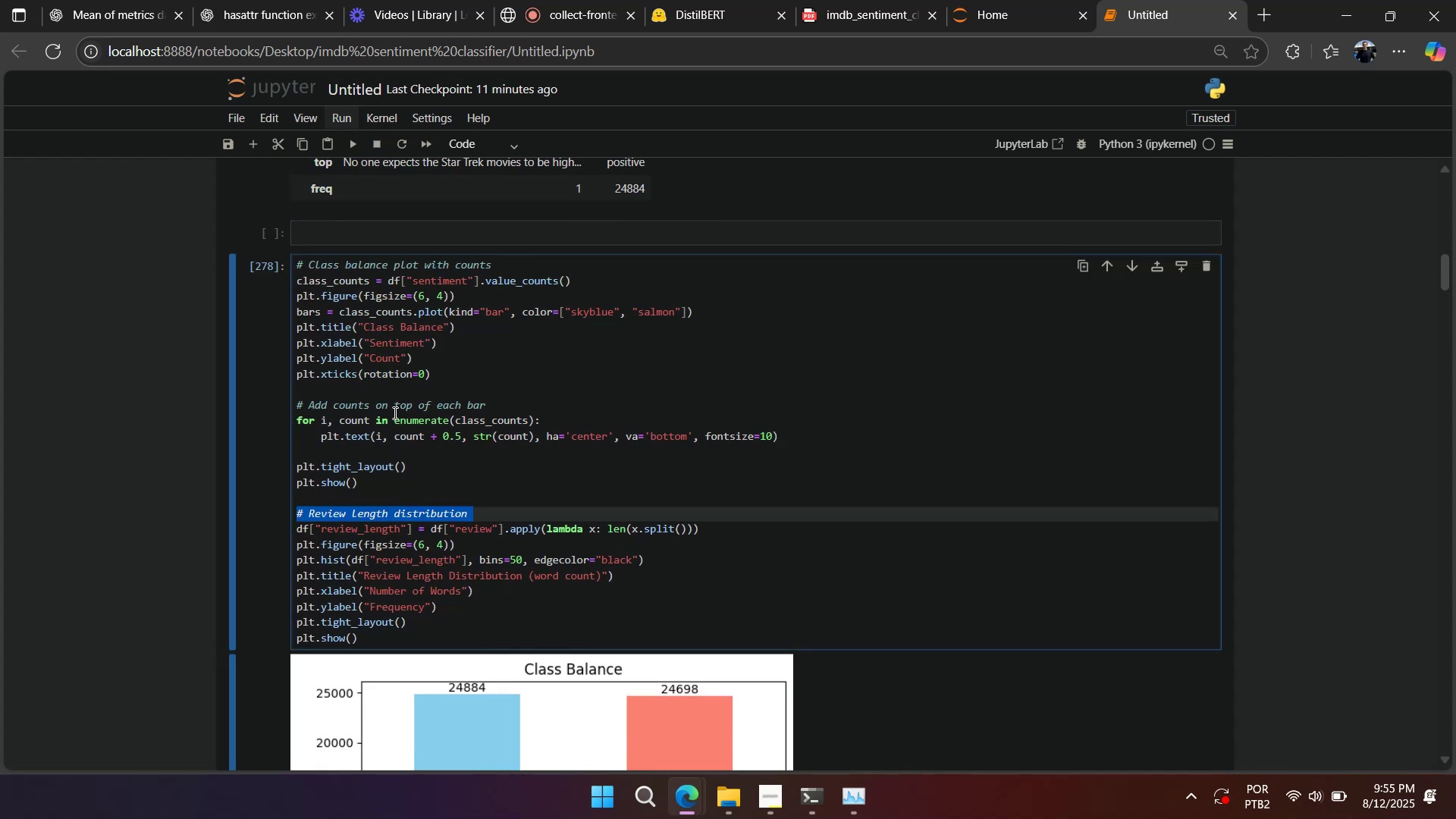 
double_click([394, 411])
 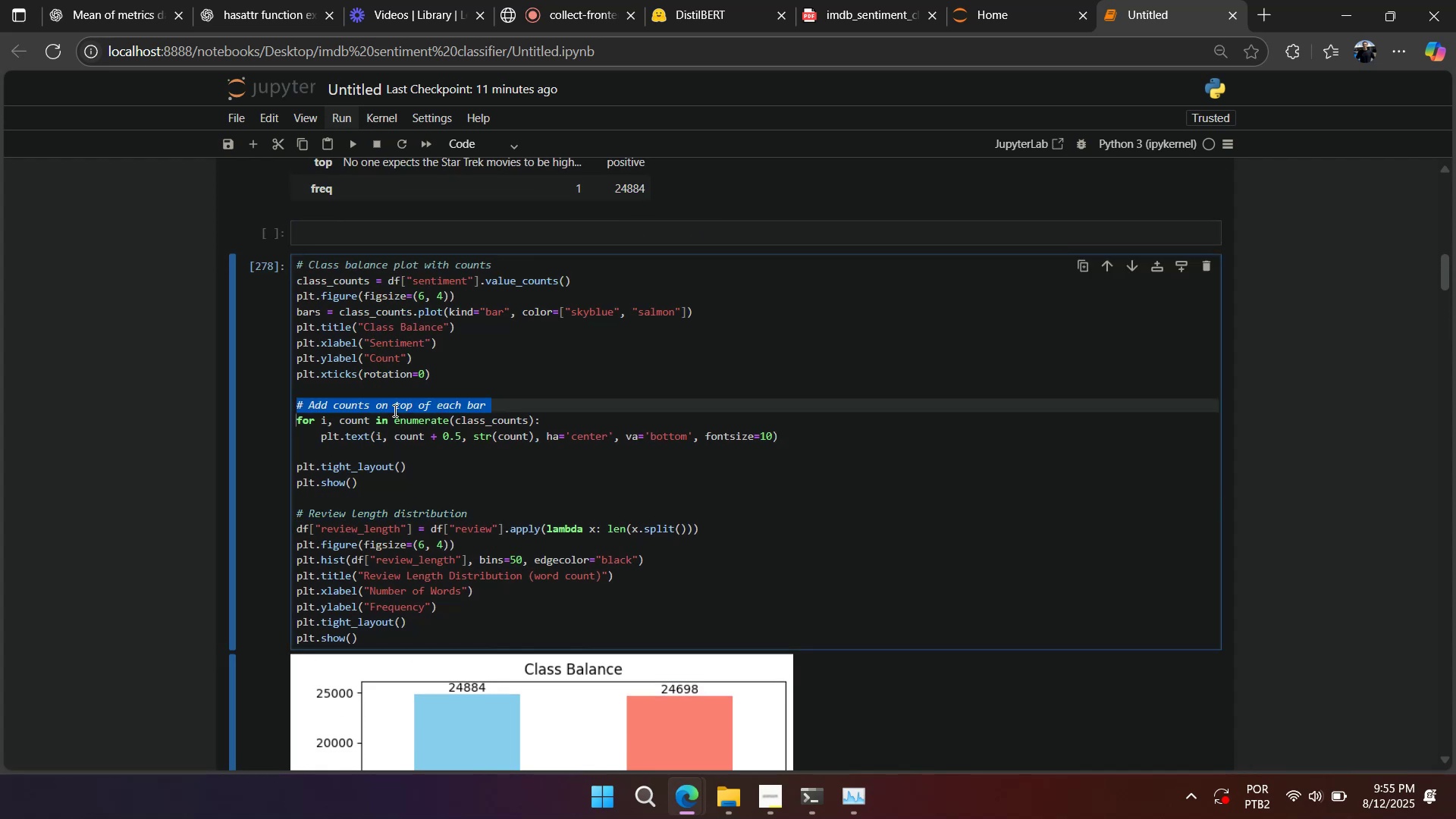 
key(Backspace)
 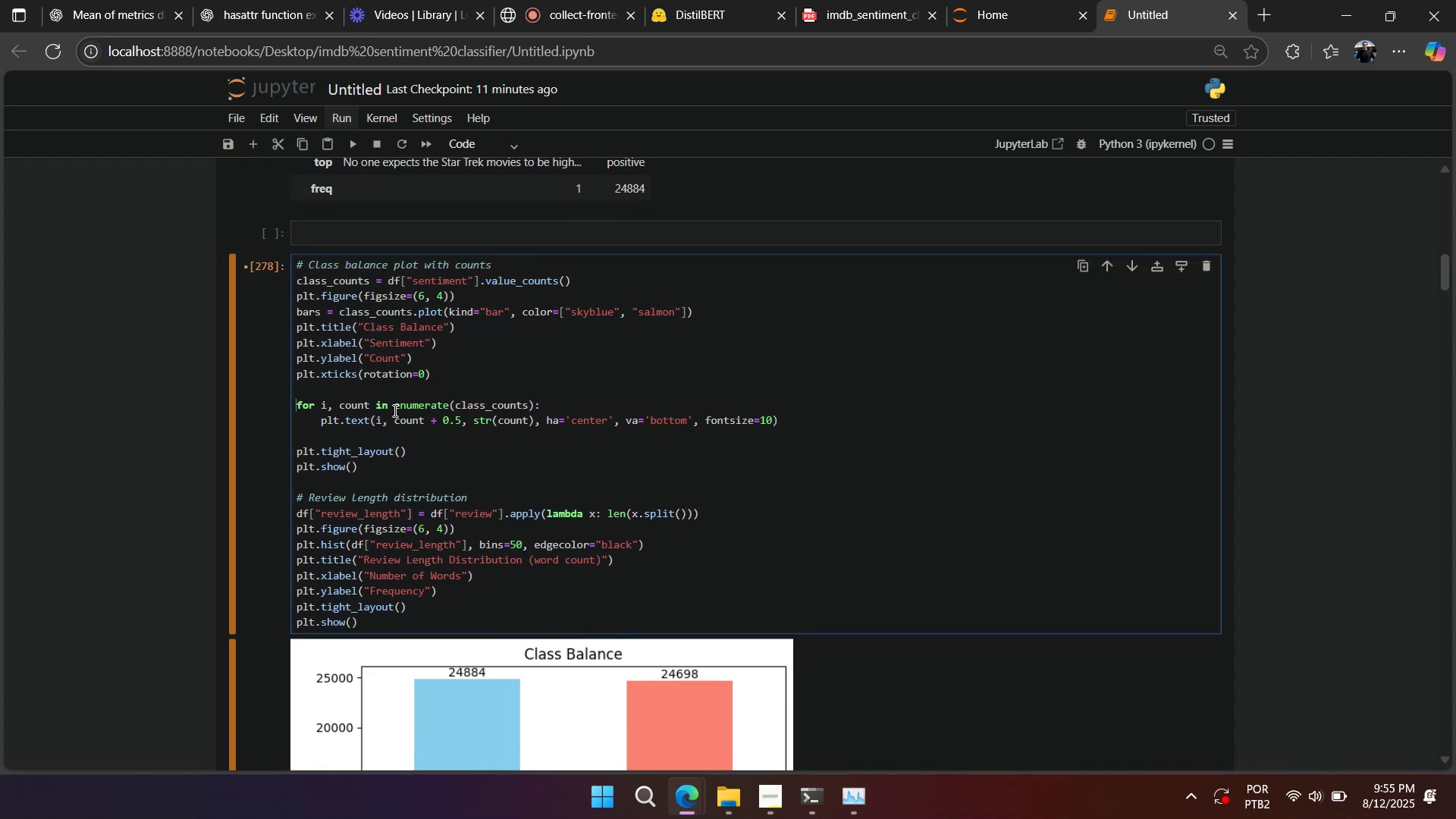 
key(Shift+Enter)
 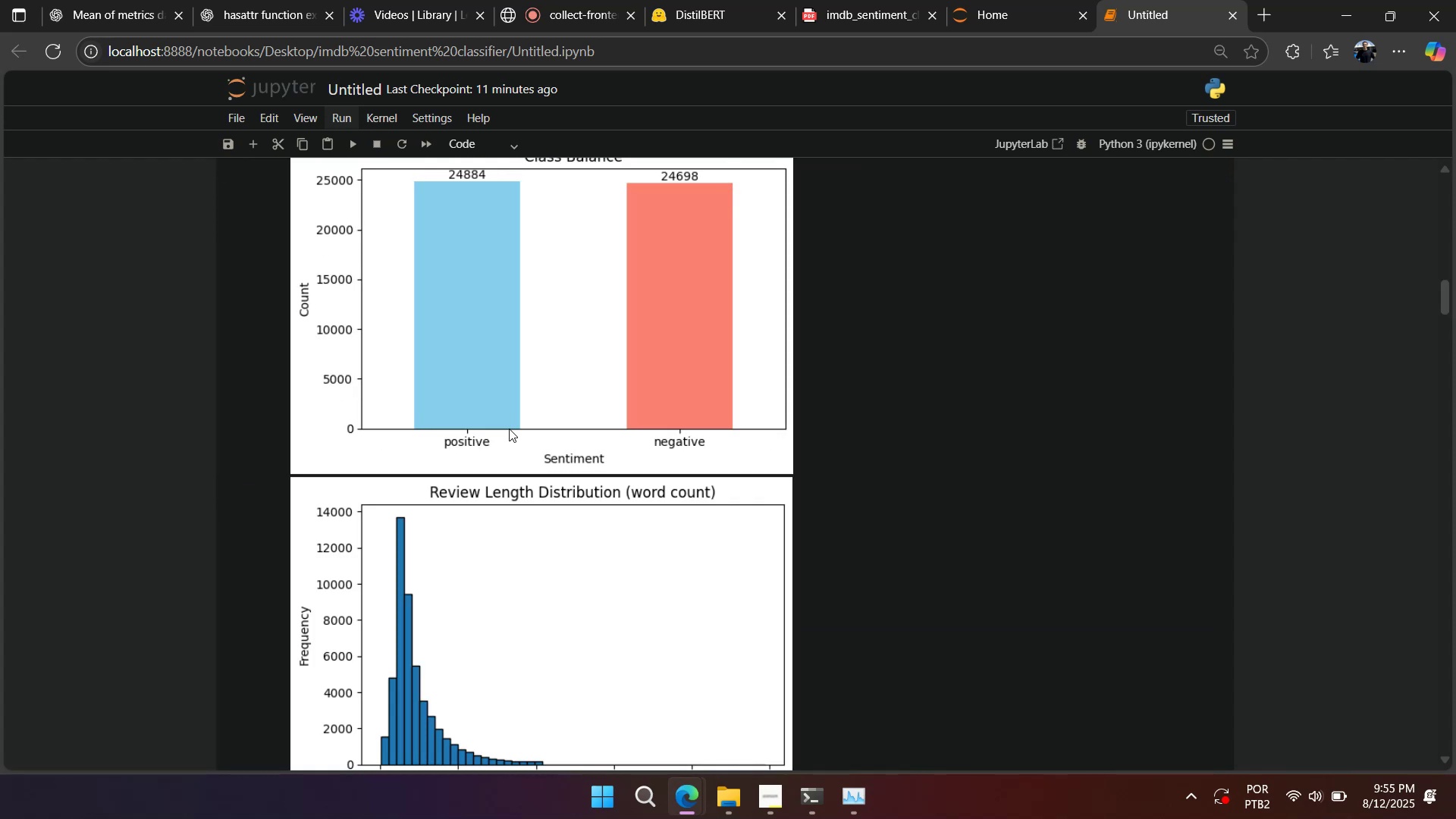 
scroll: coordinate [510, 424], scroll_direction: none, amount: 0.0
 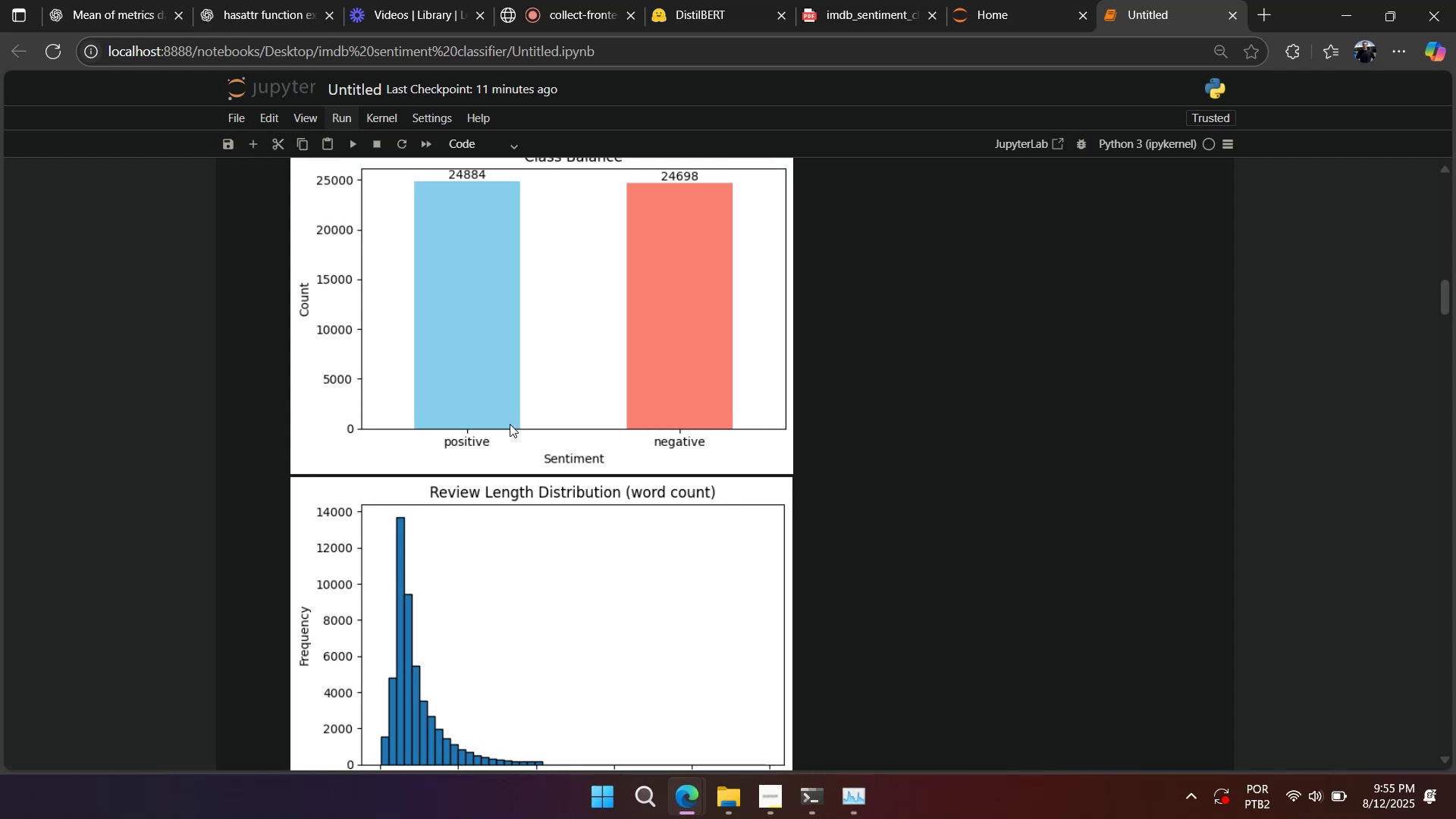 
scroll: coordinate [509, 424], scroll_direction: down, amount: 10.0
 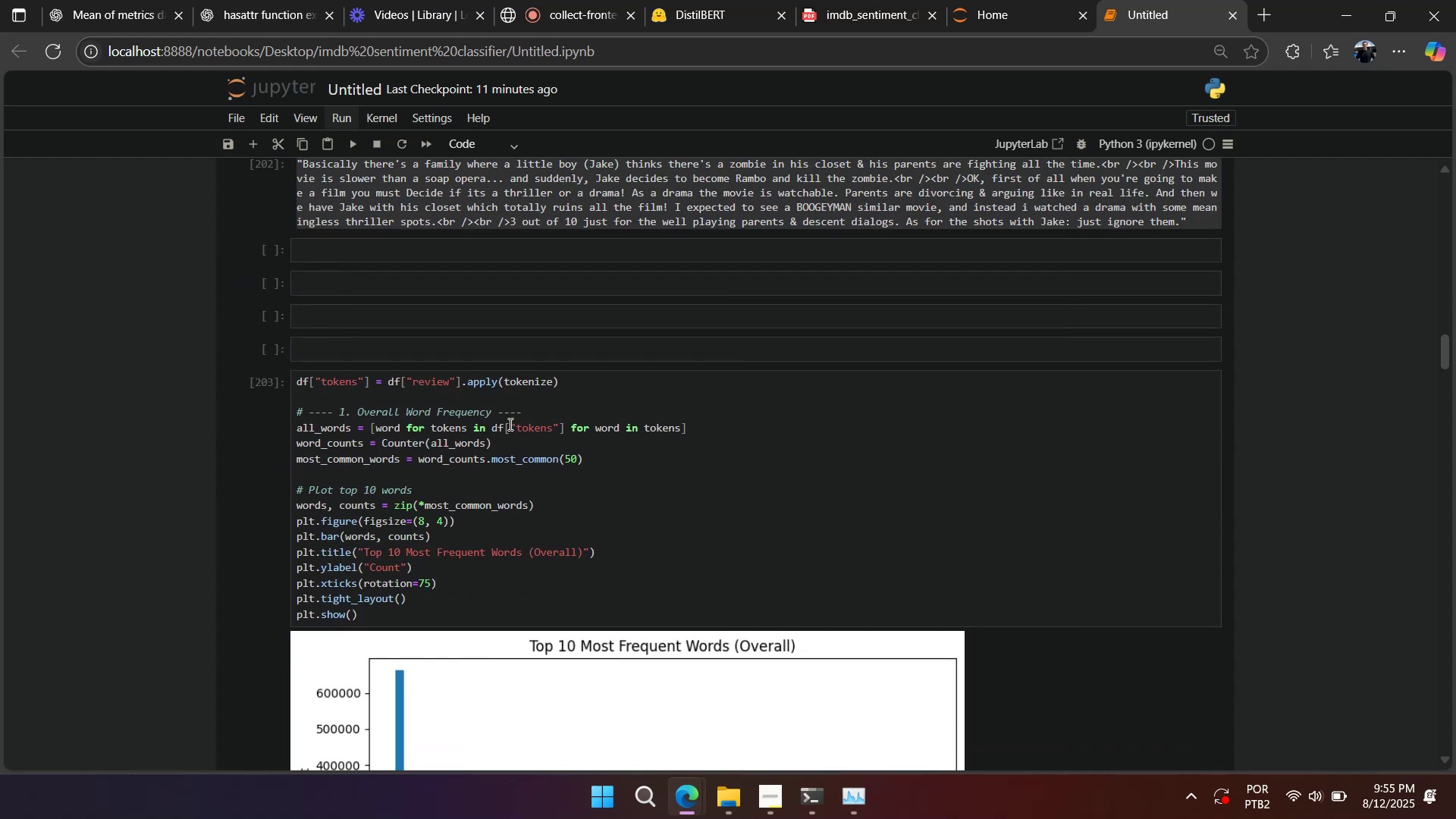 
scroll: coordinate [509, 424], scroll_direction: up, amount: 5.0
 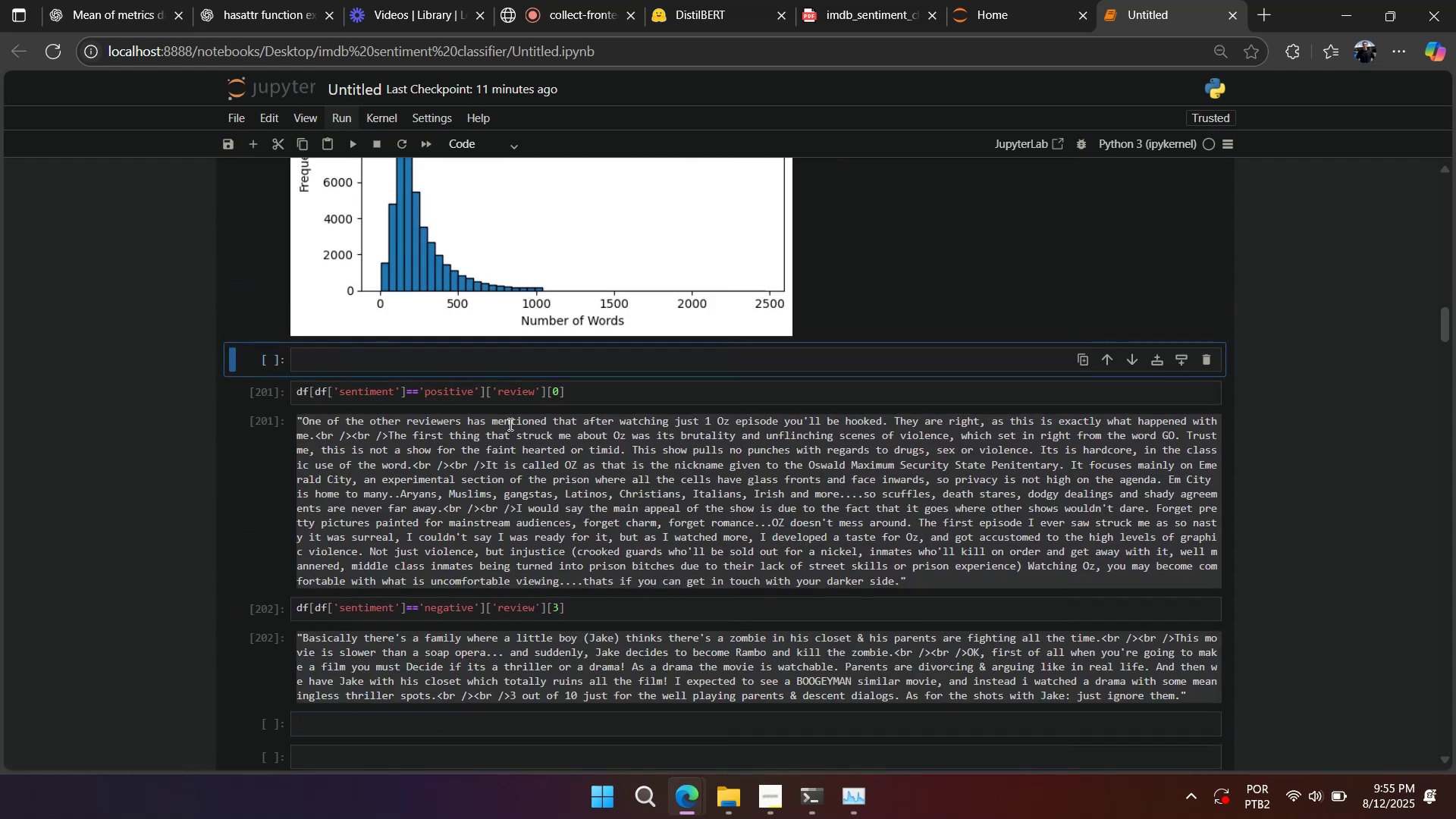 
scroll: coordinate [509, 424], scroll_direction: down, amount: 5.0
 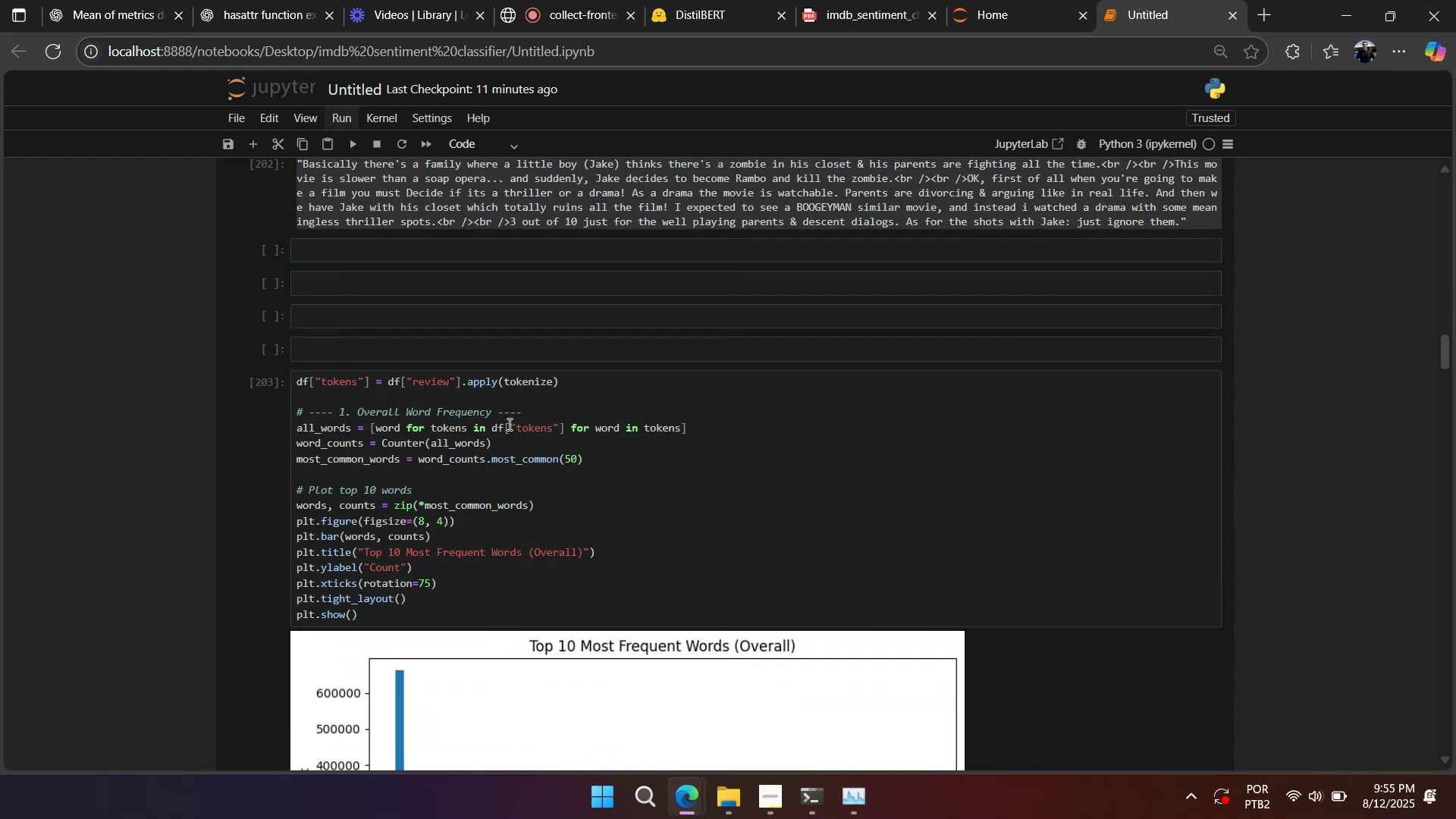 
scroll: coordinate [508, 421], scroll_direction: up, amount: 26.0
 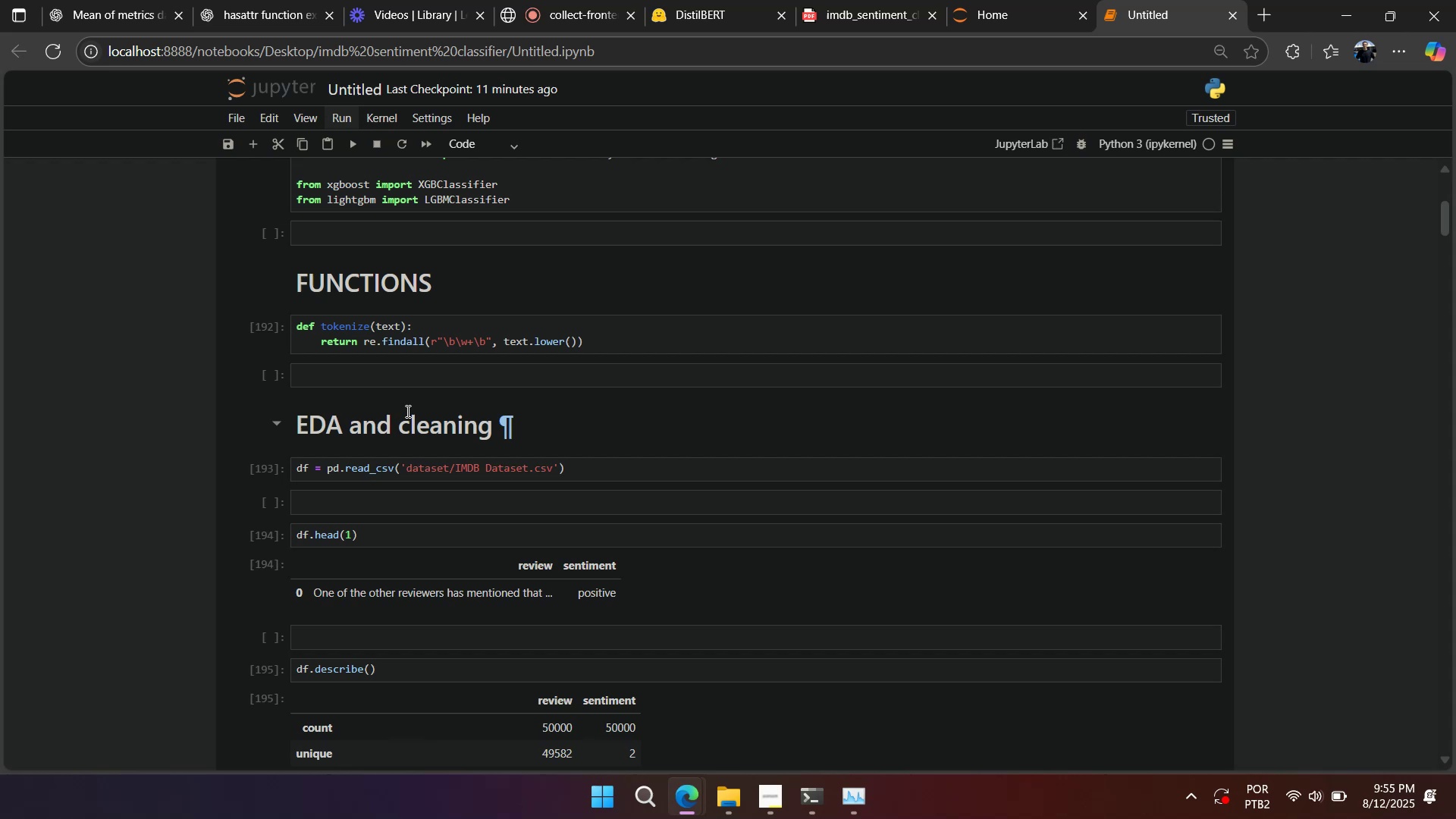 
double_click([406, 413])
 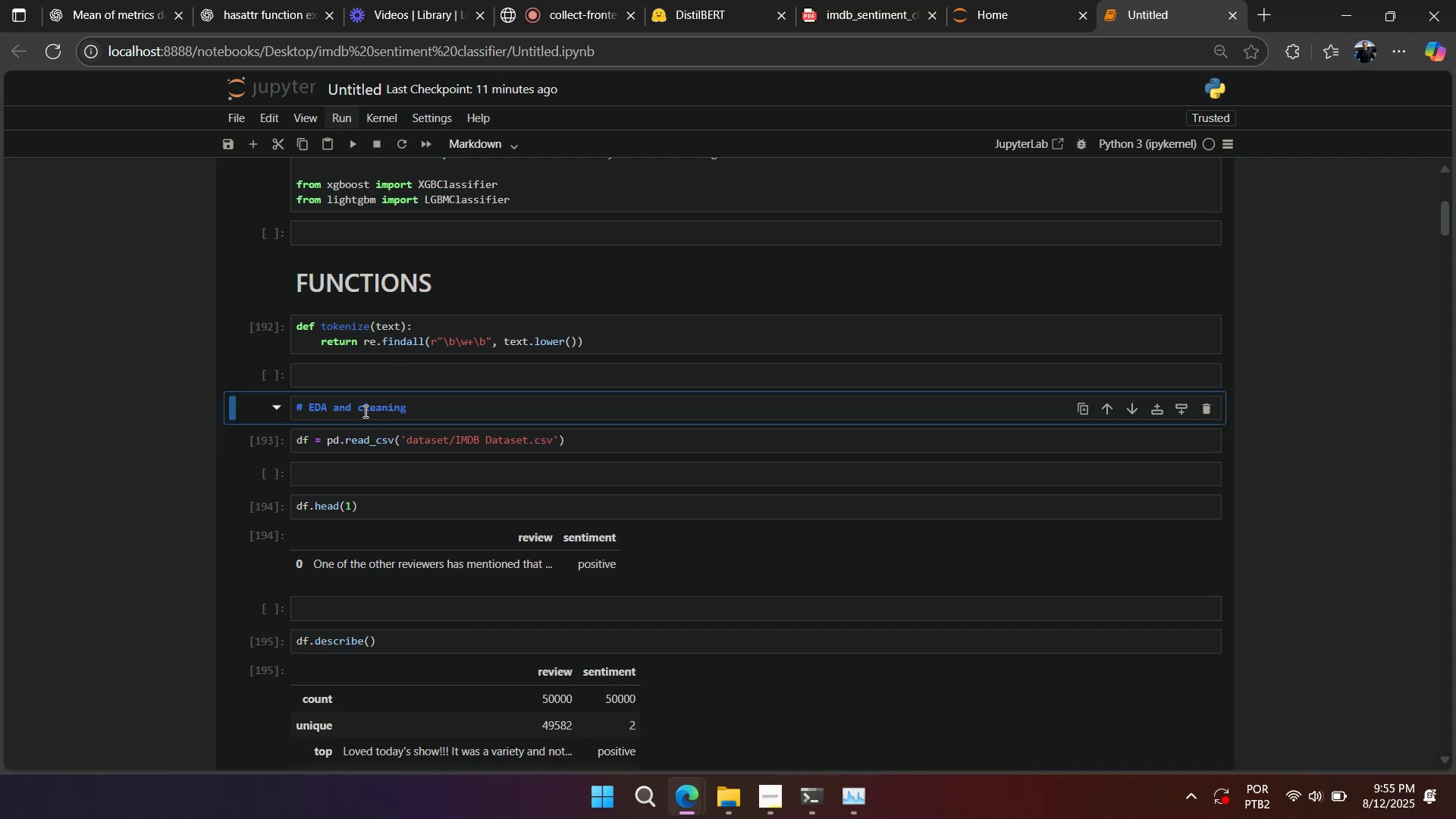 
key(Control+C)
 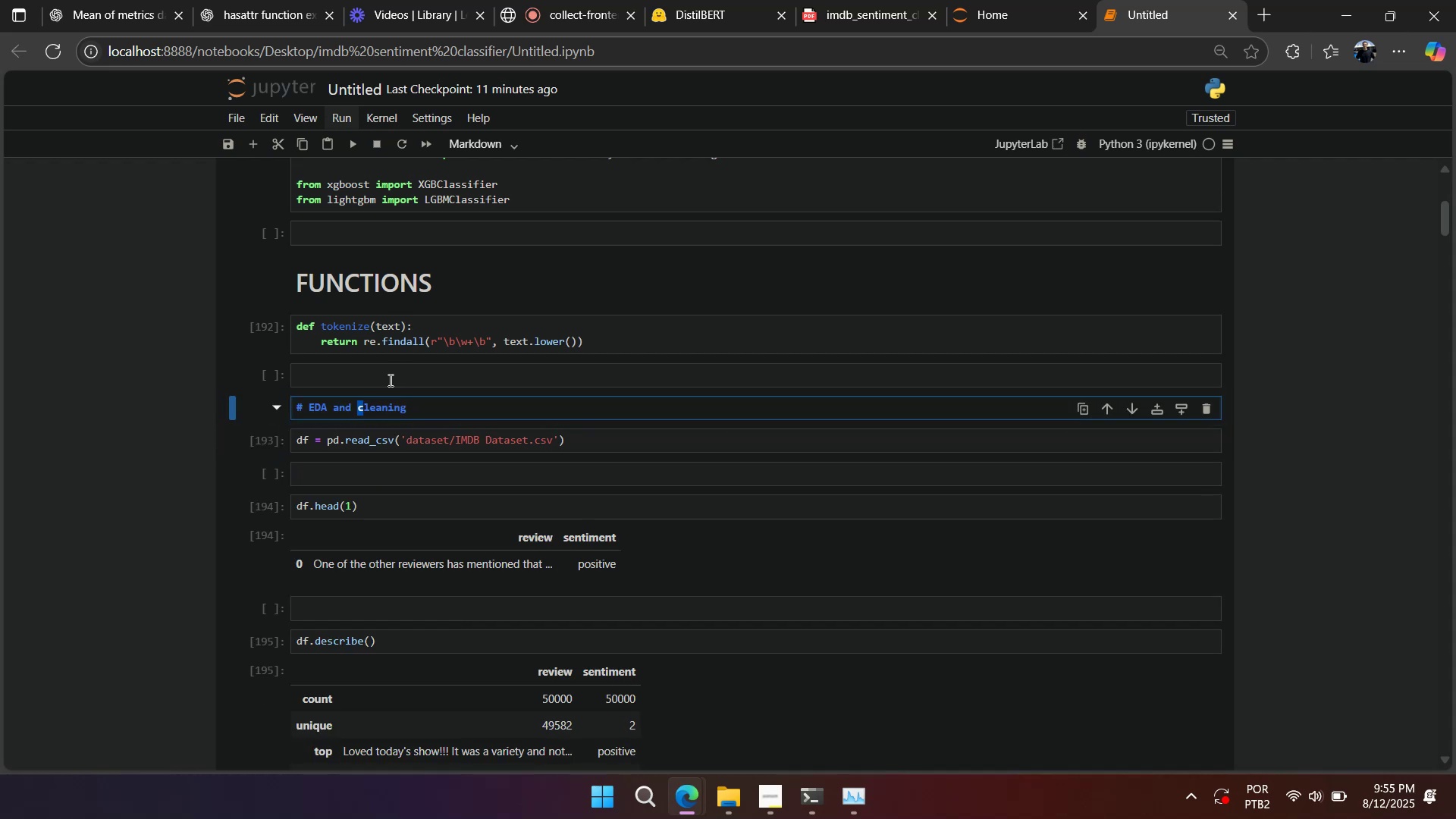 
hold_key(key=ControlLeft, duration=0.54)
 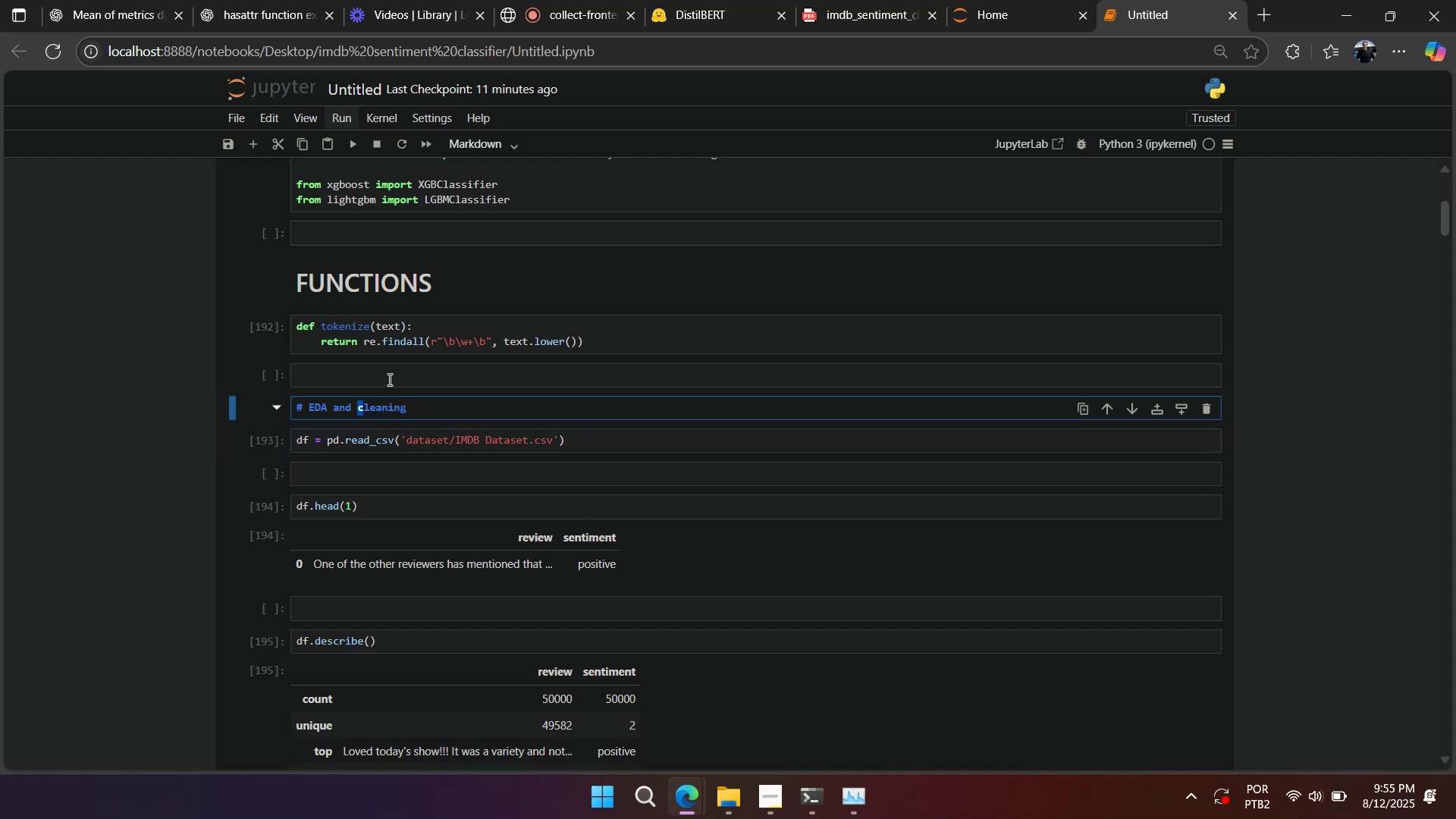 
key(Control+ControlLeft)
 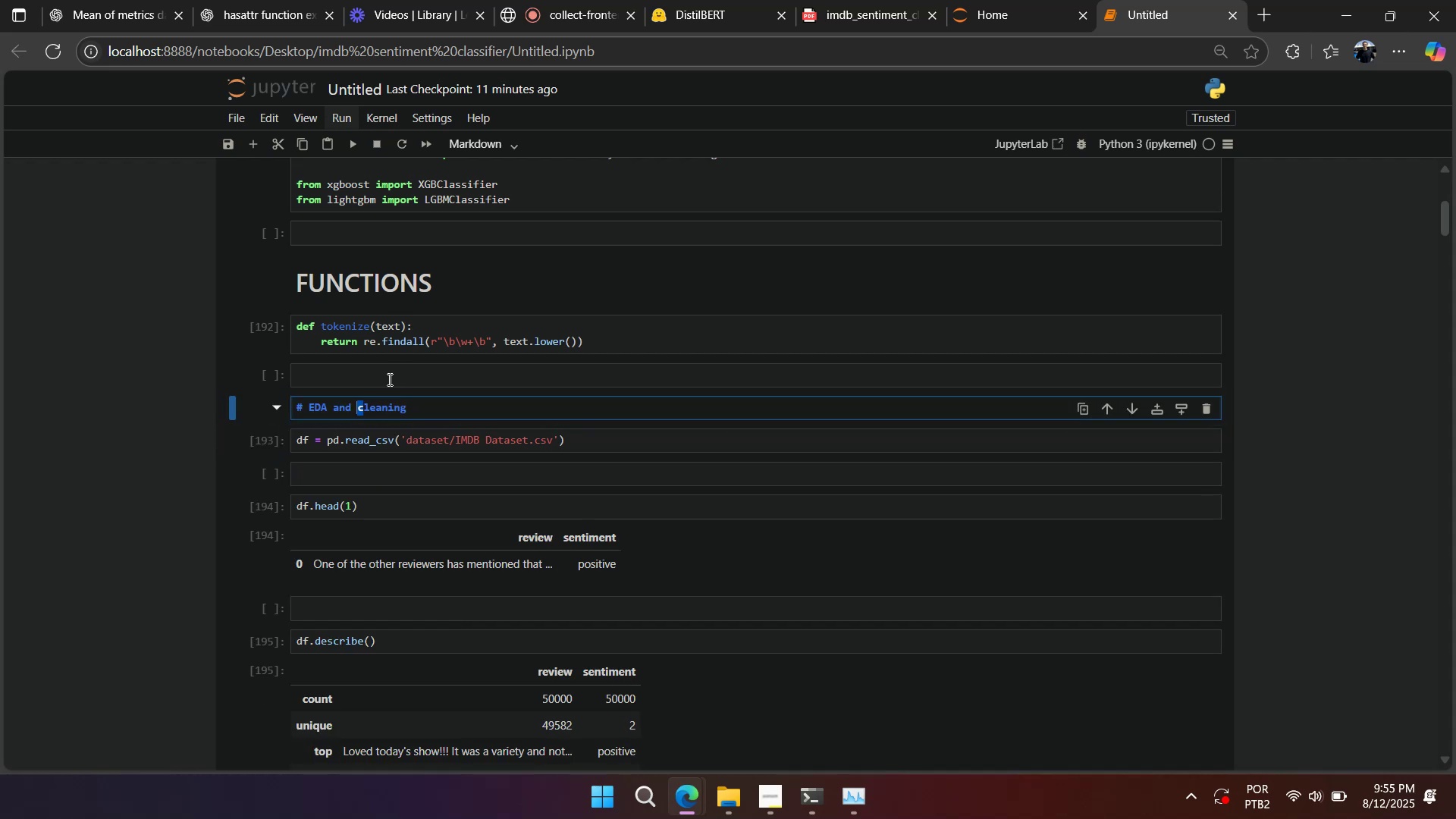 
key(Shift+C)
 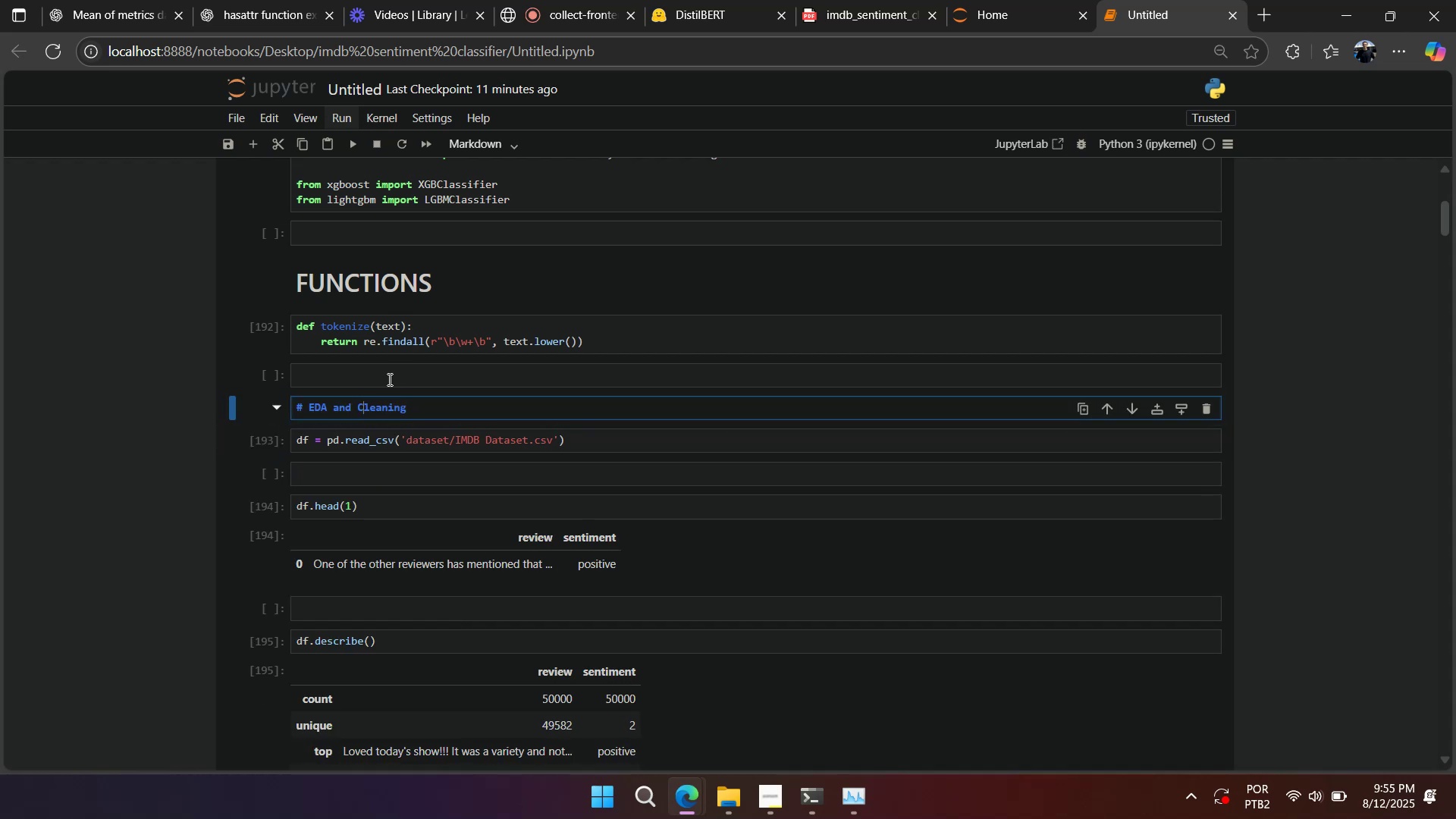 
key(Shift+Enter)
 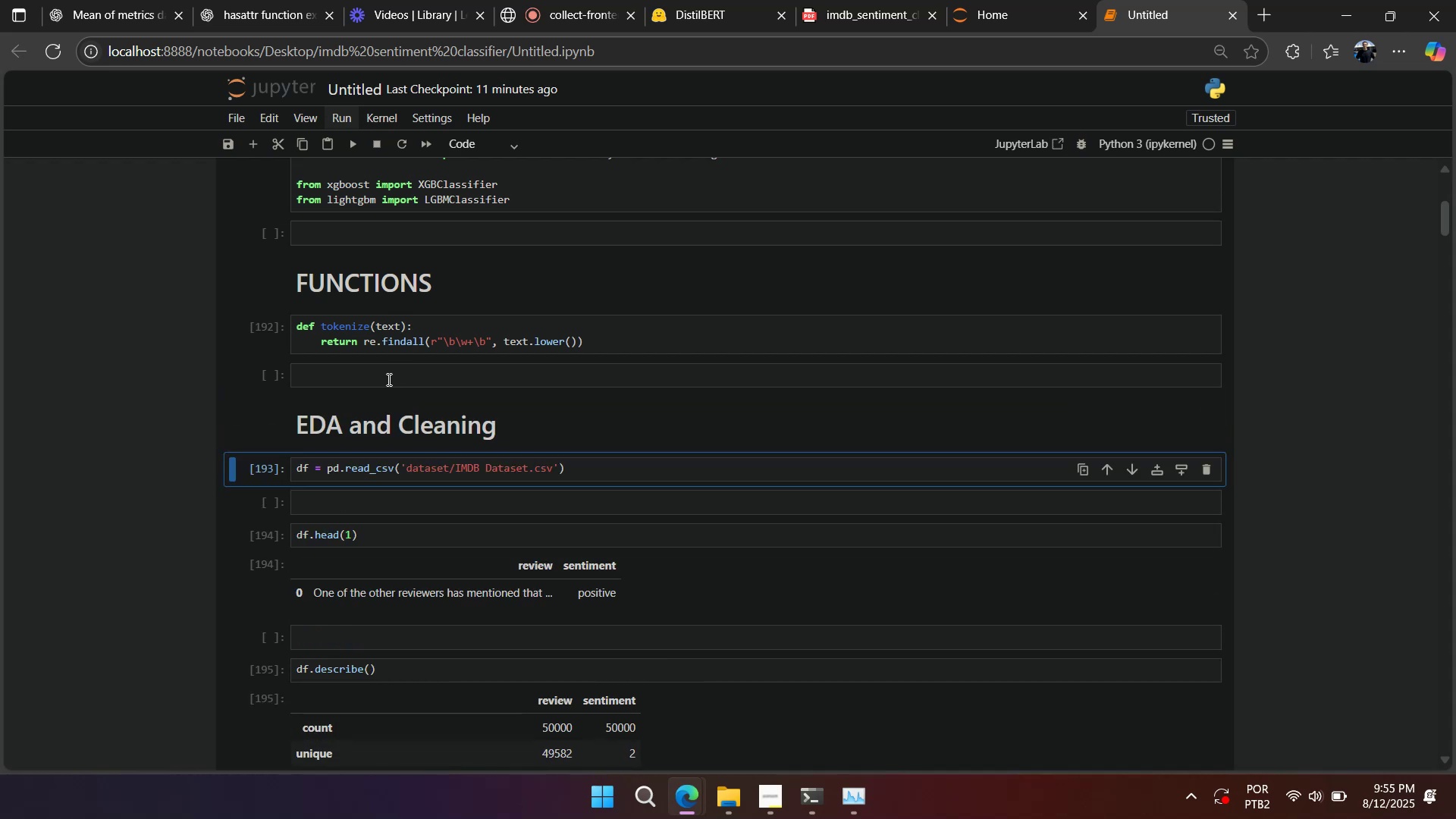 
scroll: coordinate [386, 369], scroll_direction: up, amount: 2.0
 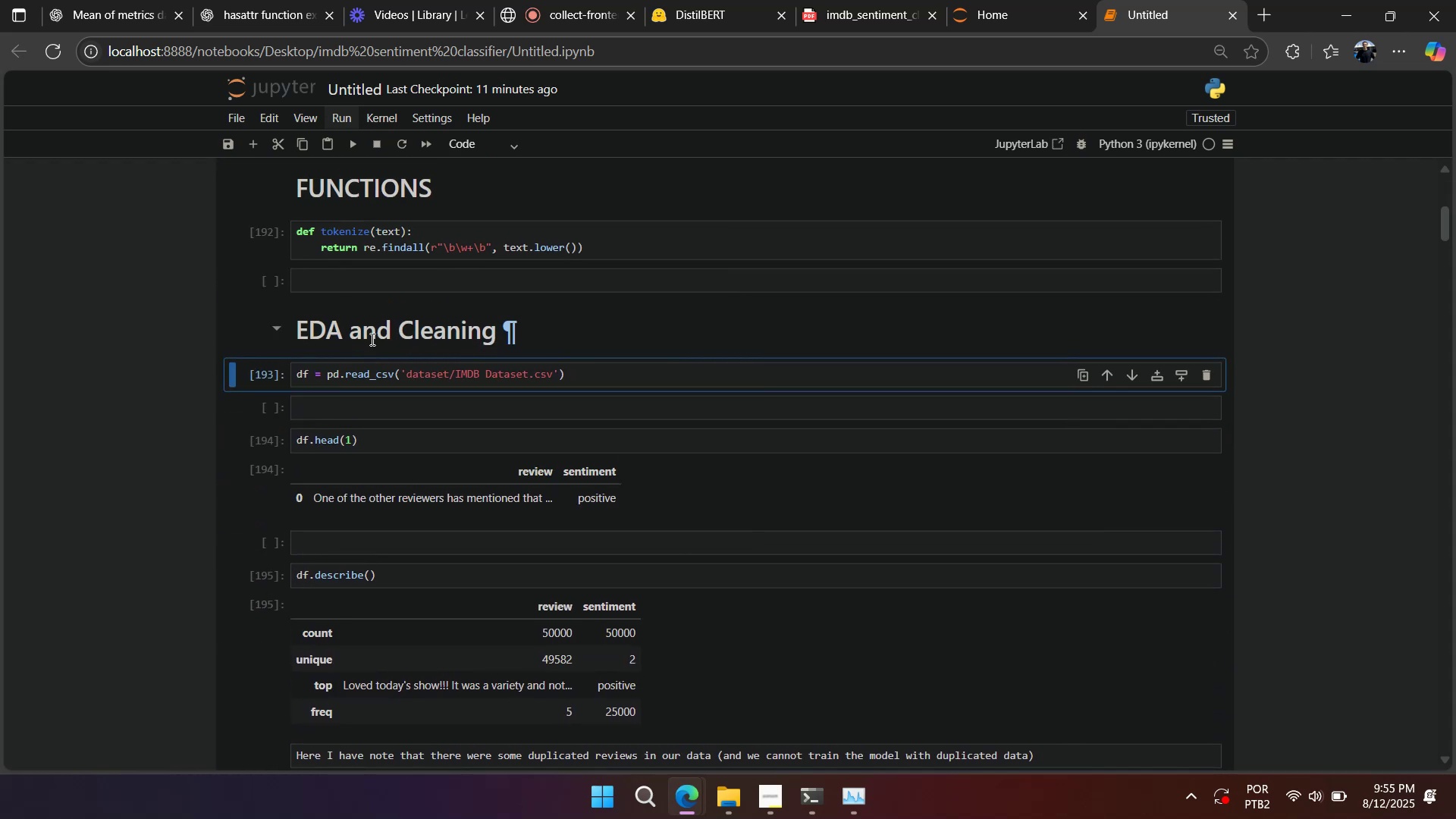 
left_click([371, 339])
 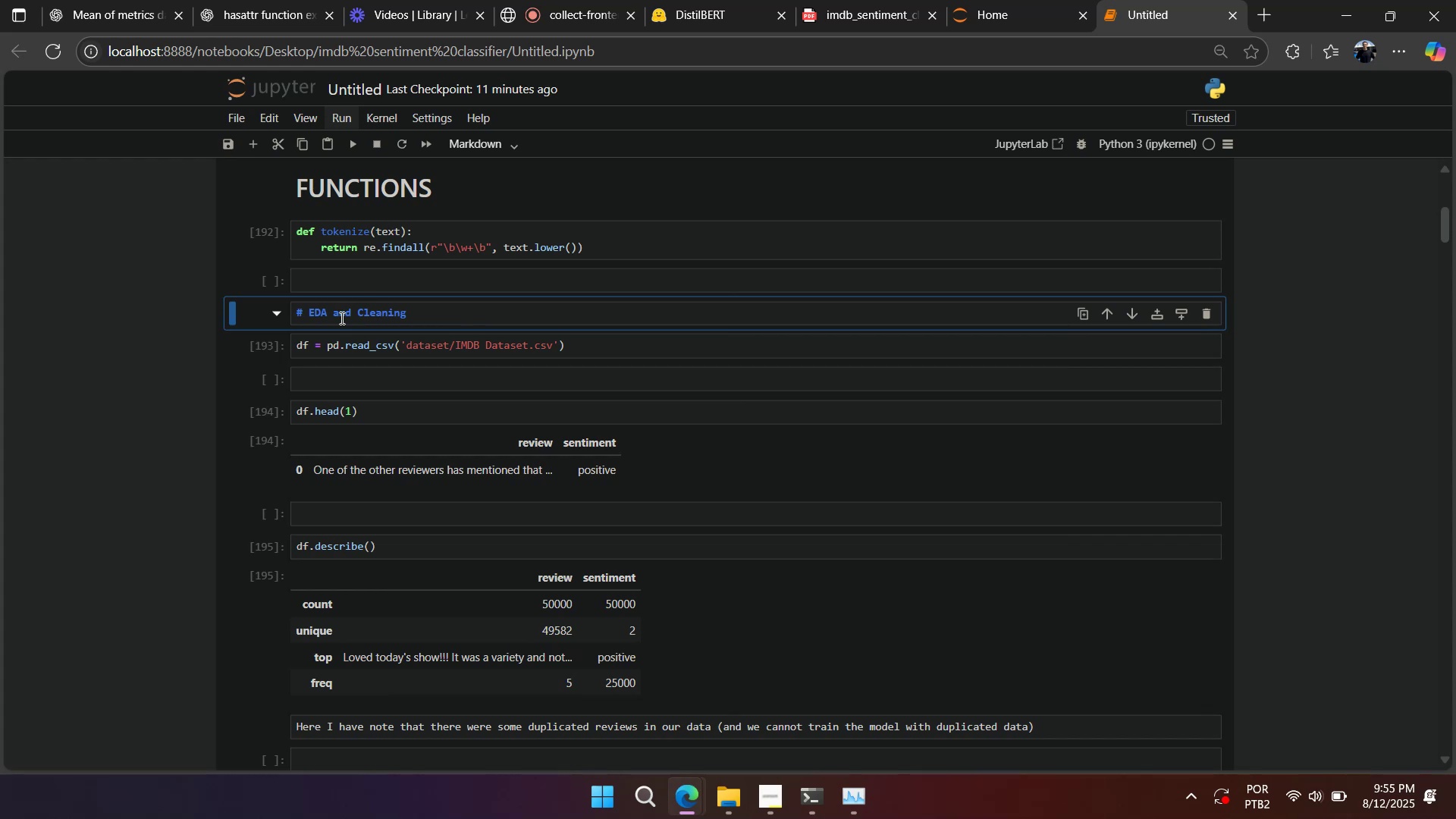 
left_click_drag(start_coordinate=[330, 315], to_coordinate=[514, 316])
 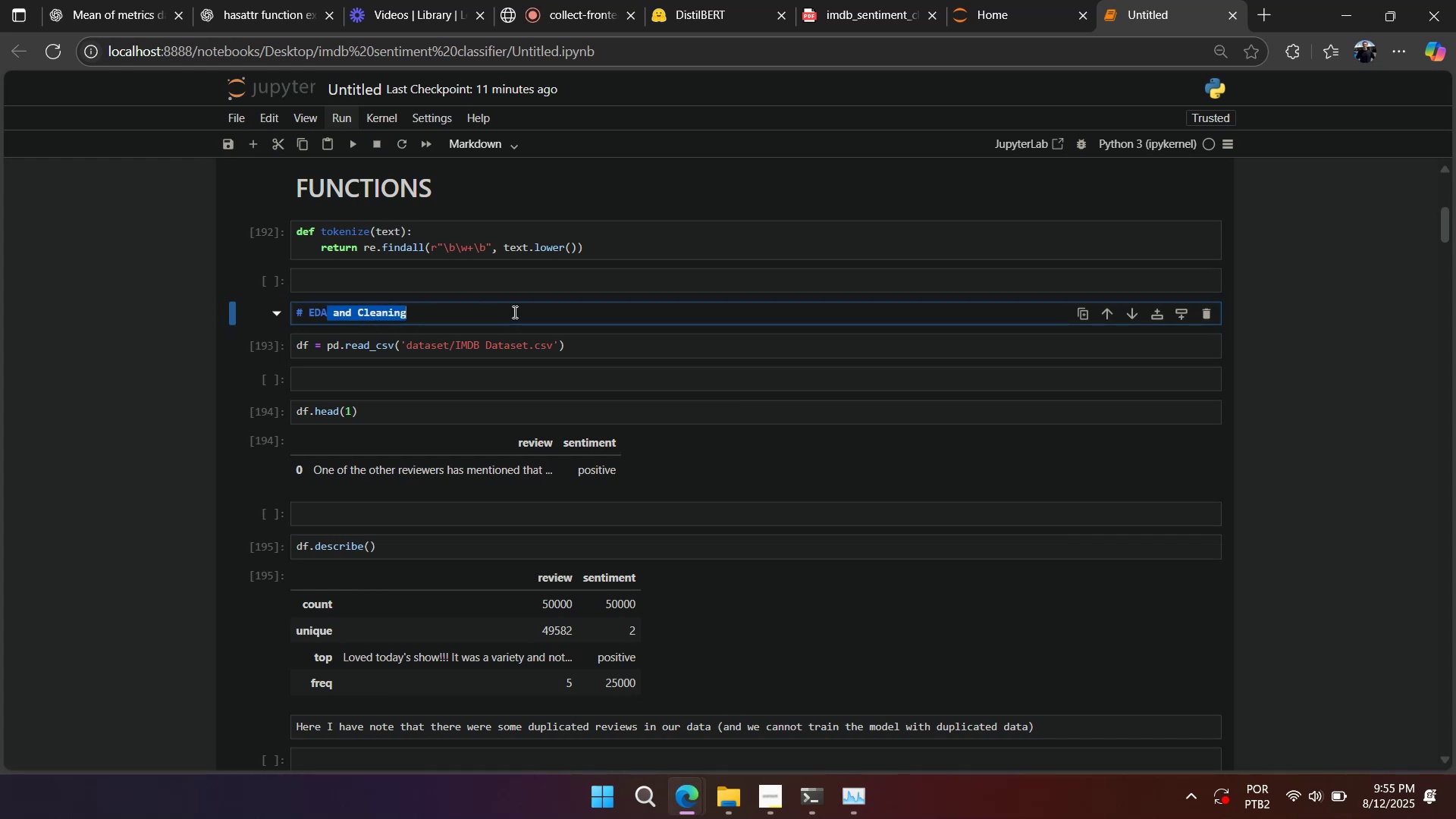 
type( & CLEANIG)
 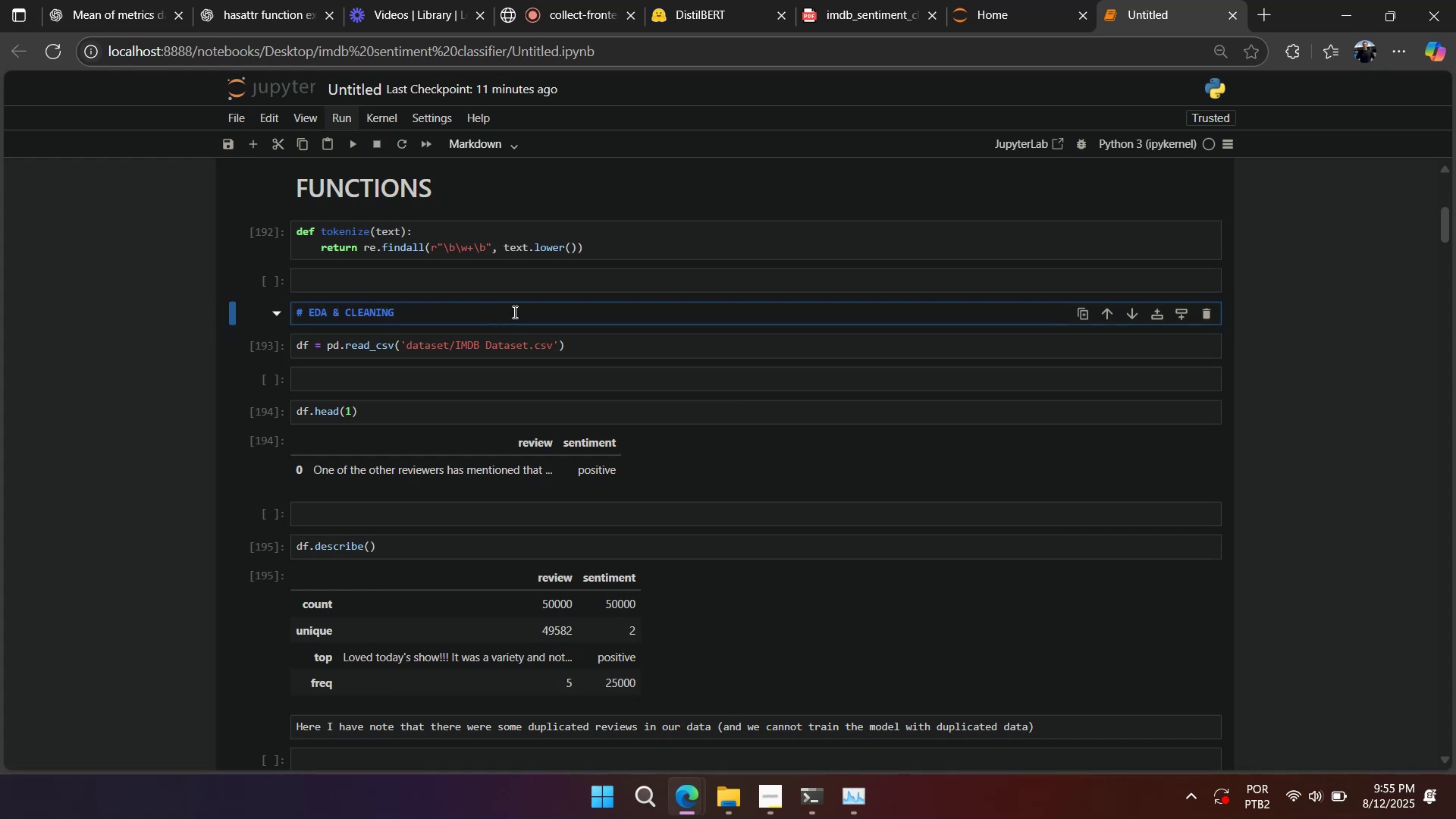 
key(Shift+Enter)
 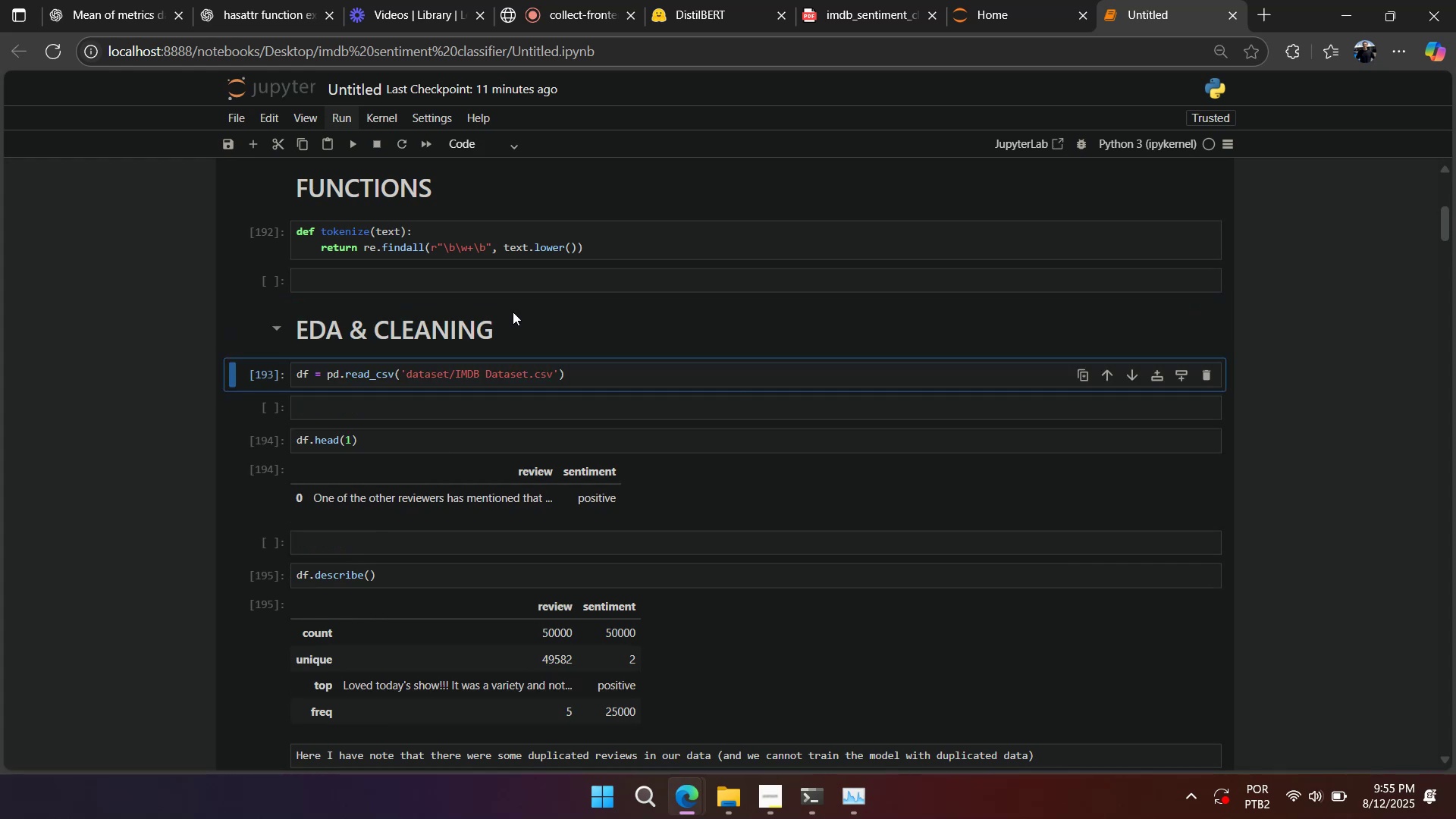 
scroll: coordinate [499, 288], scroll_direction: up, amount: 1.0
 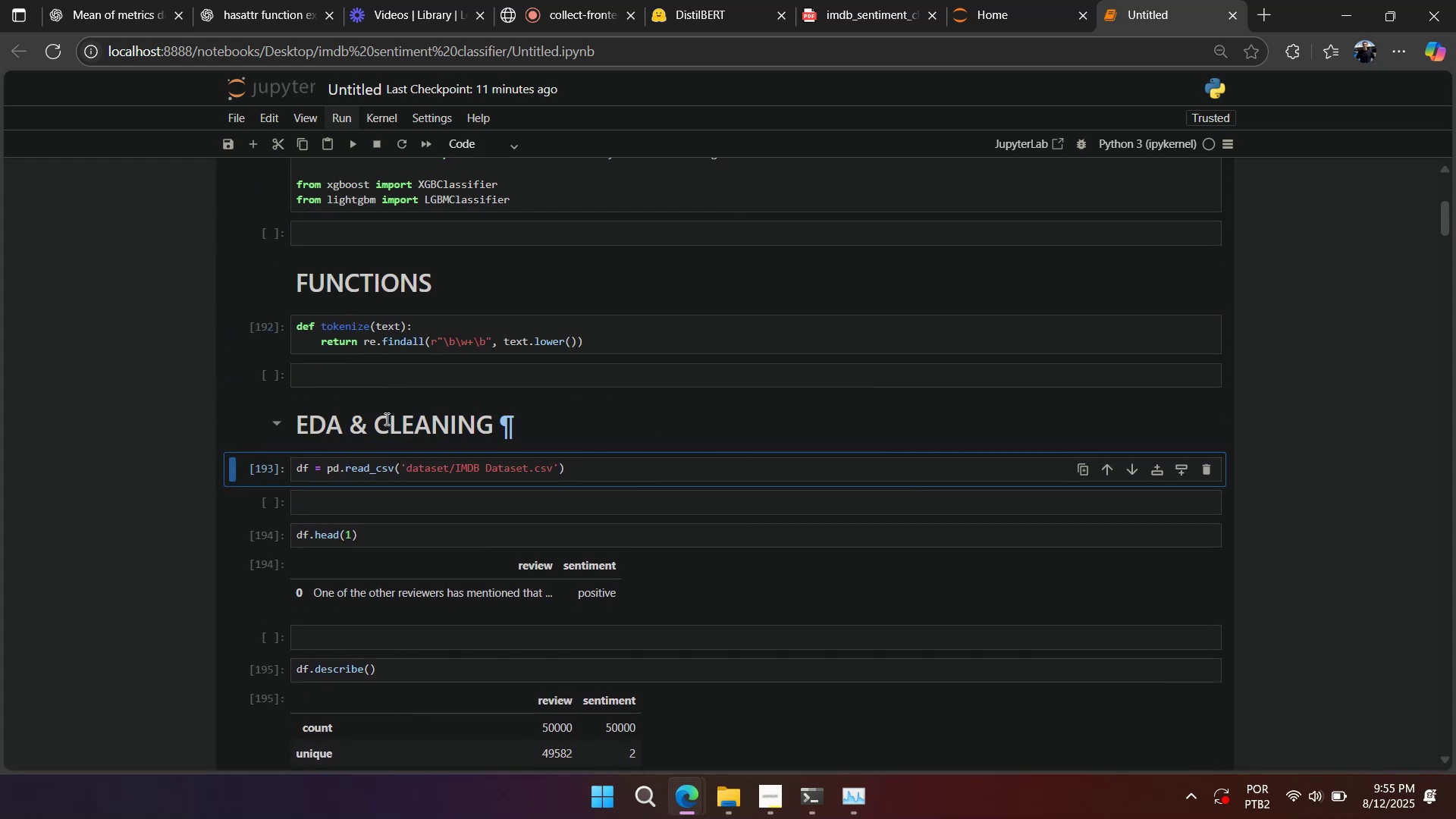 
double_click([386, 422])
 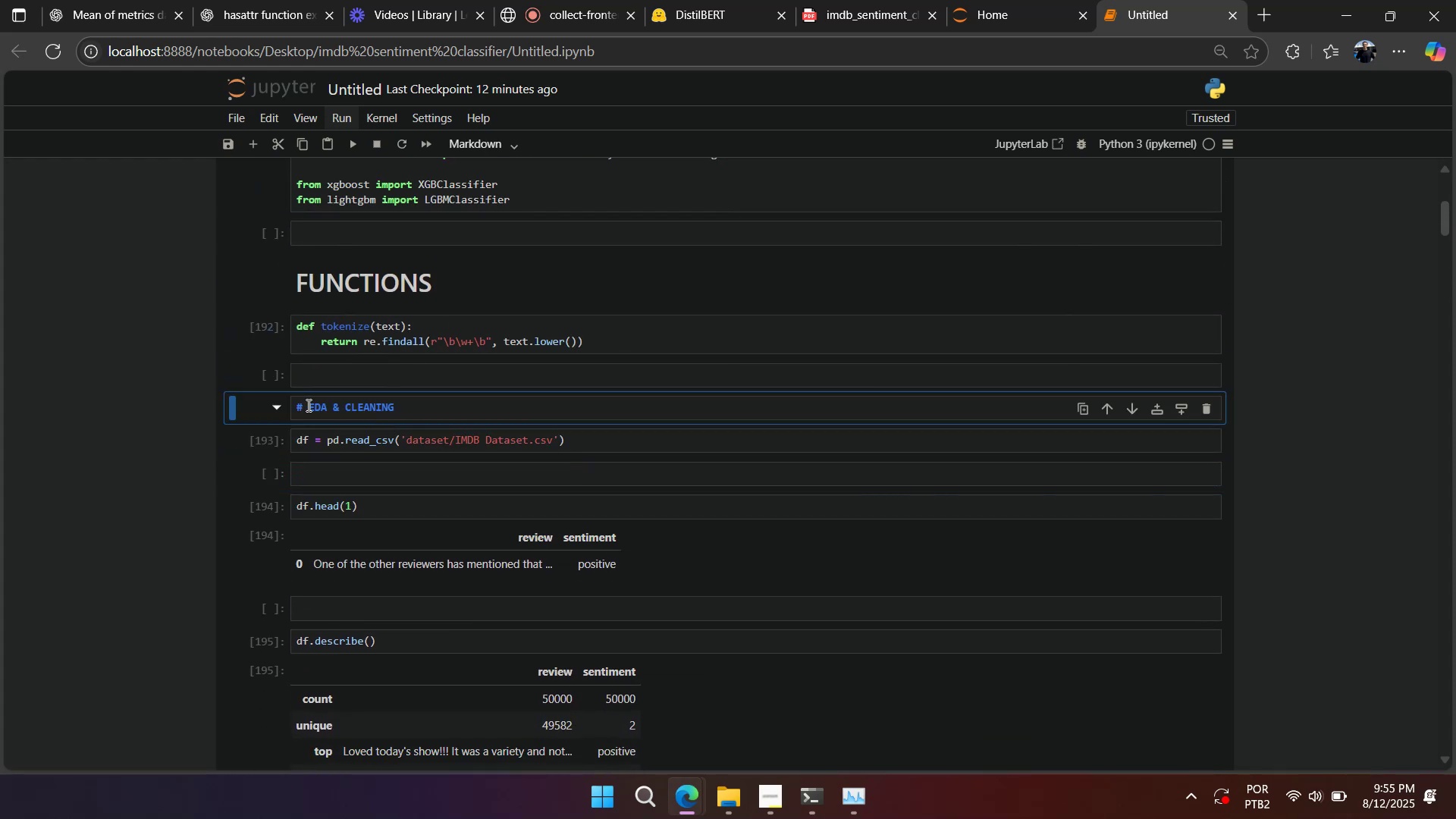 
left_click_drag(start_coordinate=[305, 405], to_coordinate=[499, 399])
 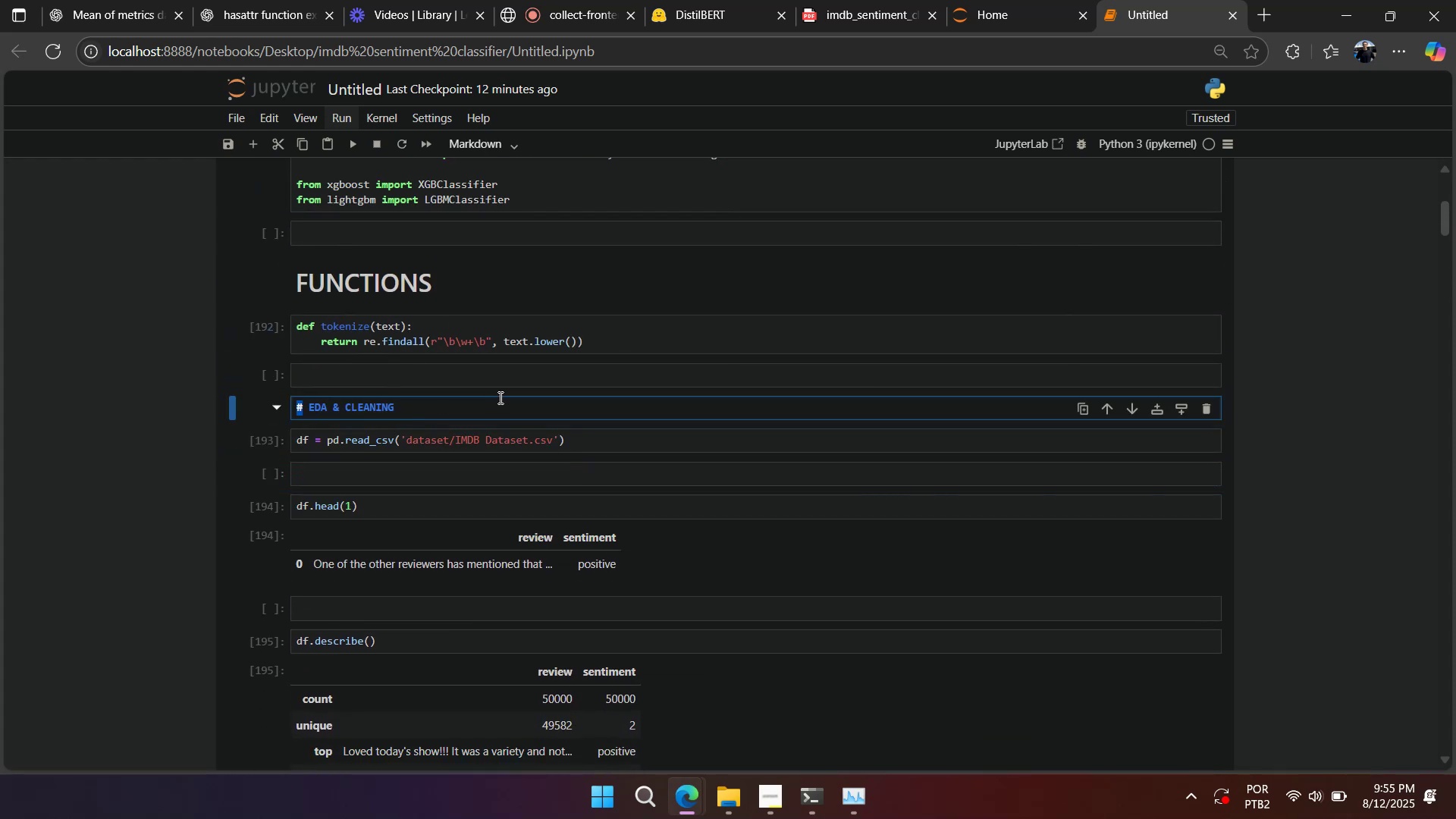 
left_click([447, 416])
 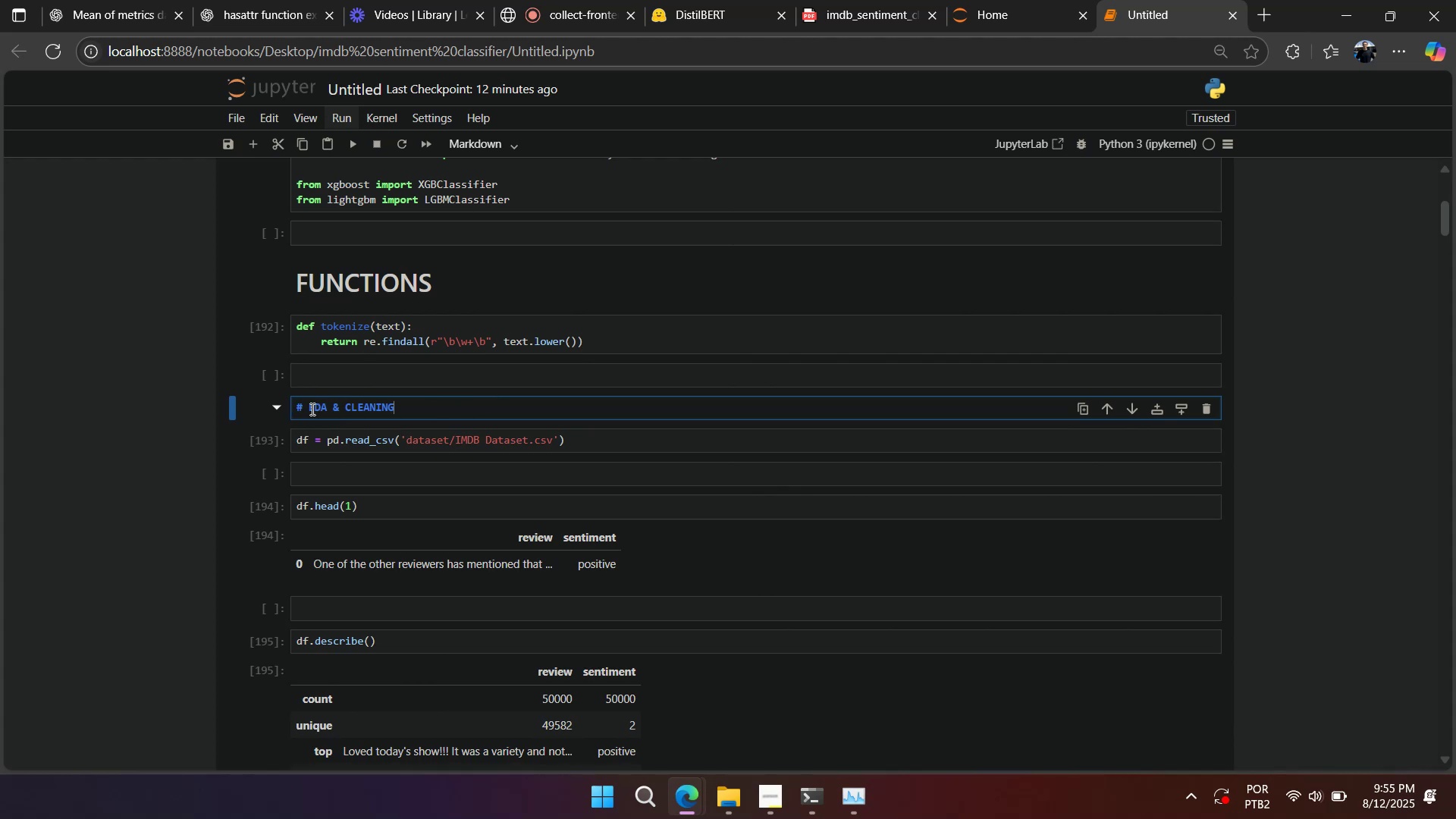 
left_click_drag(start_coordinate=[309, 407], to_coordinate=[447, 413])
 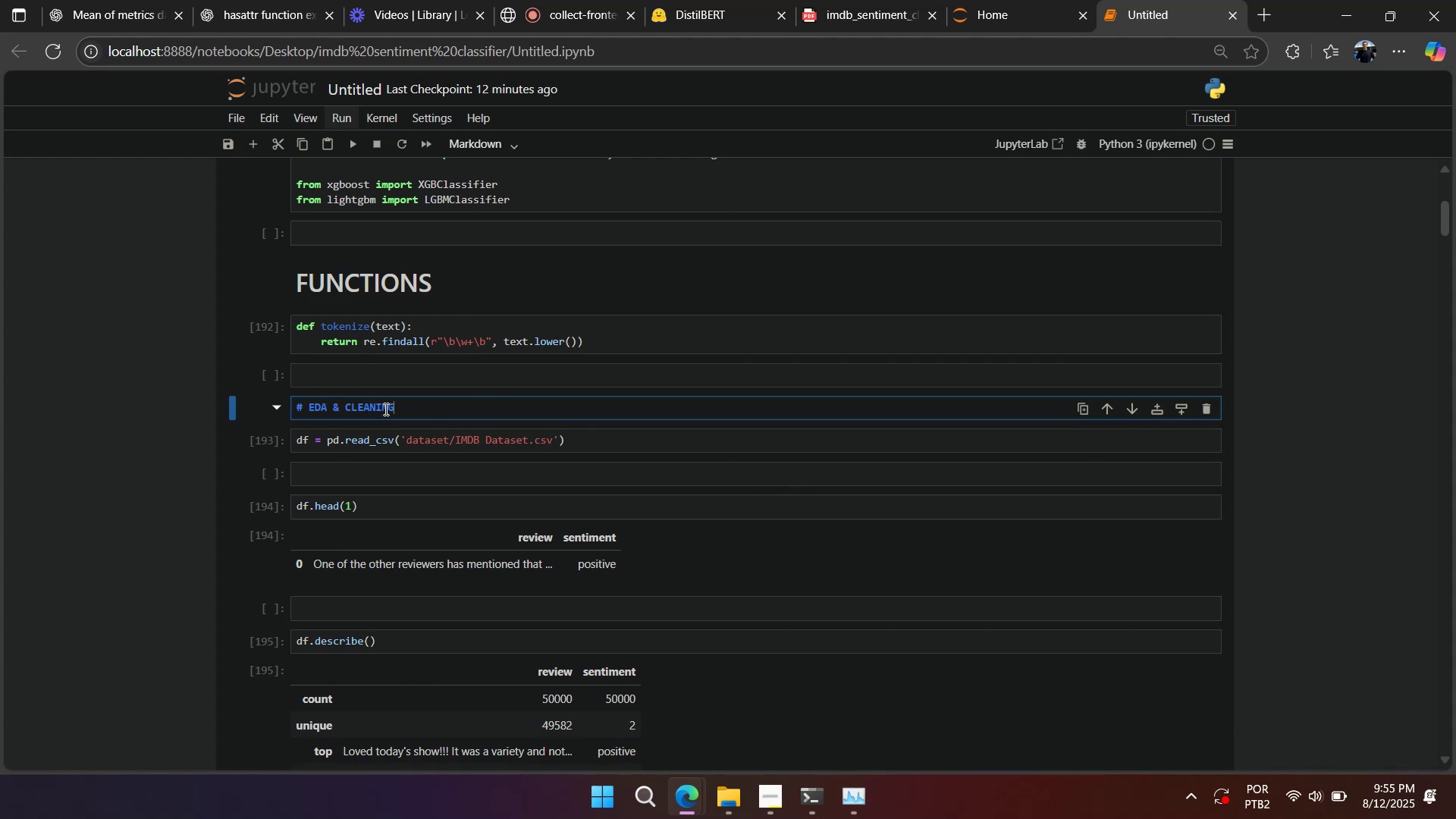 
double_click([366, 409])
 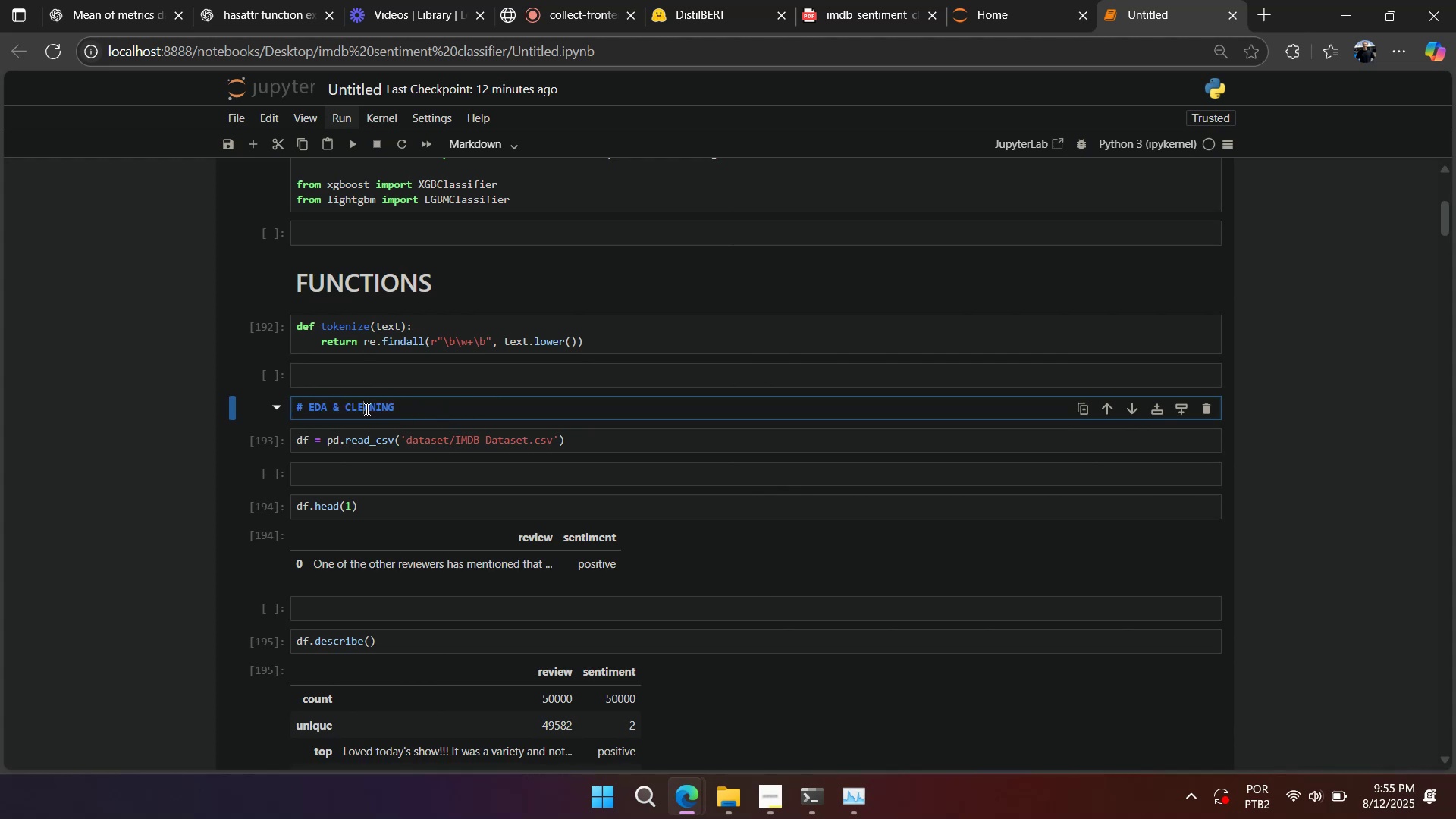 
triple_click([366, 409])
 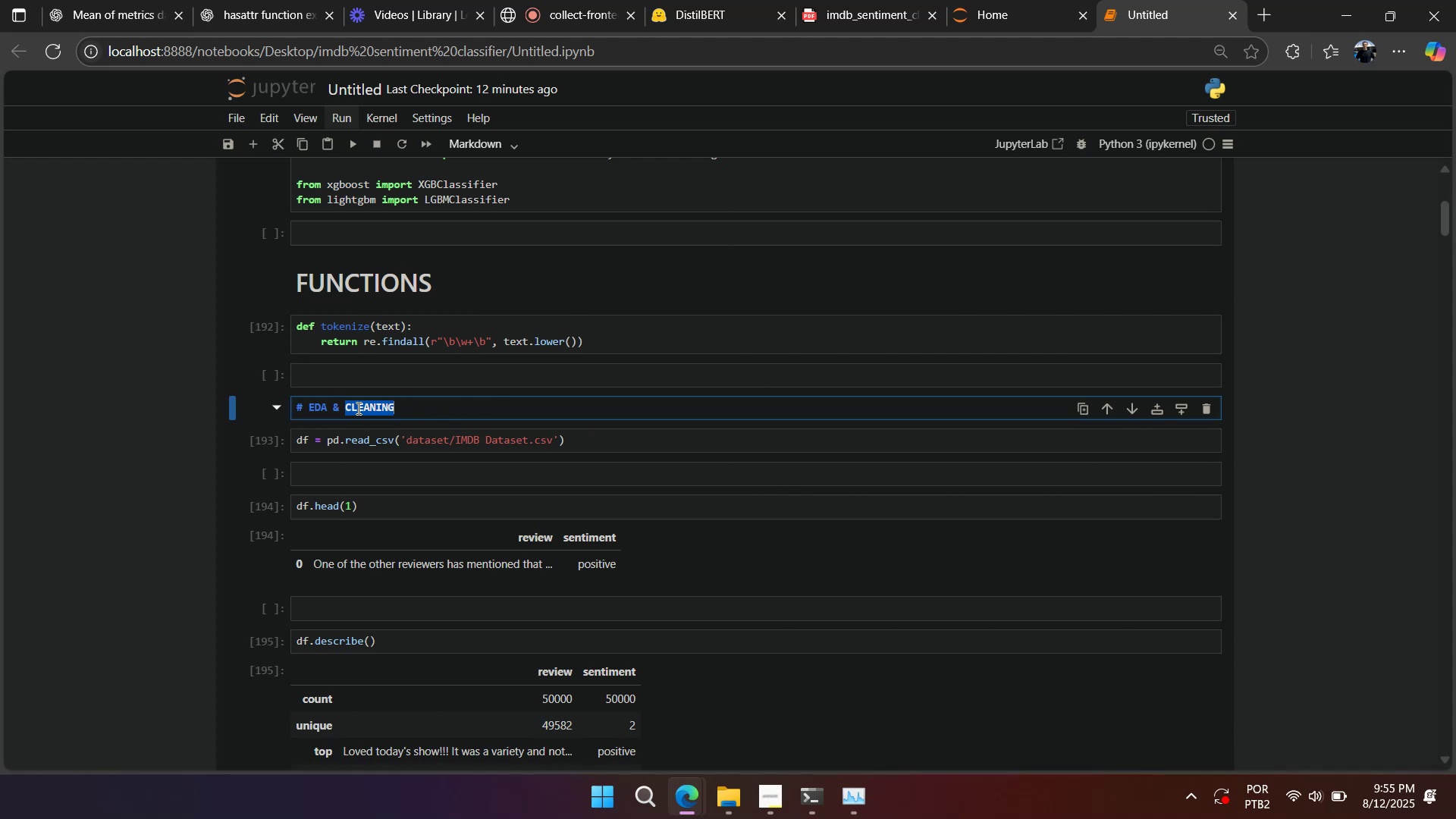 
type(PRE PROCESSING)
 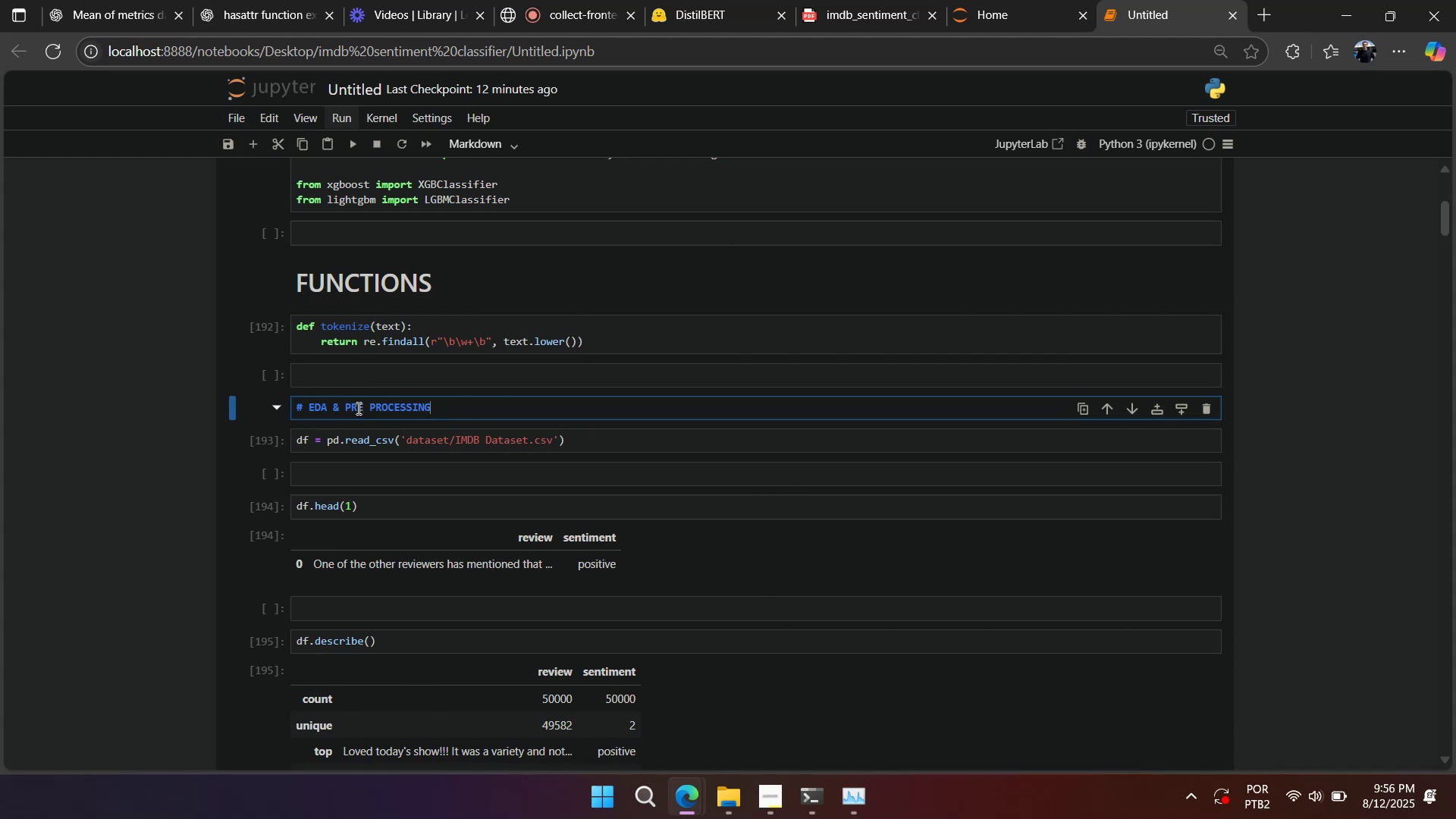 
key(Shift+Enter)
 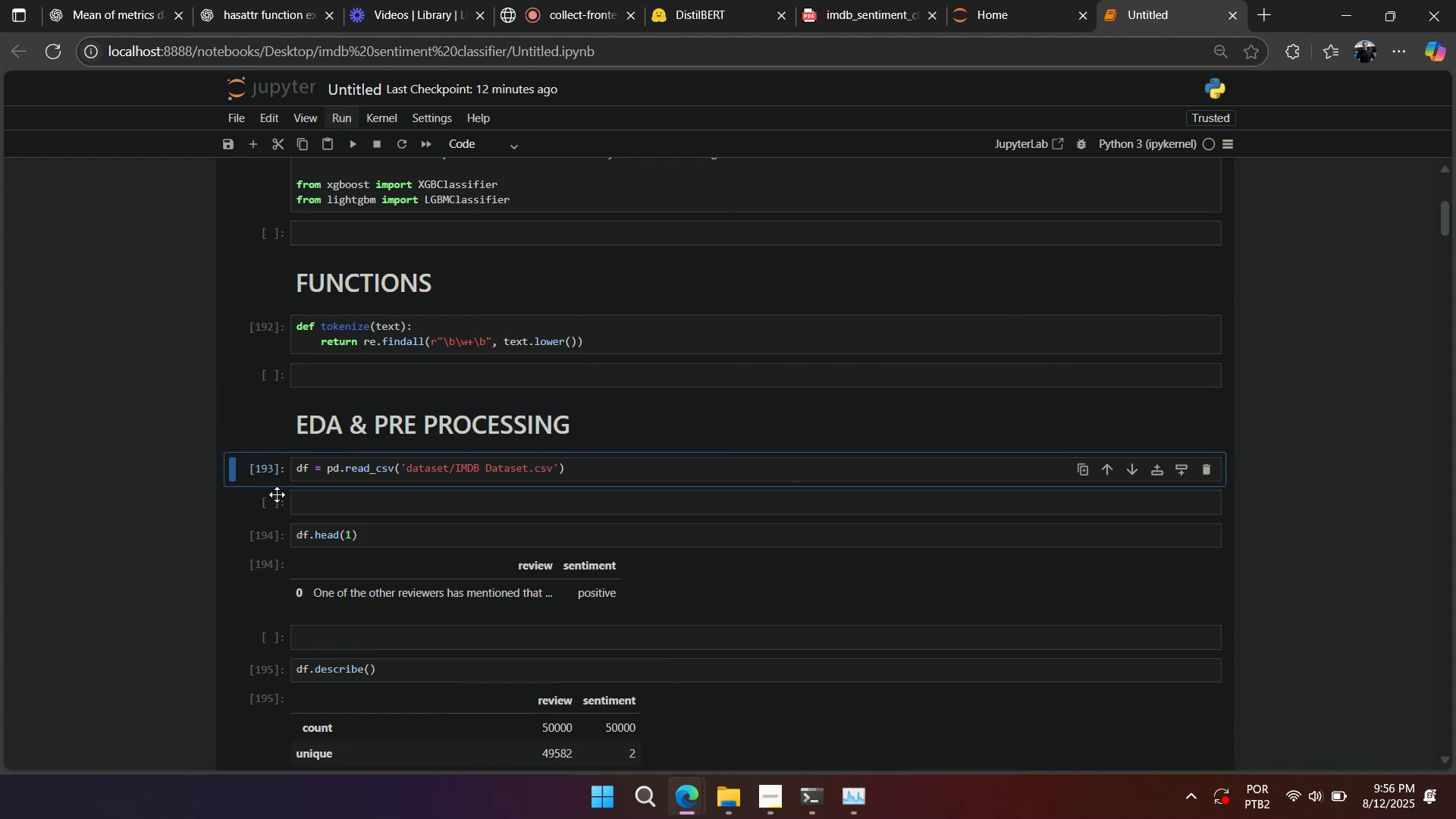 
type(dddd)
 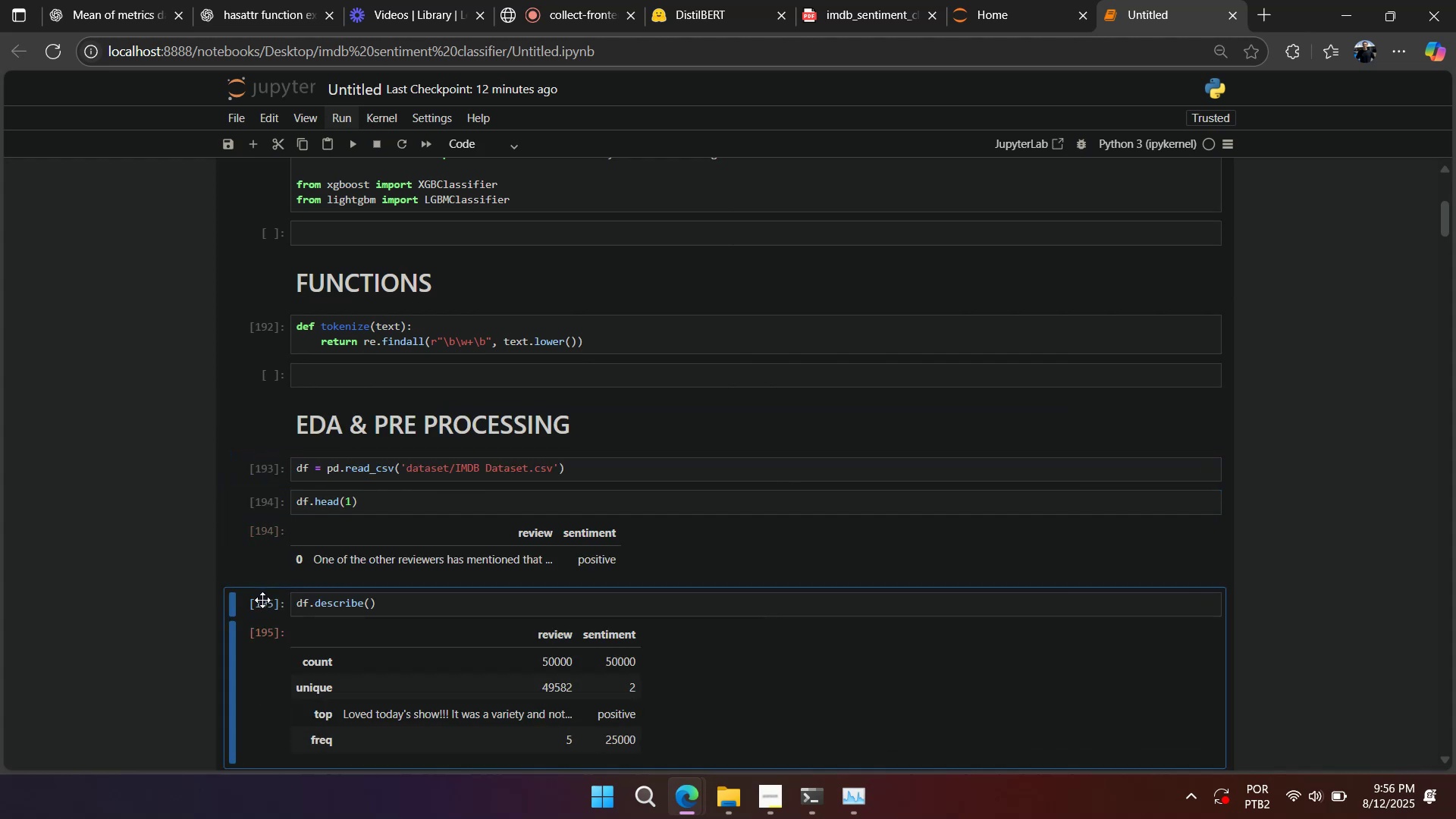 
scroll: coordinate [262, 600], scroll_direction: down, amount: 2.0
 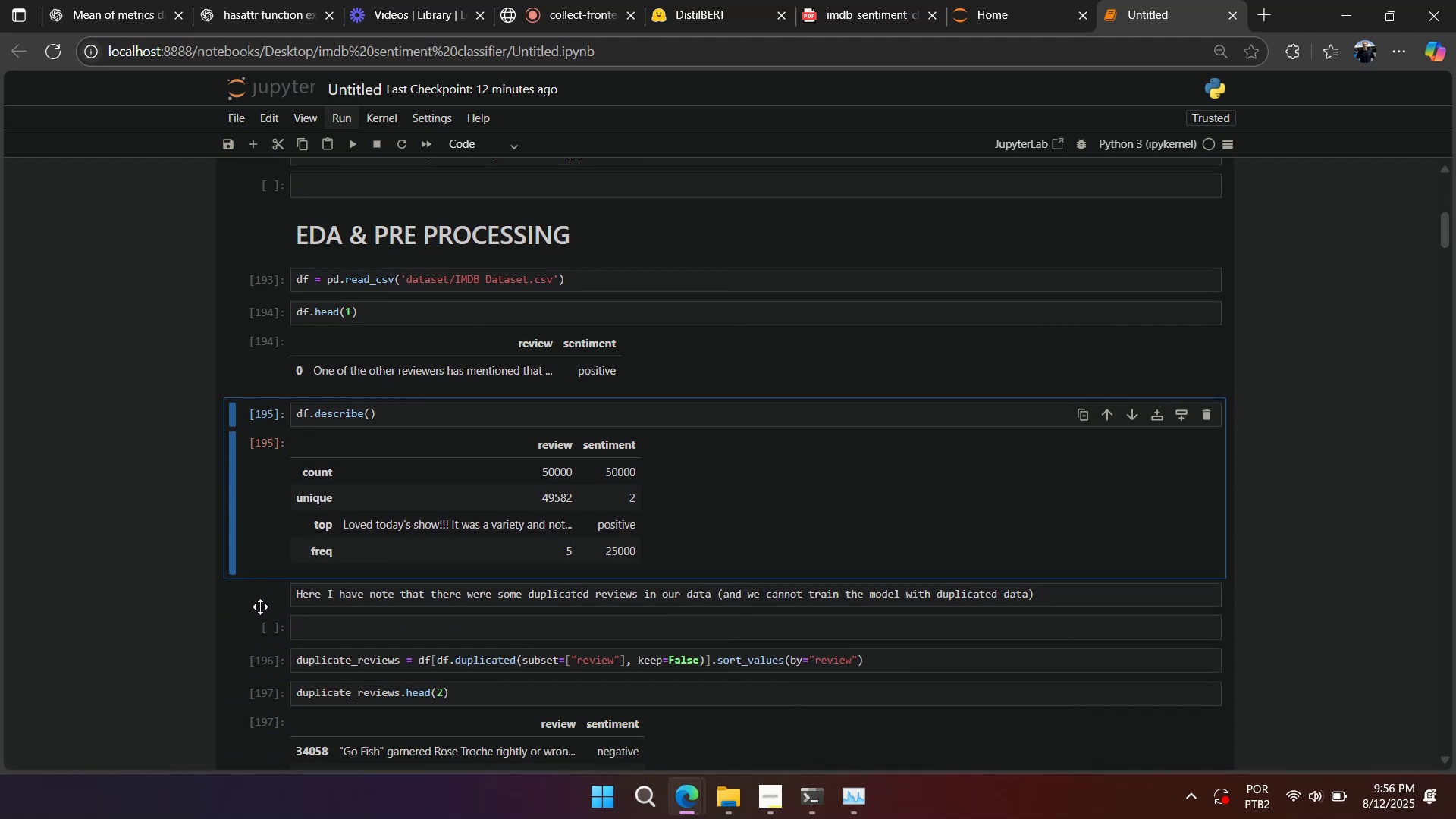 
left_click([256, 632])
 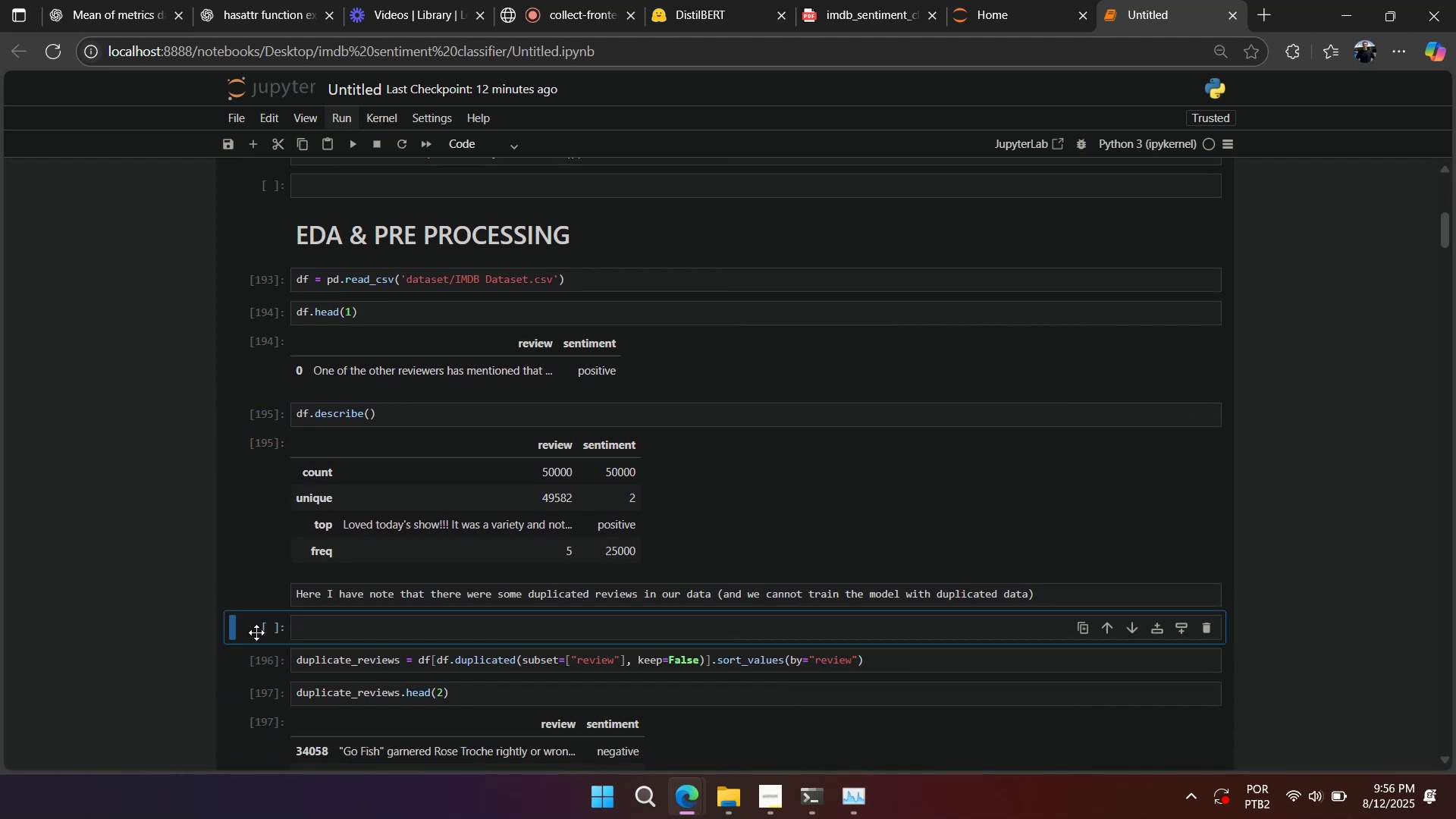 
type(dda)
 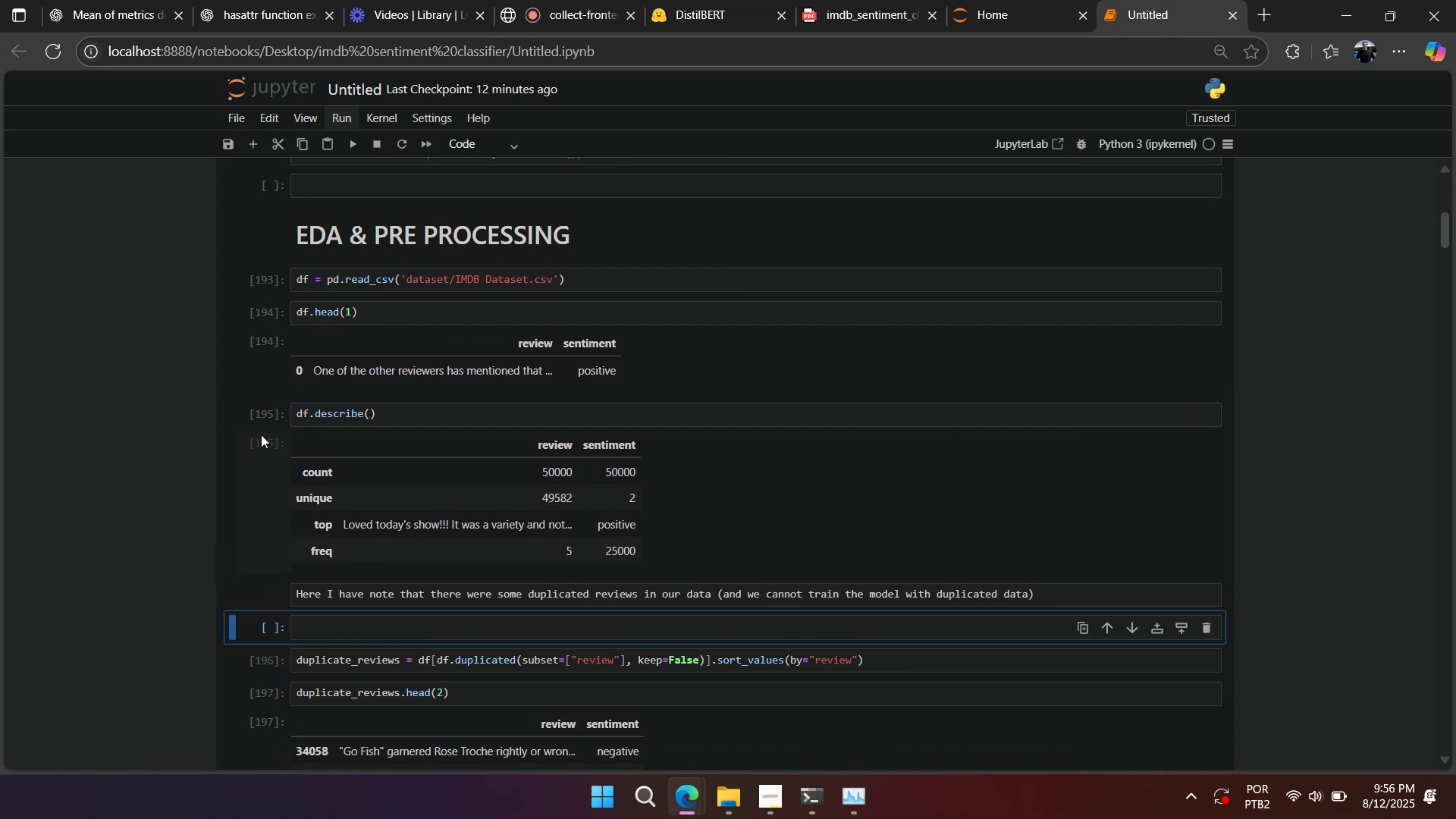 
left_click([261, 405])
 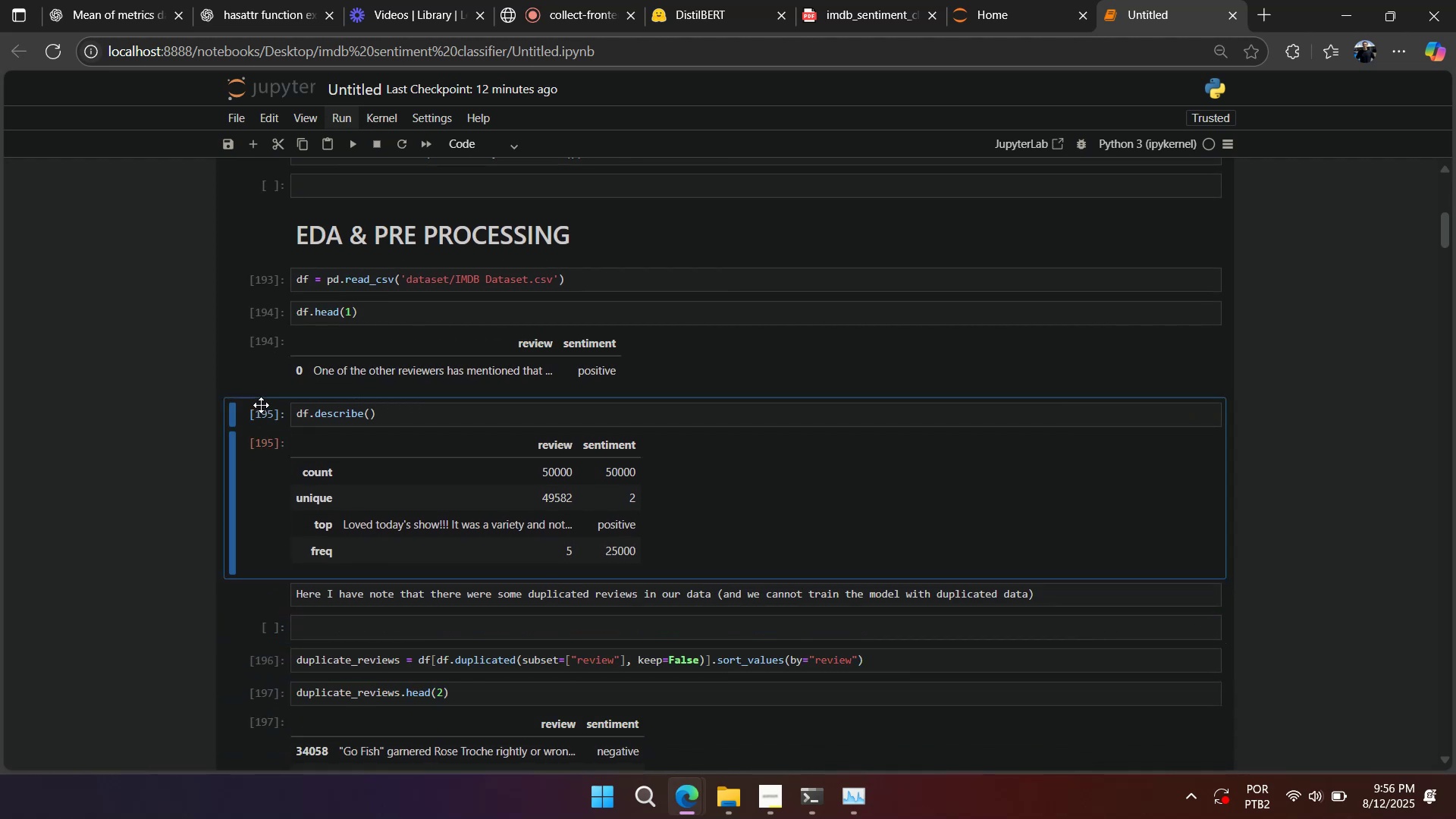 
key(A)
 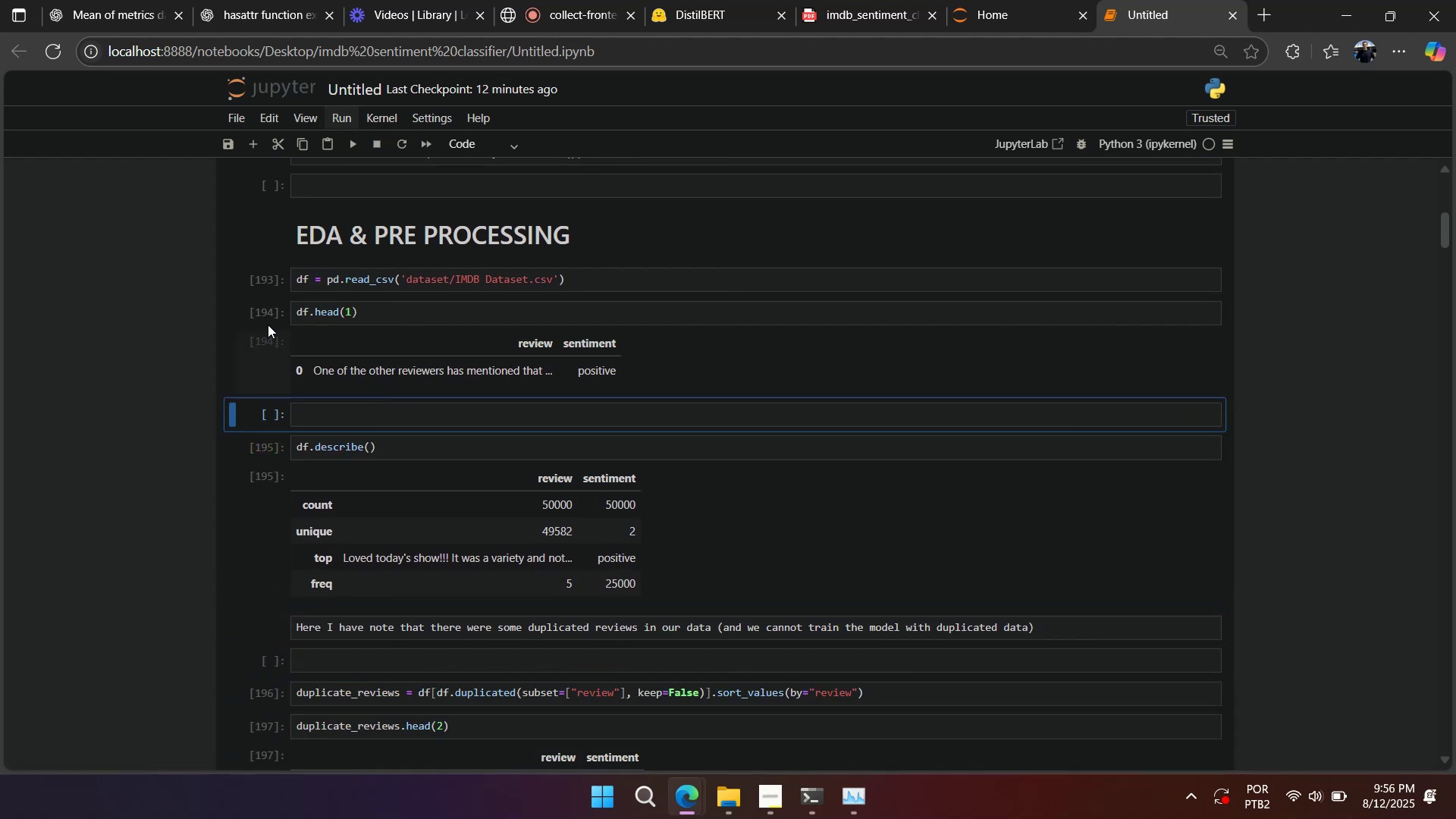 
left_click([268, 318])
 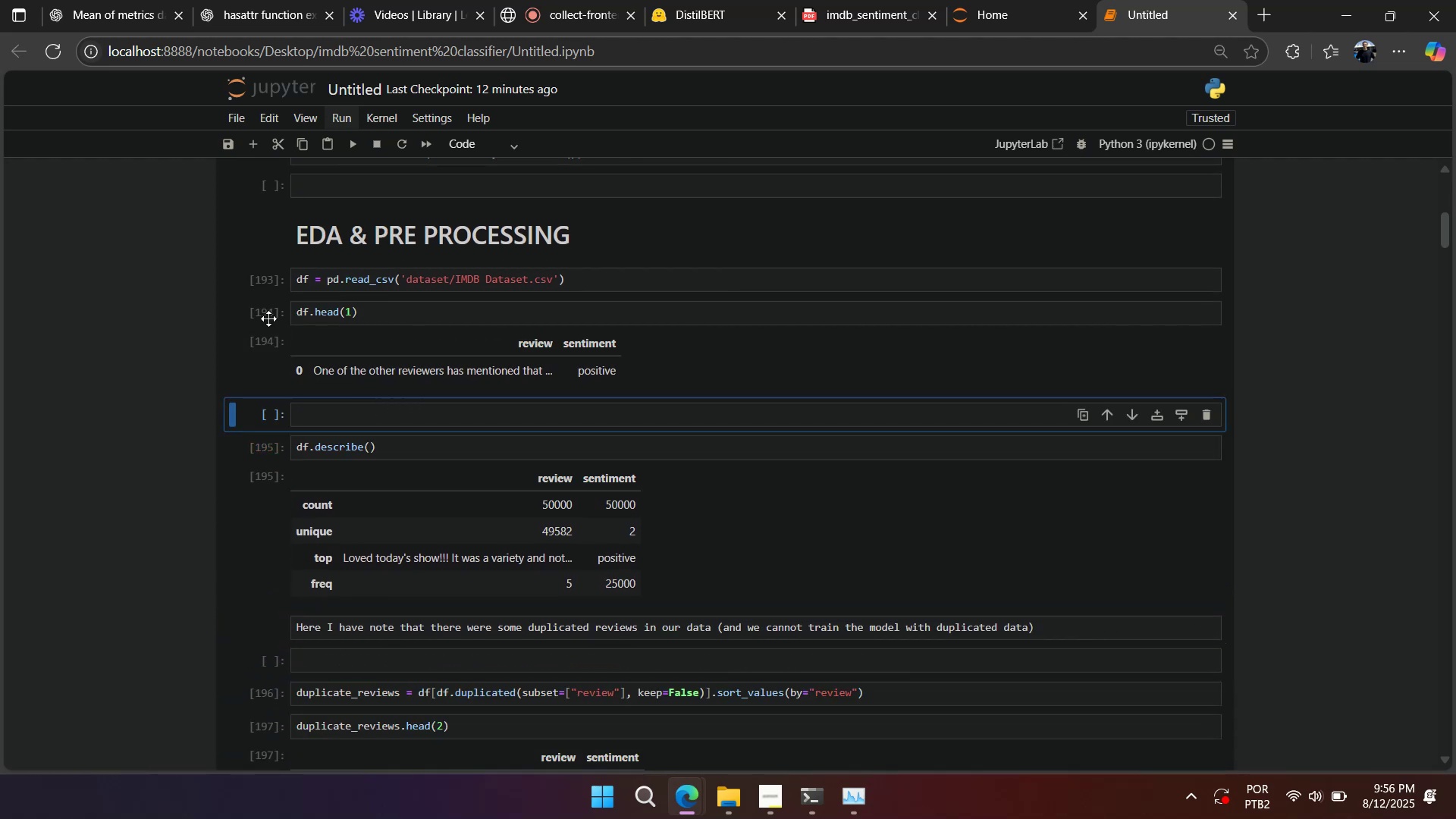 
type(aadd)
 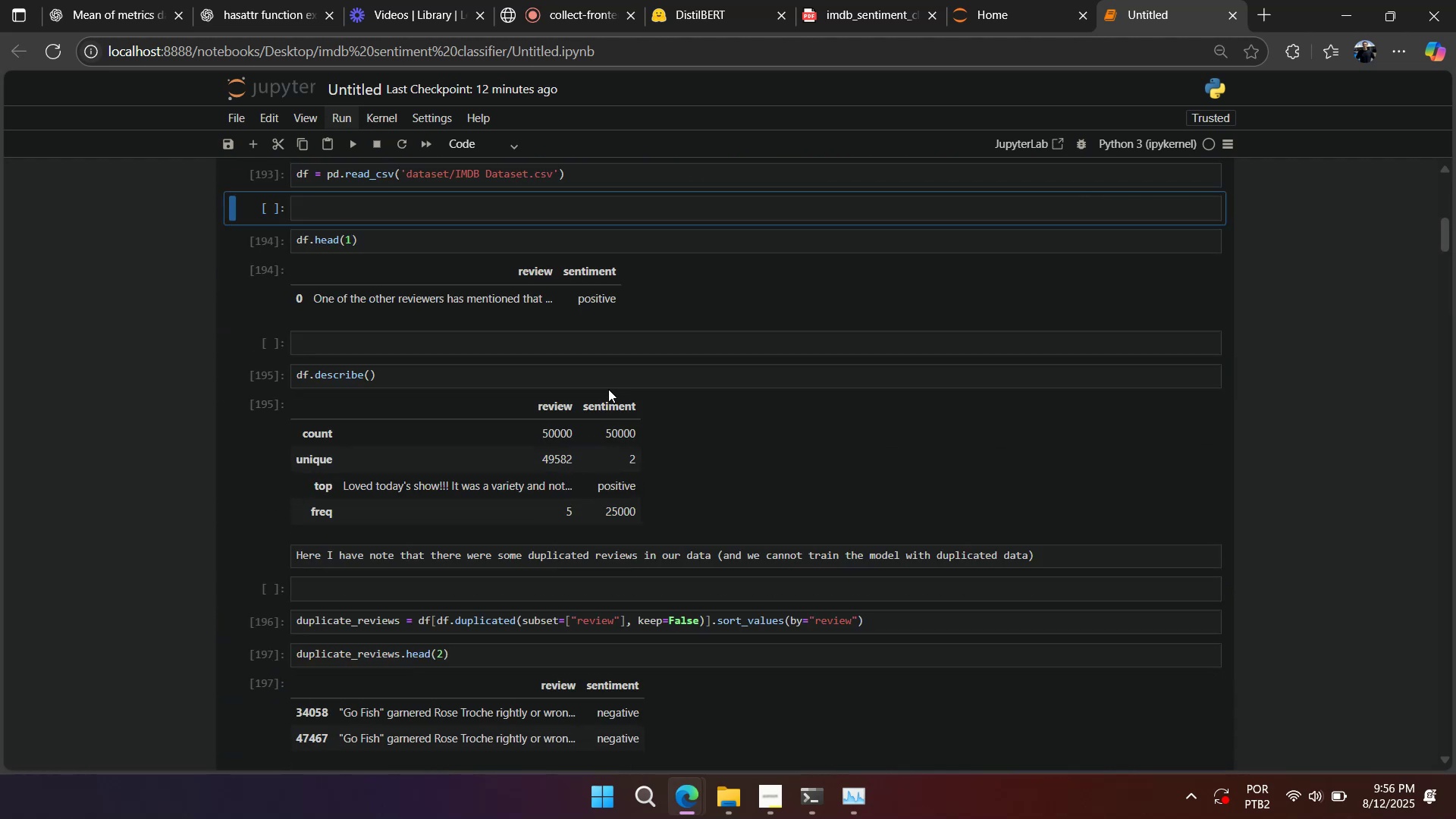 
scroll: coordinate [450, 332], scroll_direction: down, amount: 35.0
 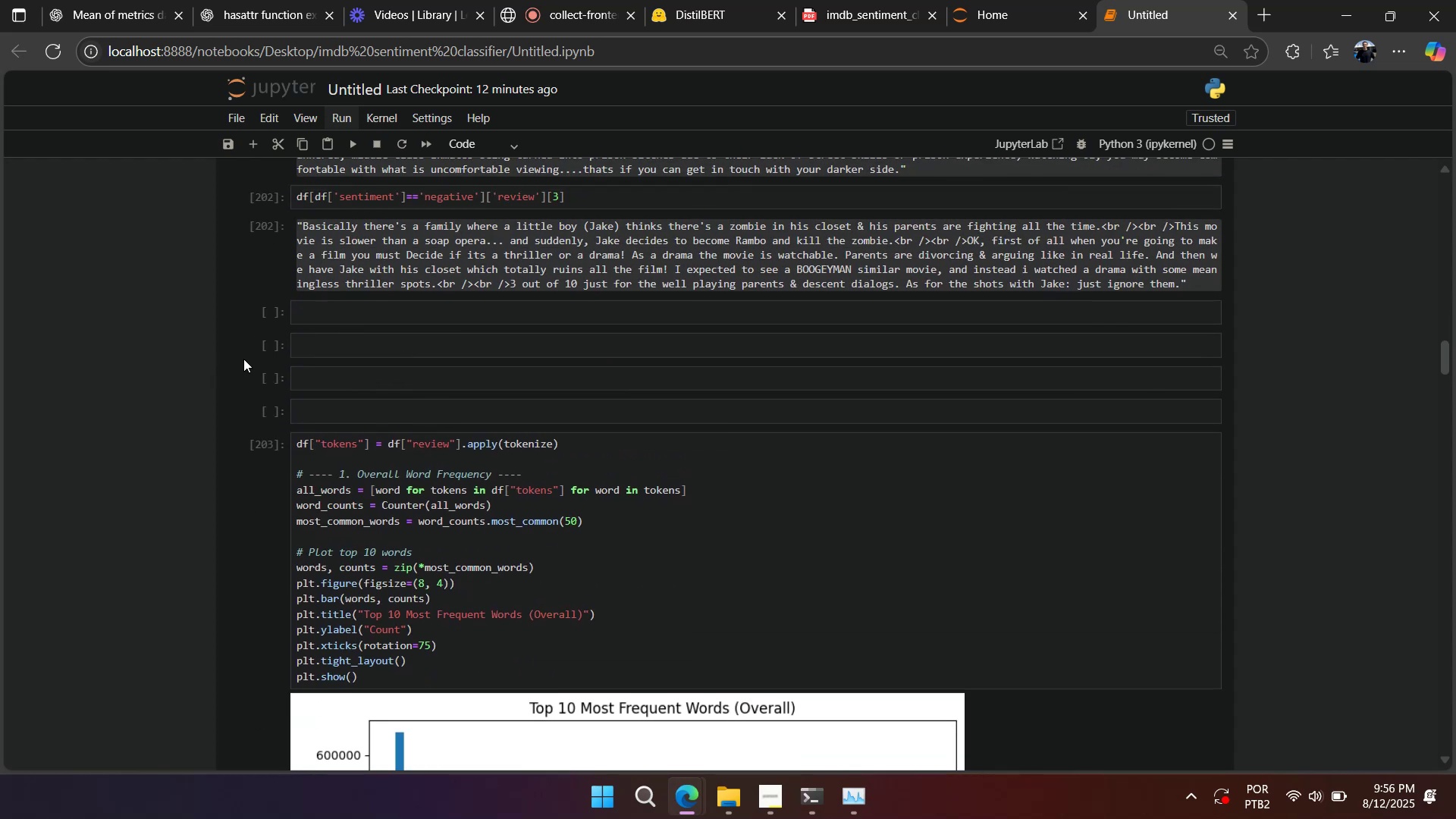 
type(ddddddd)
 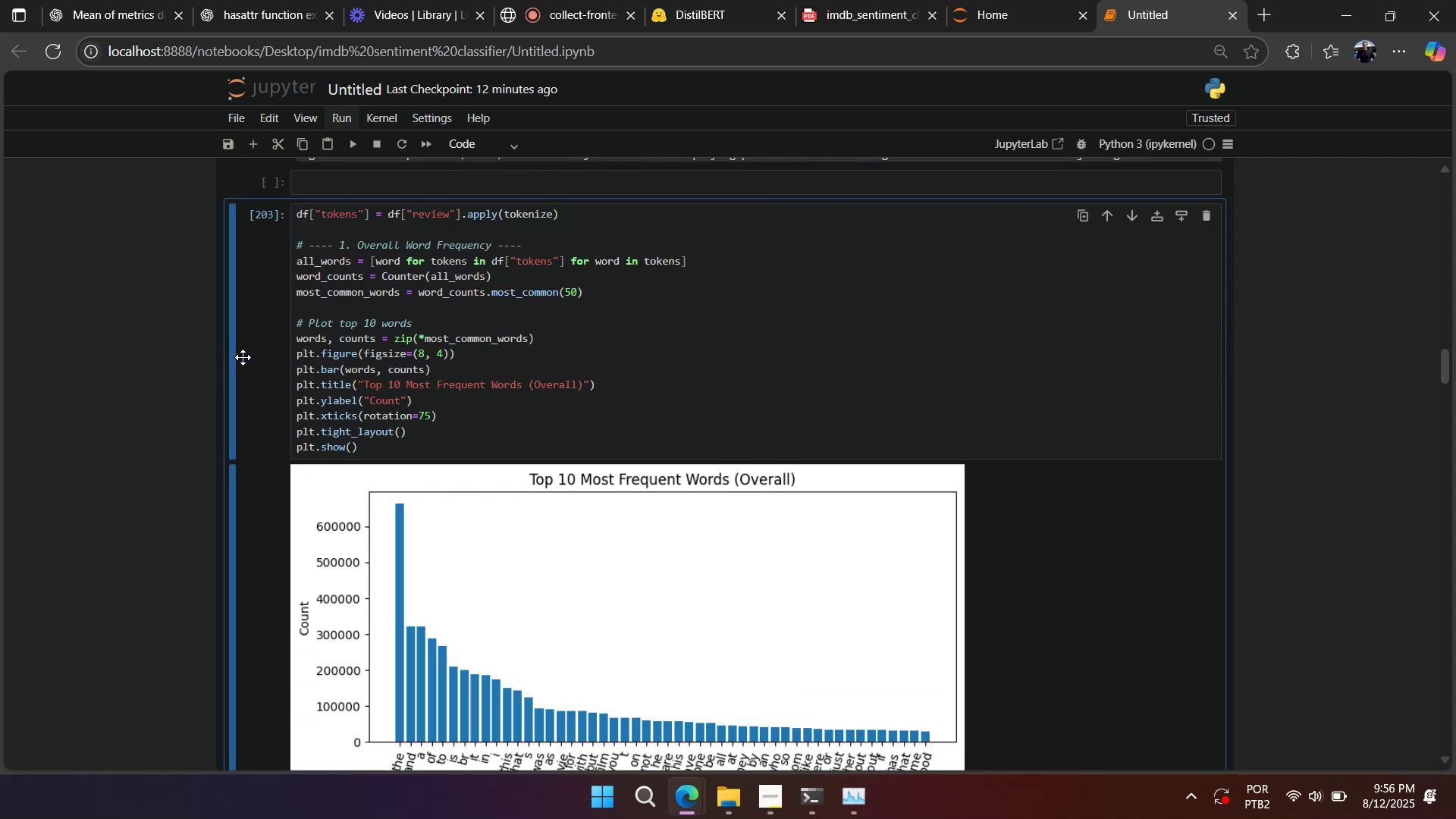 
scroll: coordinate [257, 340], scroll_direction: down, amount: 8.0
 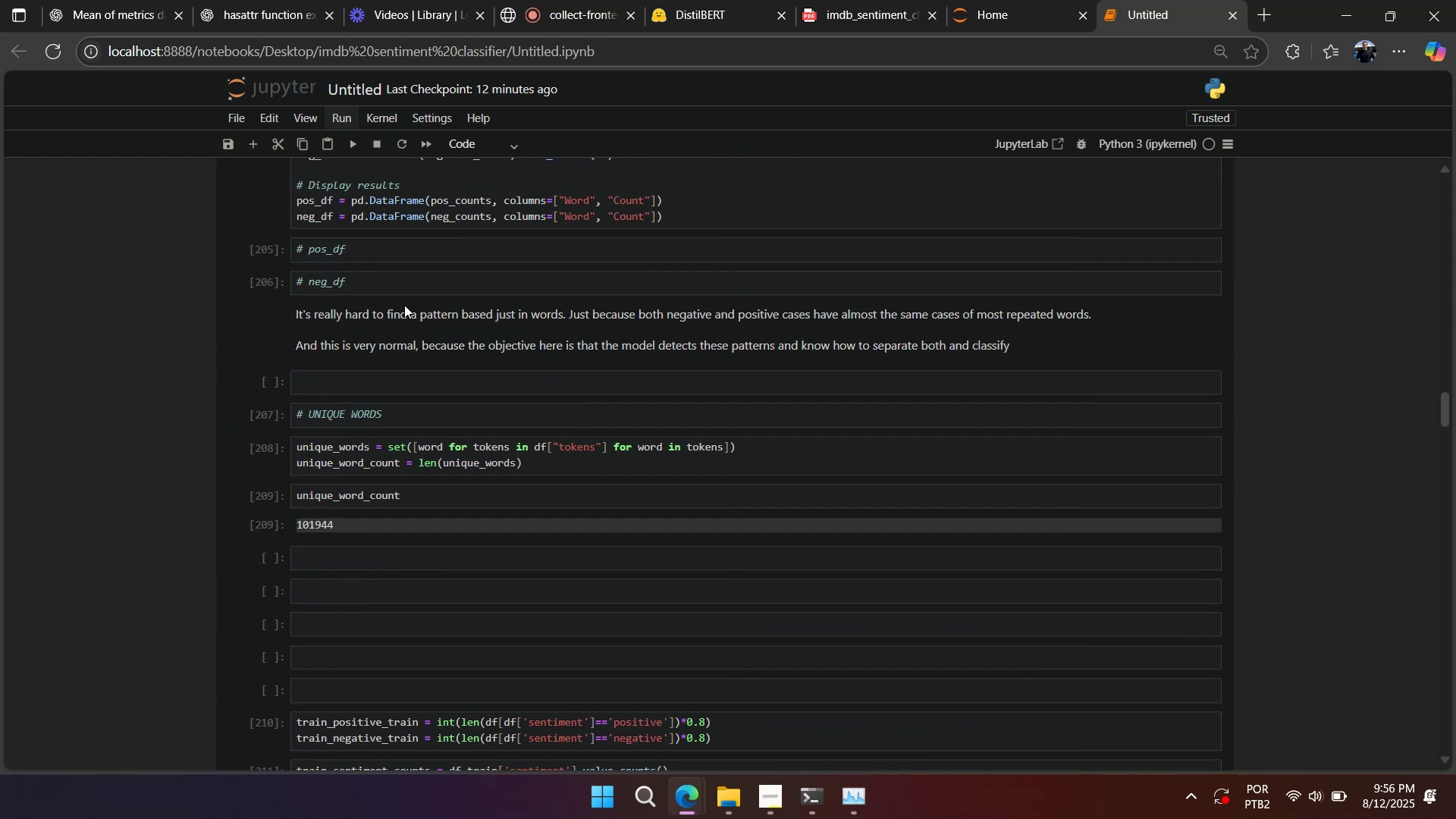 
scroll: coordinate [404, 305], scroll_direction: up, amount: 2.0
 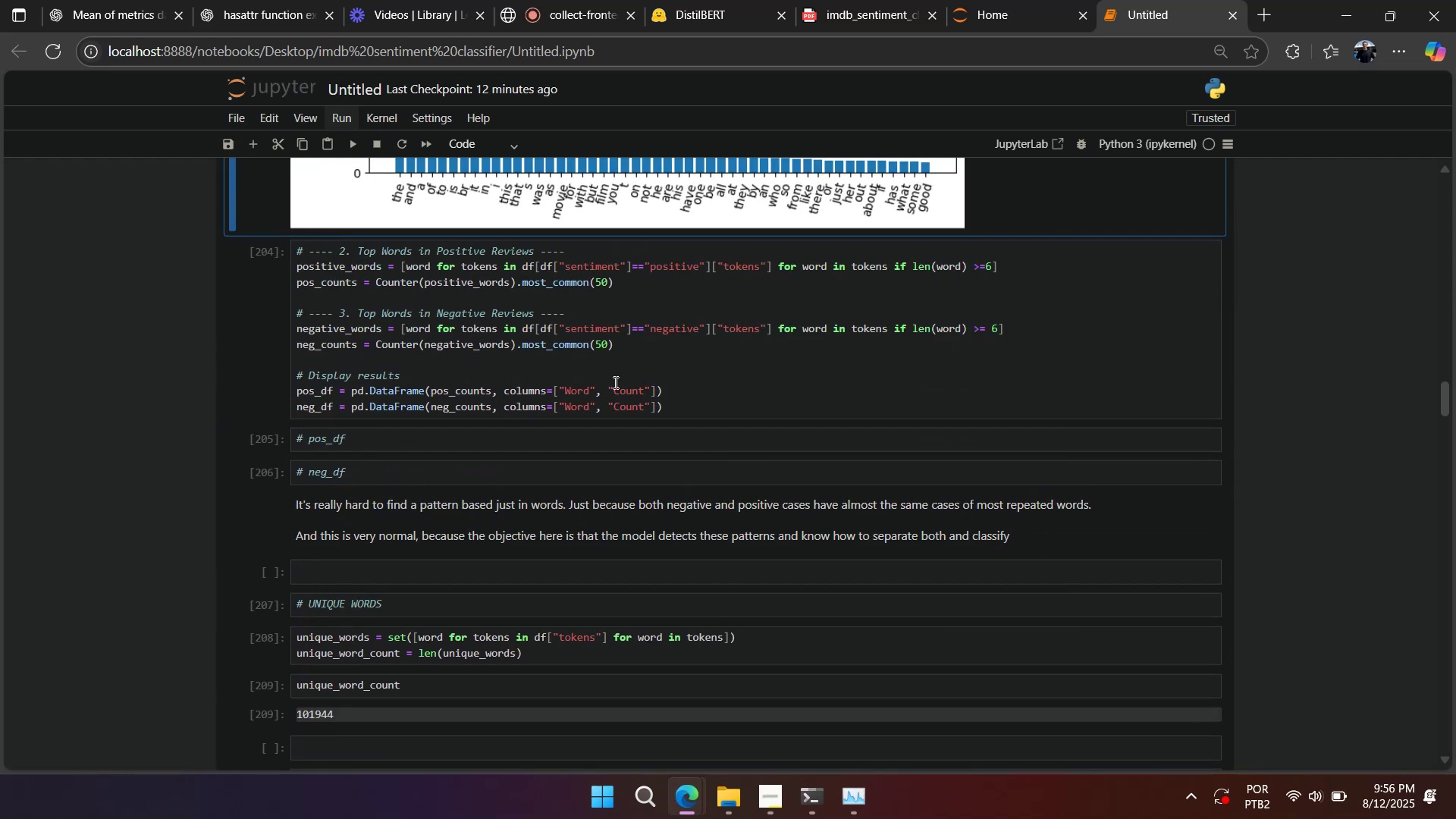 
right_click([701, 410])
 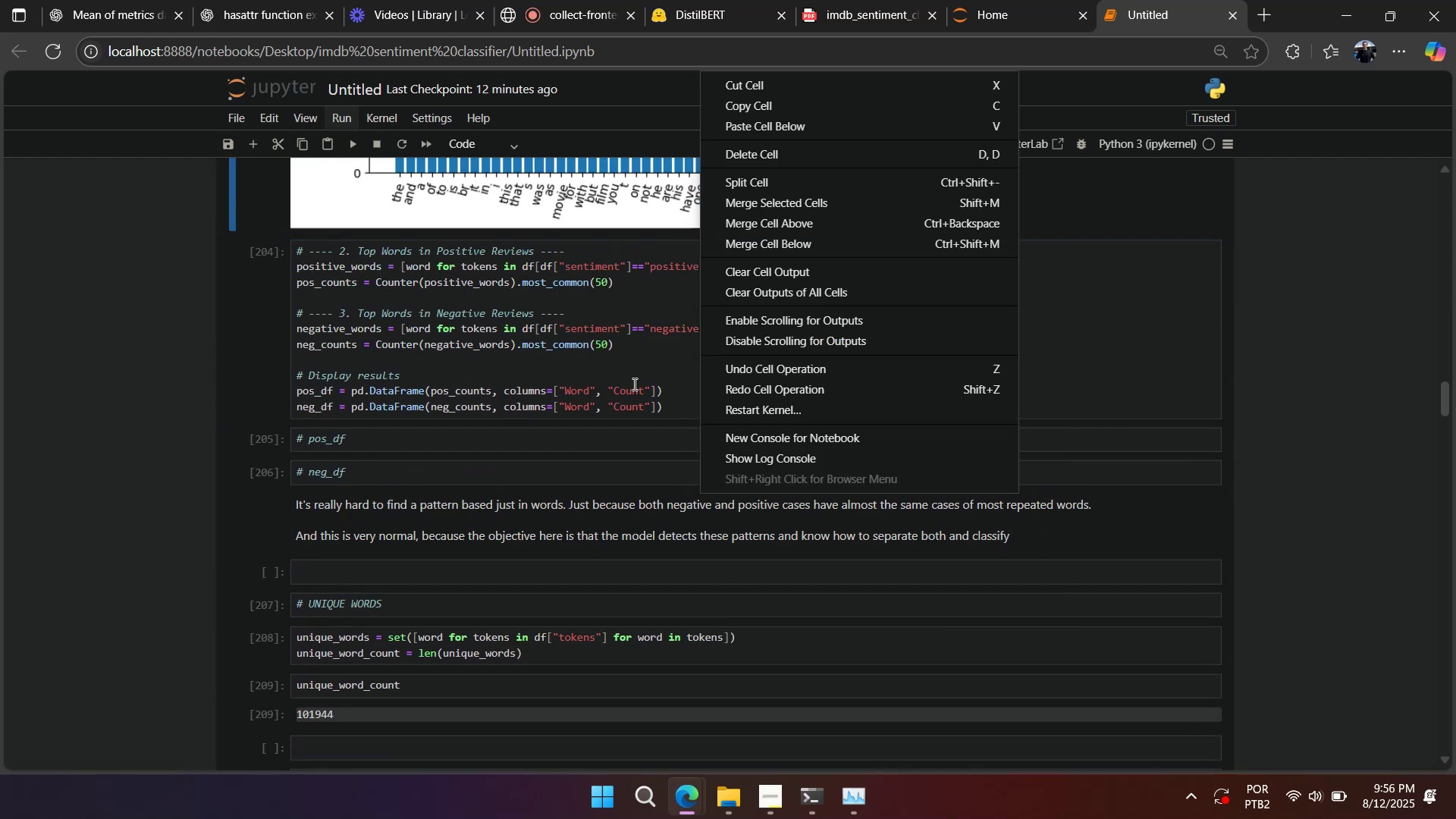 
left_click([632, 384])
 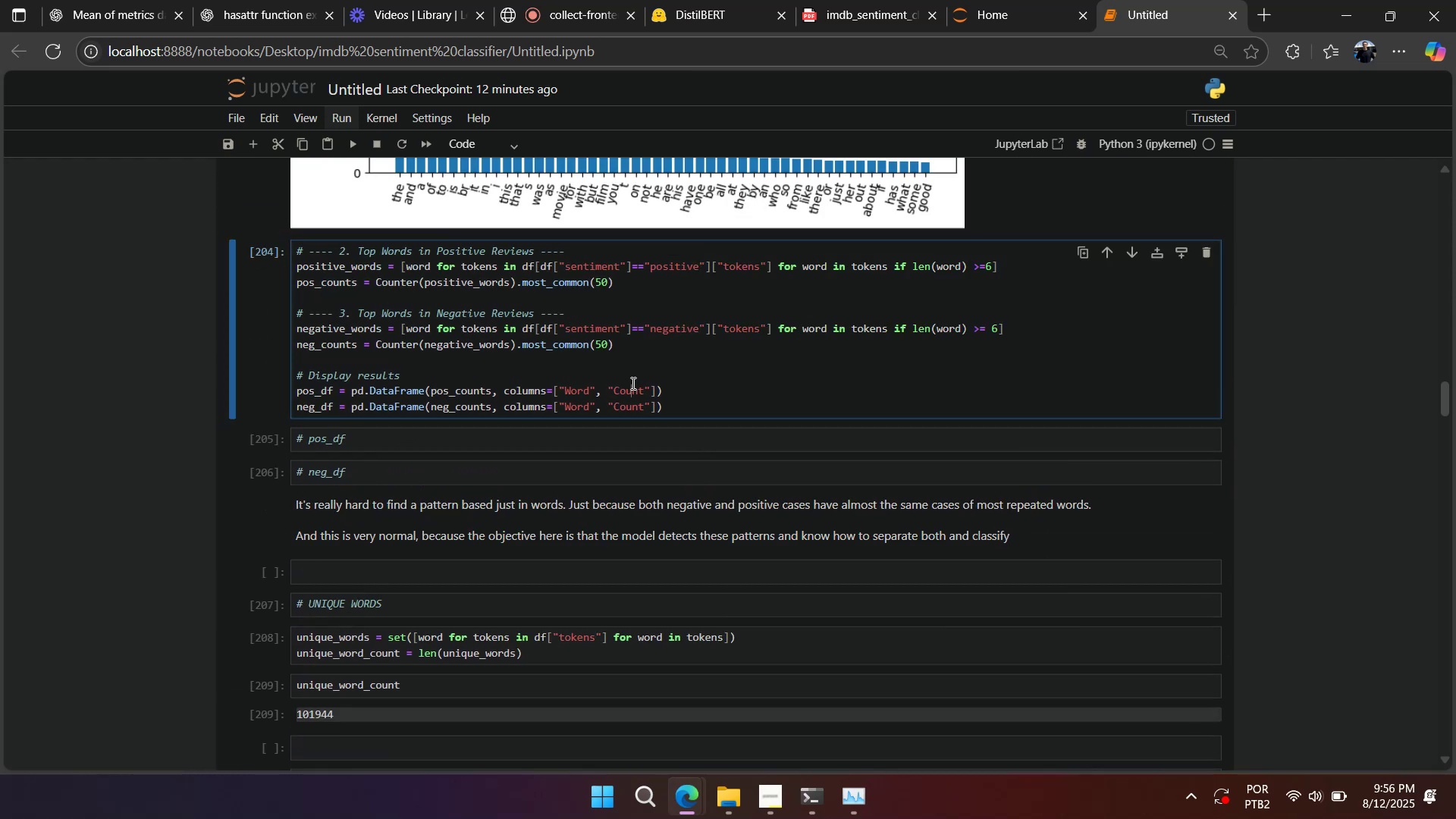 
scroll: coordinate [631, 383], scroll_direction: down, amount: 2.0
 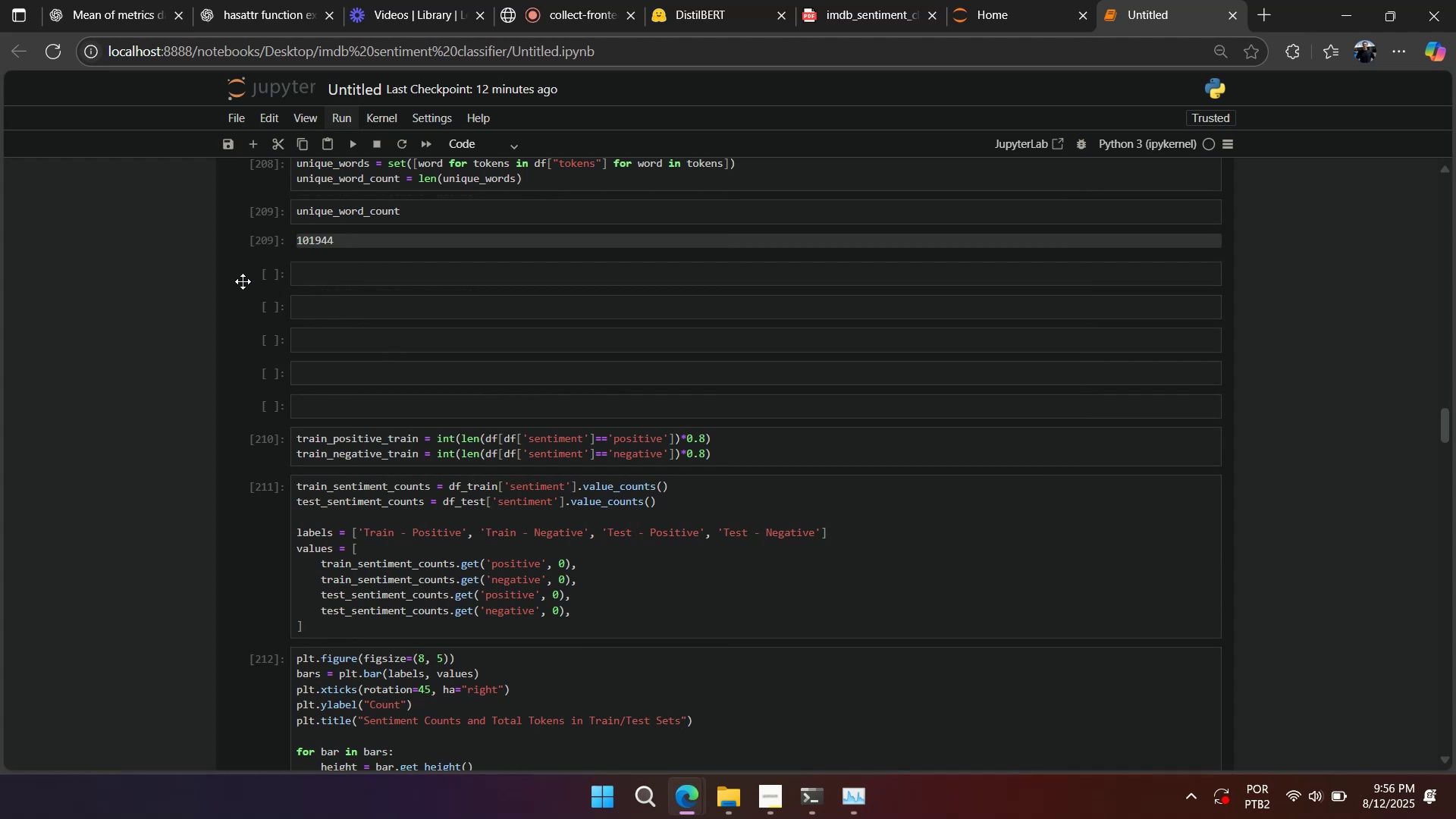 
left_click([249, 304])
 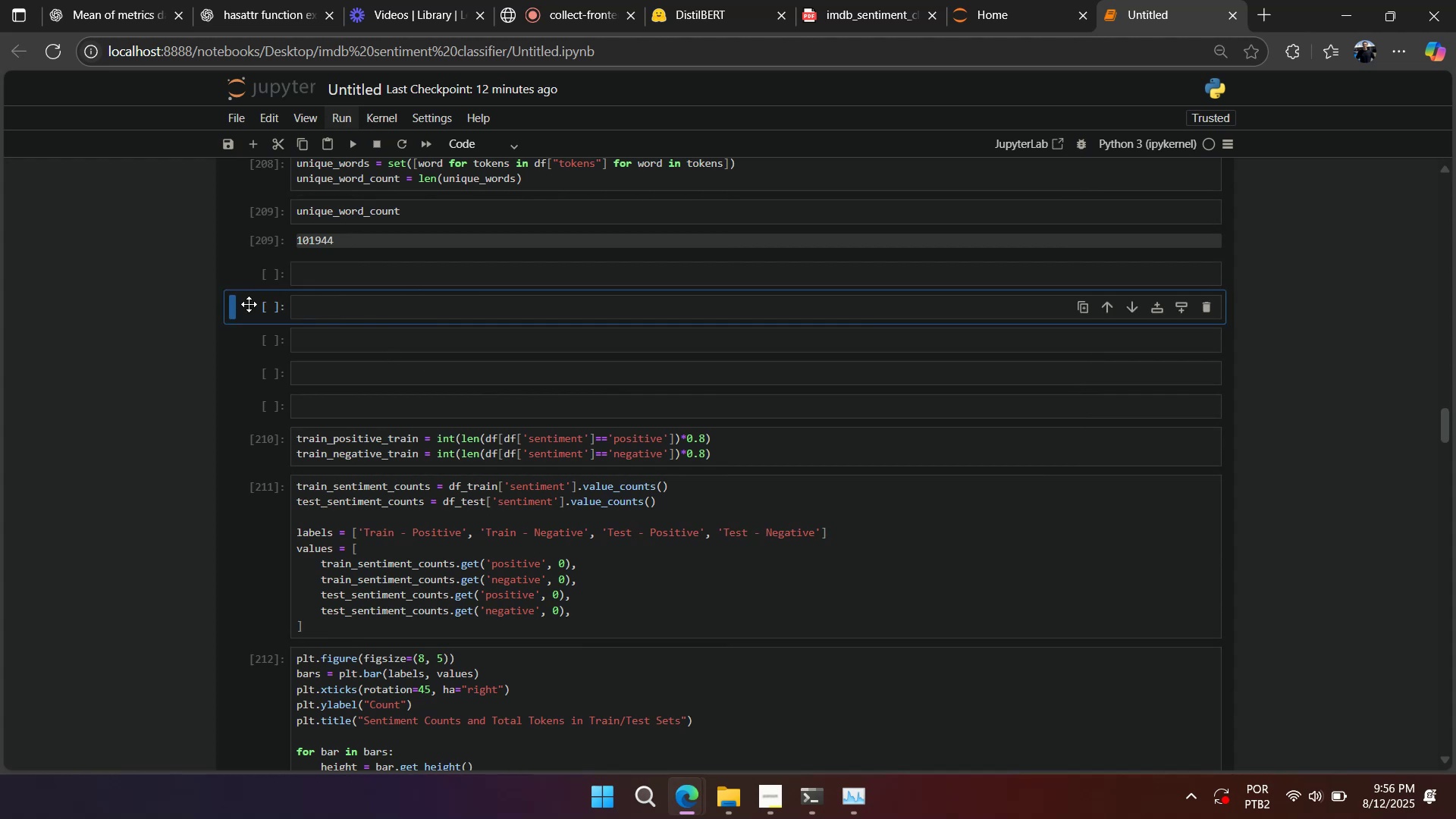 
type(dddddddd)
 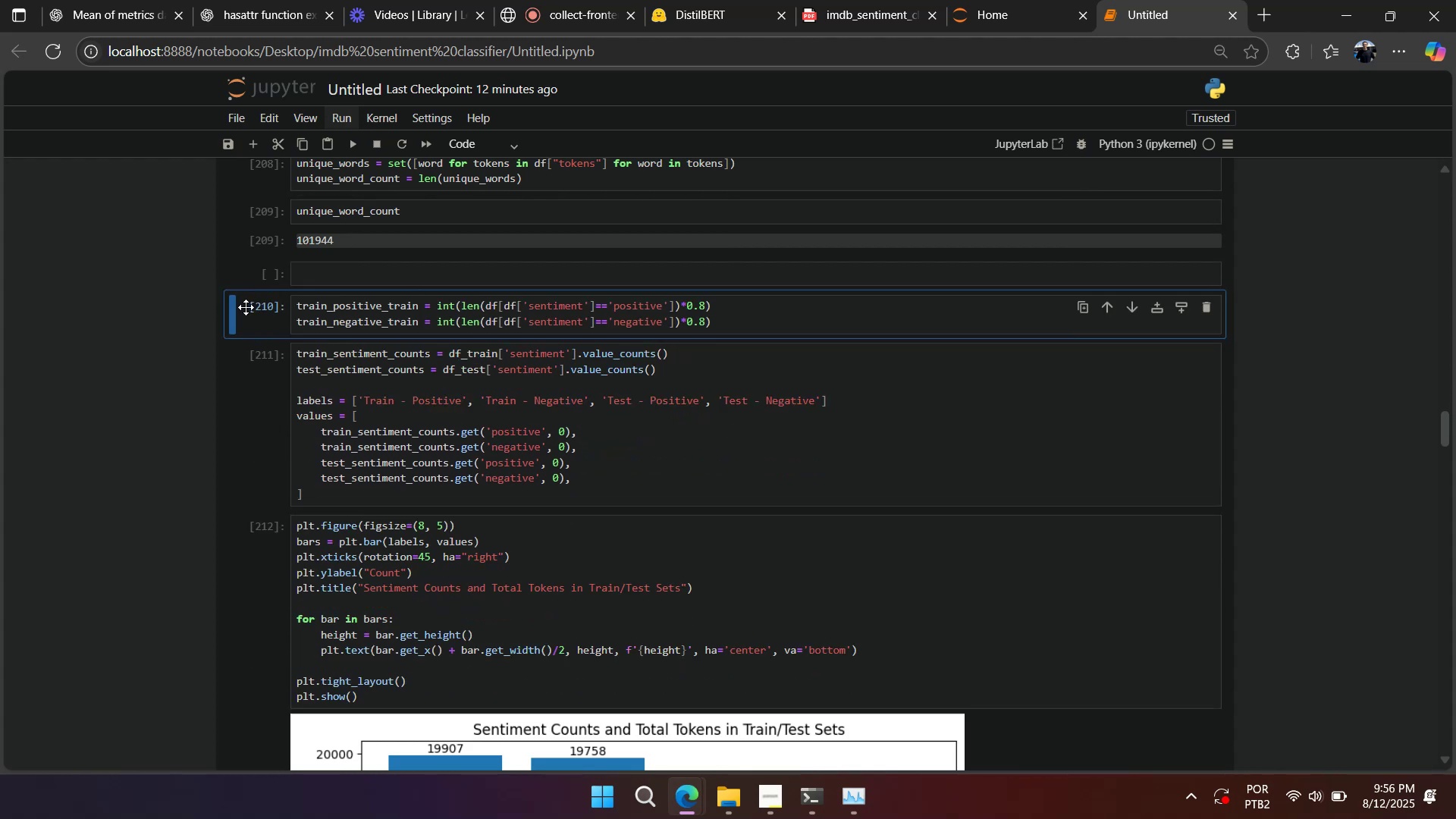 
scroll: coordinate [332, 223], scroll_direction: down, amount: 3.0
 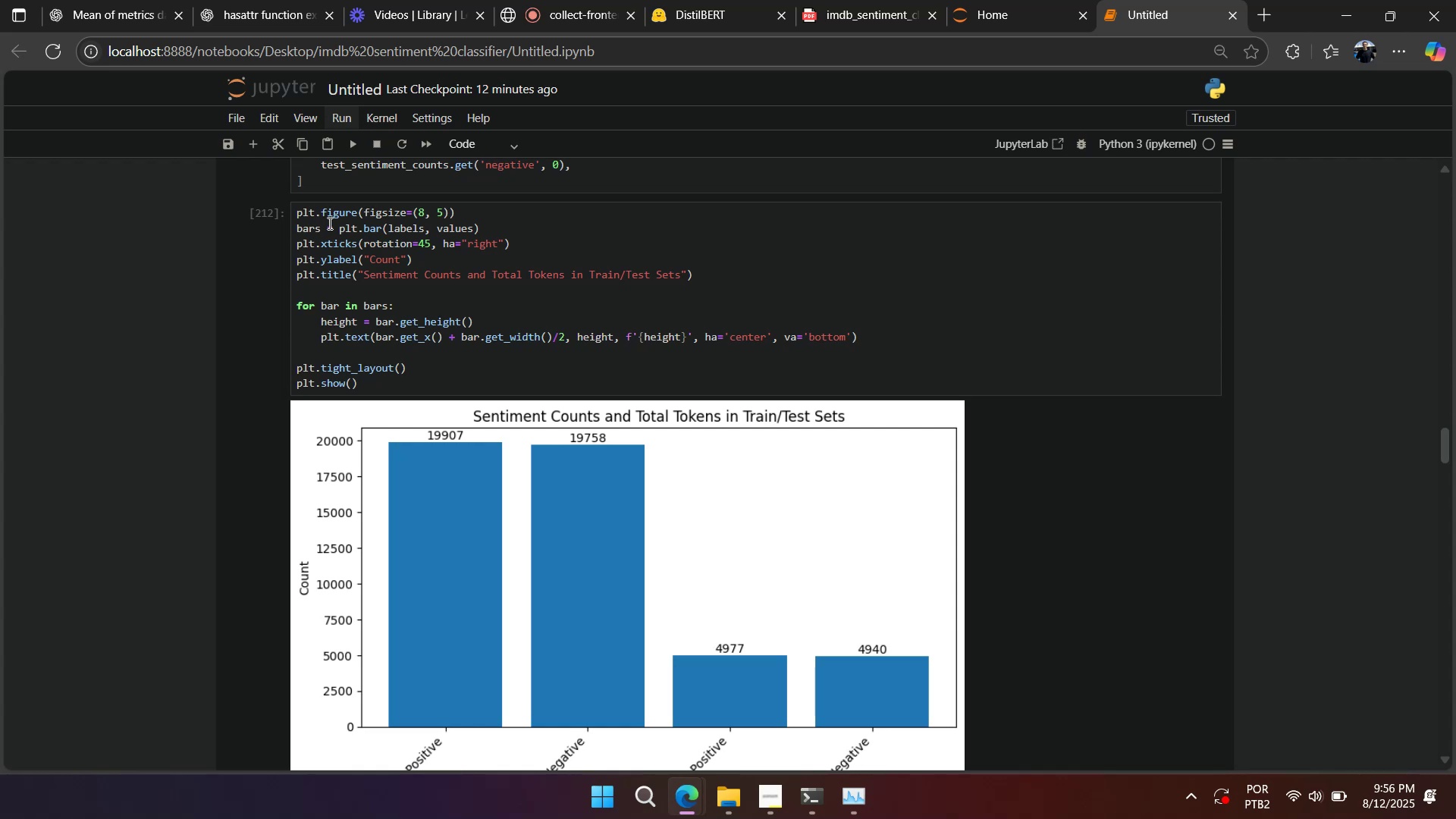 
wait(11.86)
 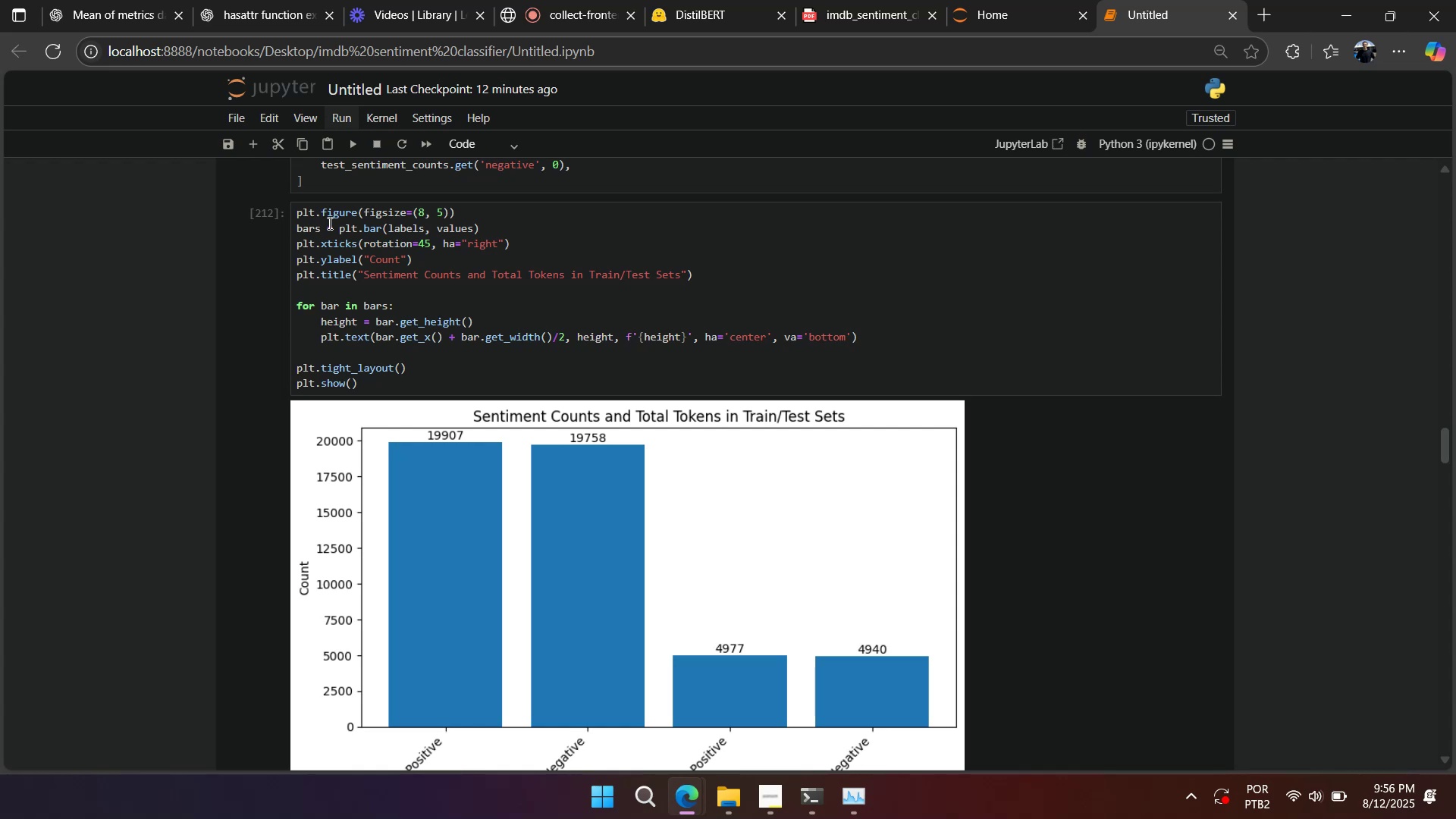 
scroll: coordinate [328, 223], scroll_direction: down, amount: 2.0
 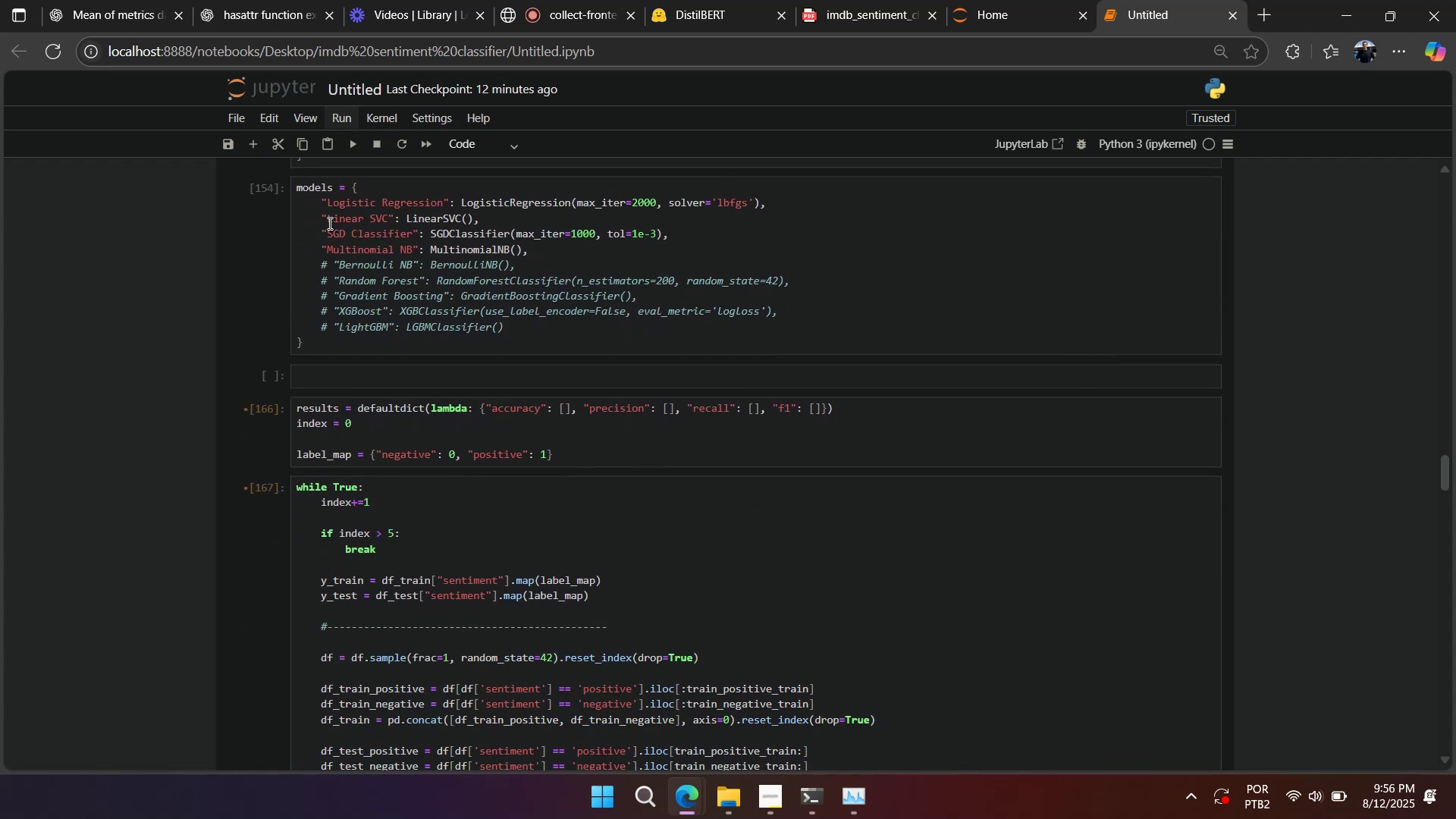 
scroll: coordinate [328, 223], scroll_direction: up, amount: 2.0
 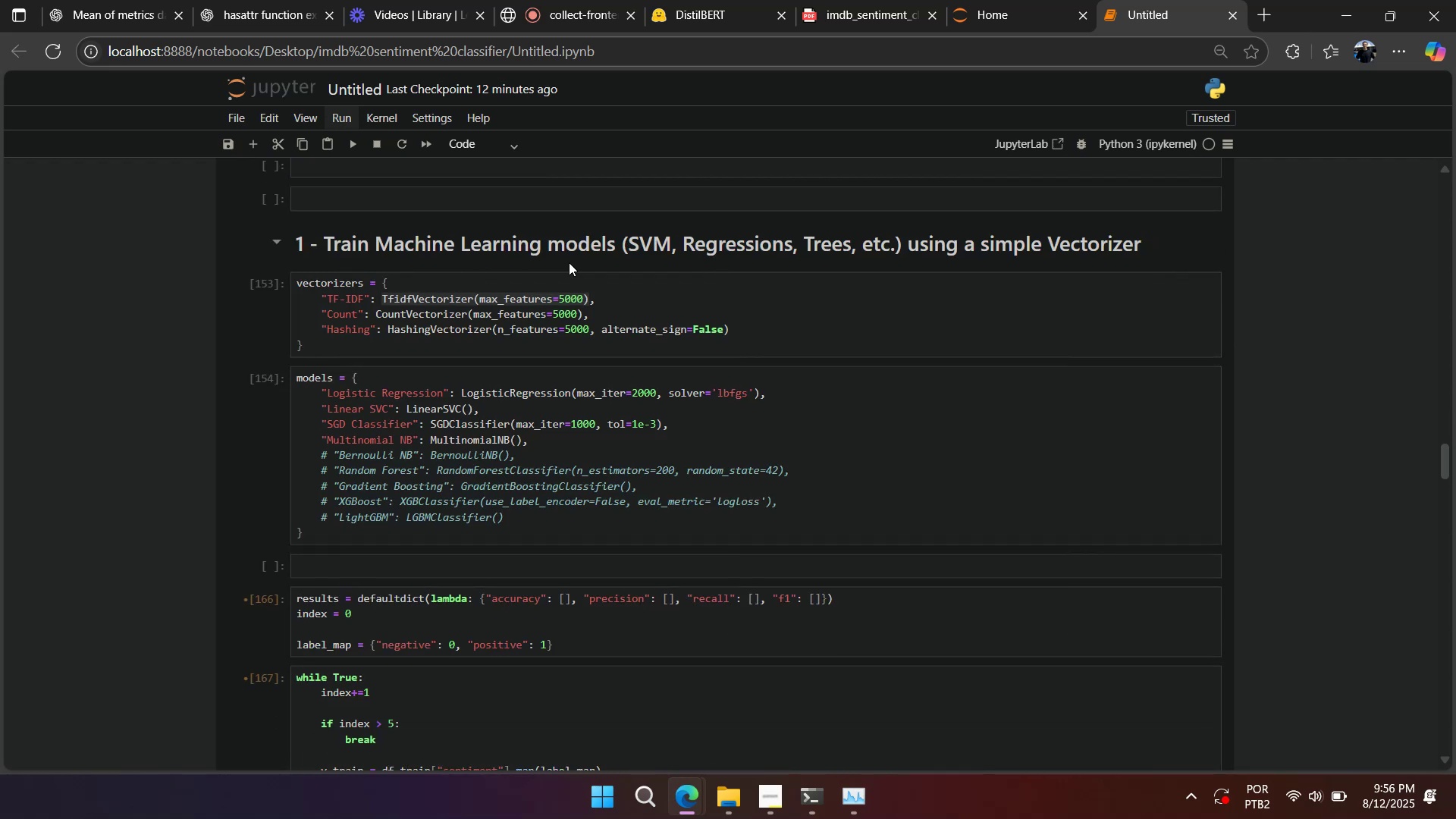 
scroll: coordinate [564, 262], scroll_direction: down, amount: 20.0
 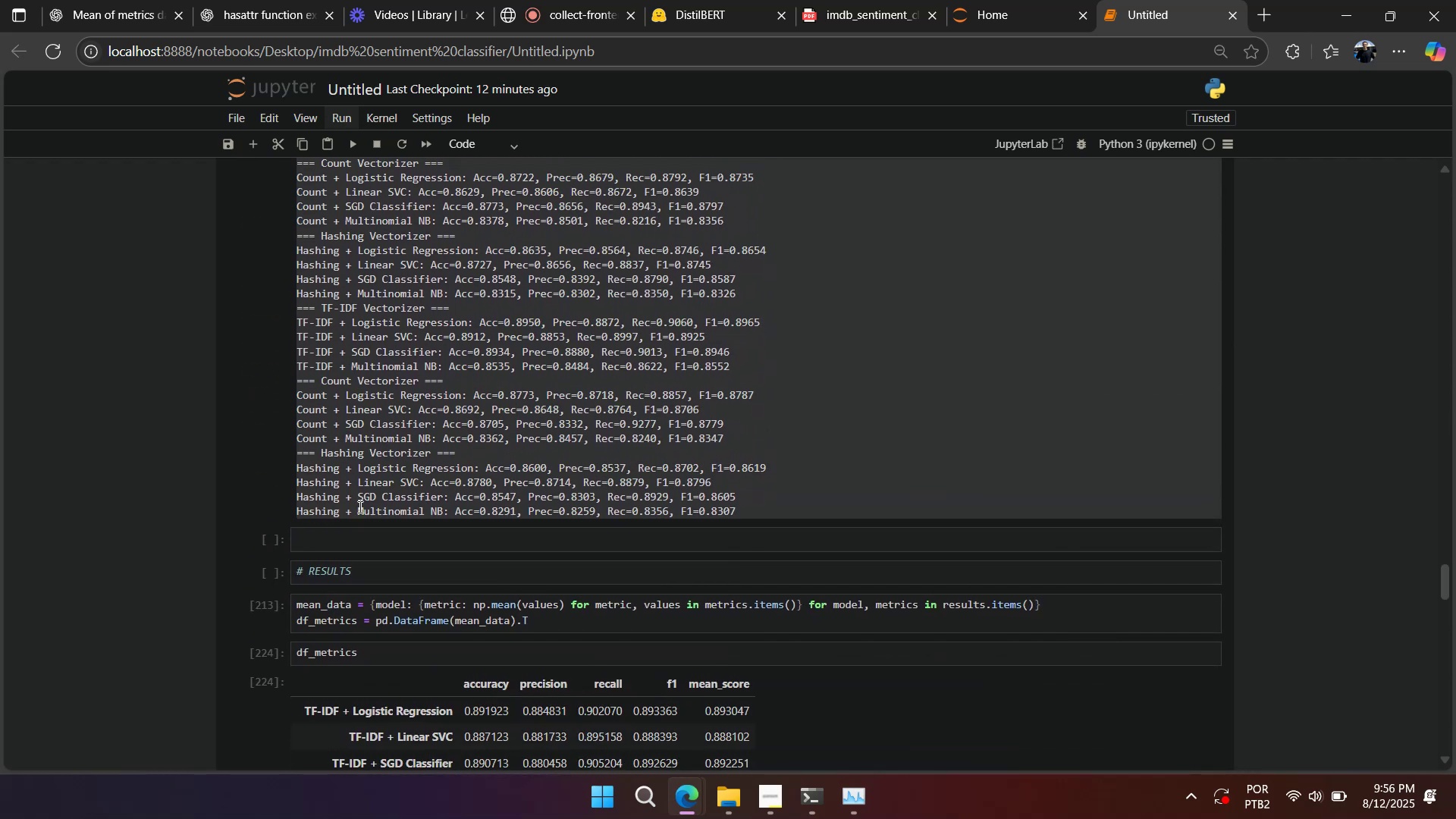 
left_click([312, 541])
 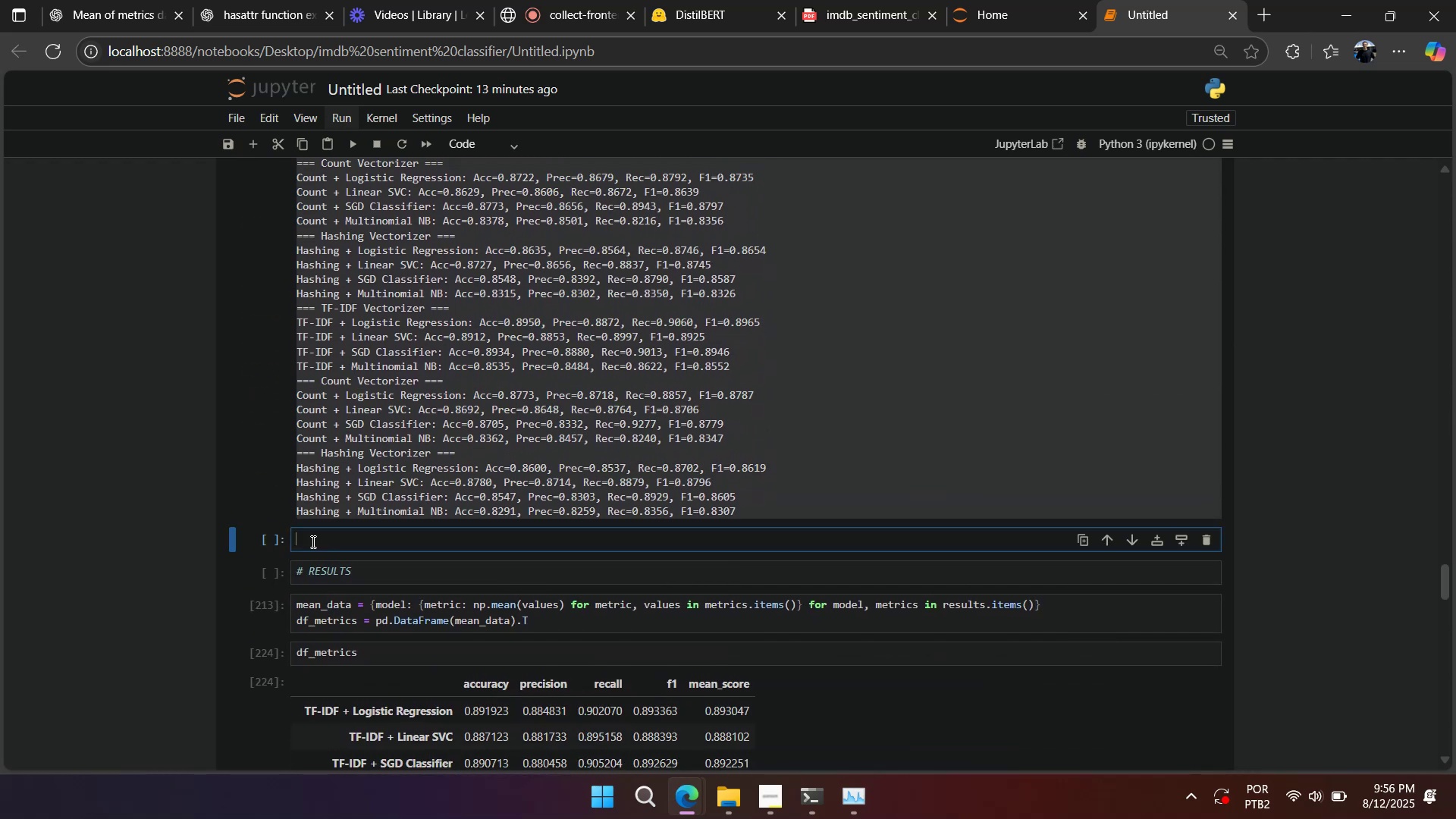 
type(# Runen)
key(Backspace)
key(Backspace)
type(ned it with 5 different datasets (shufled))
 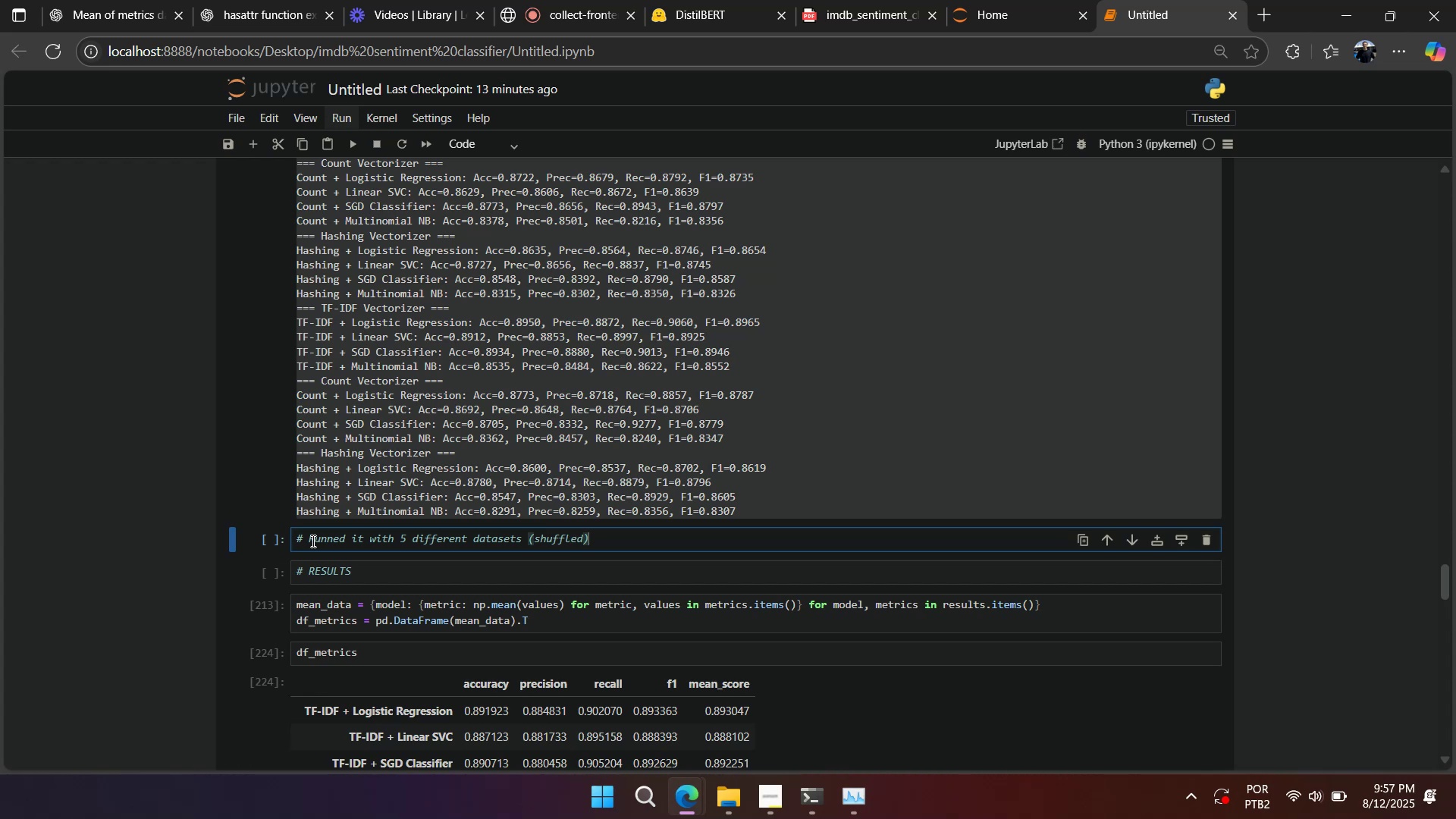 
wait(5.79)
 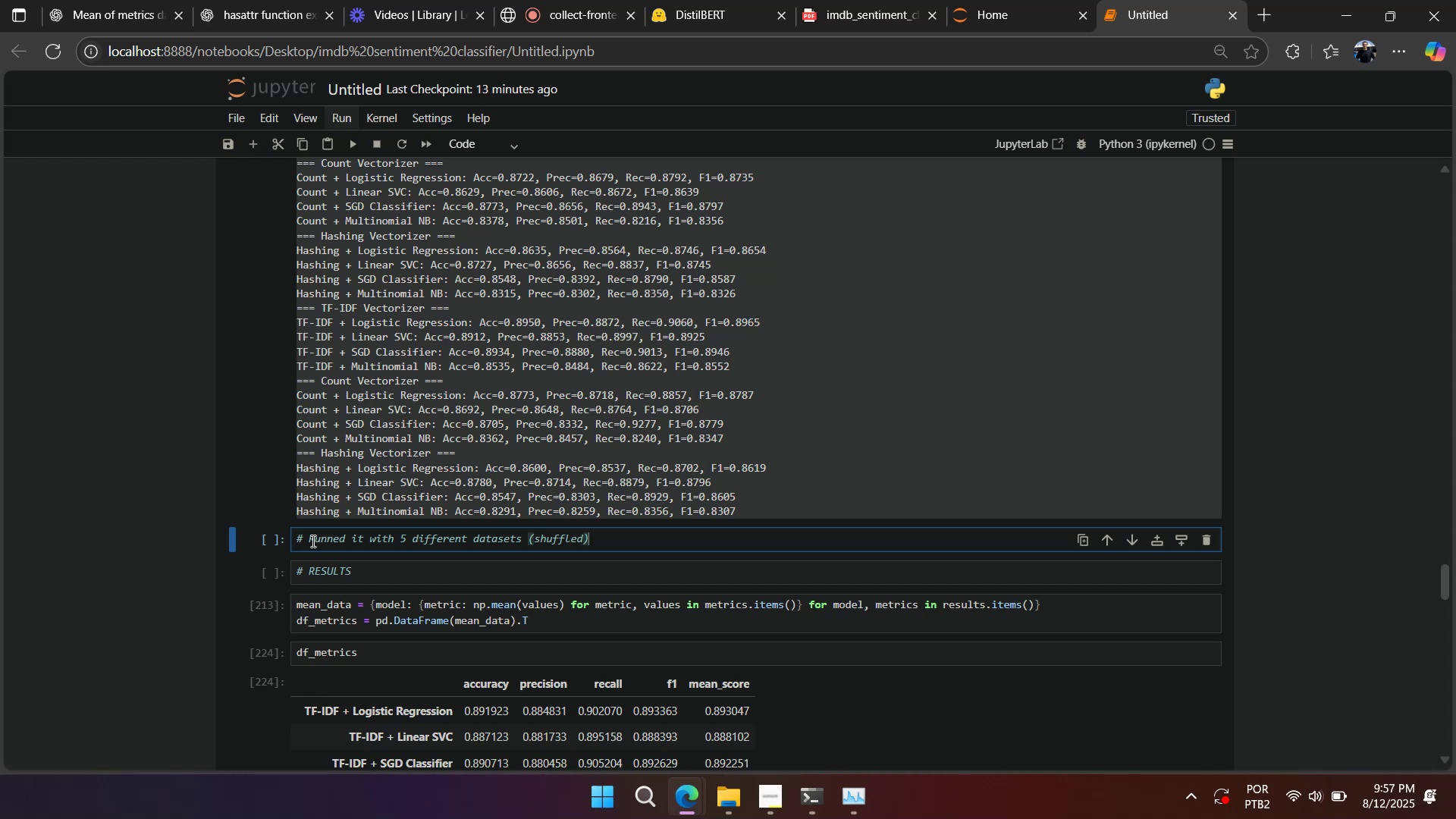 
type( ans took )
key(Backspace)
key(Backspace)
key(Backspace)
key(Backspace)
key(Backspace)
key(Backspace)
type(d took the mean of the metrics to see wa)
key(Backspace)
key(Backspace)
type(hich one s )
key(Backspace)
key(Backspace)
type(is the better)
 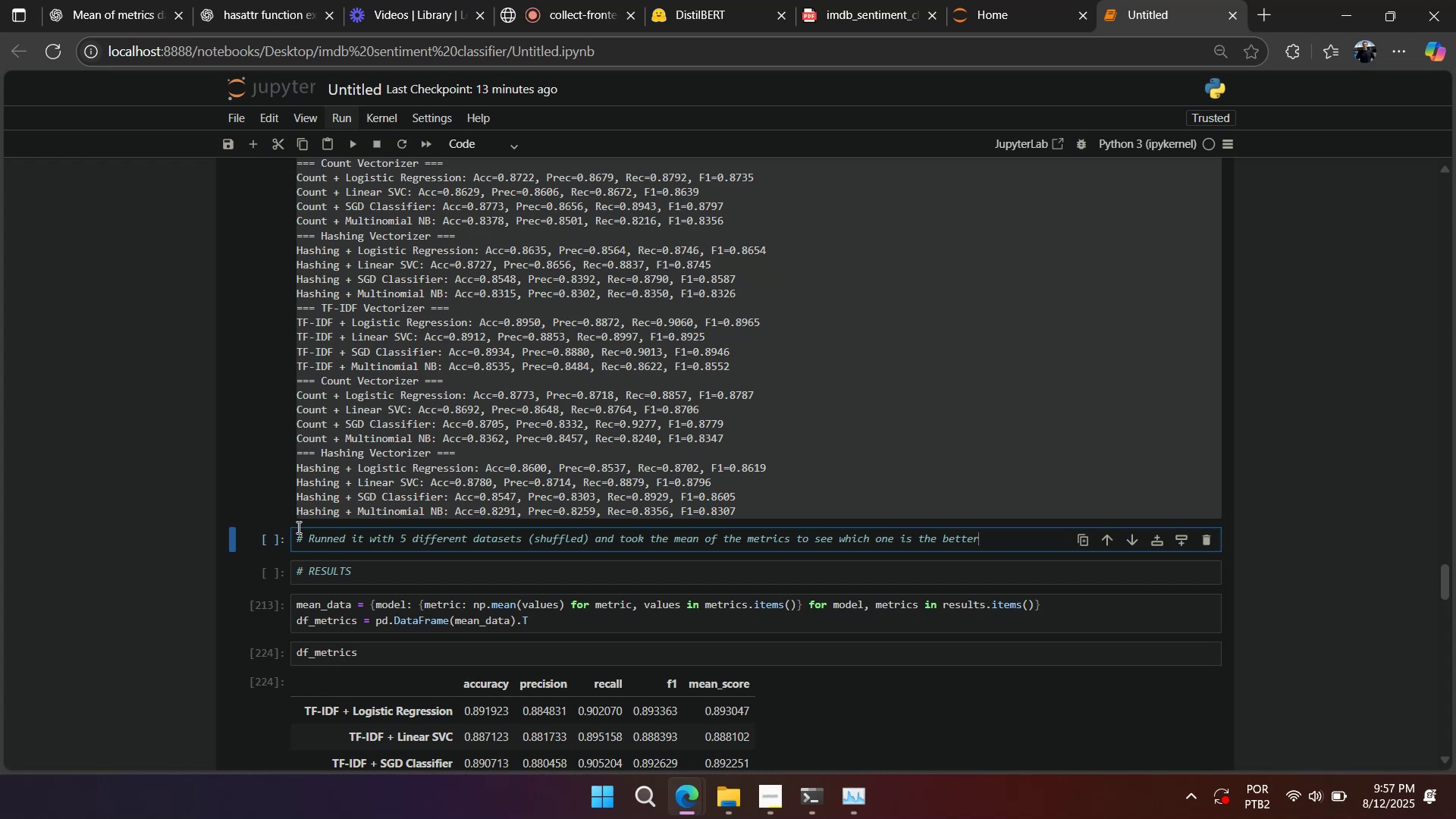 
left_click_drag(start_coordinate=[310, 533], to_coordinate=[266, 537])
 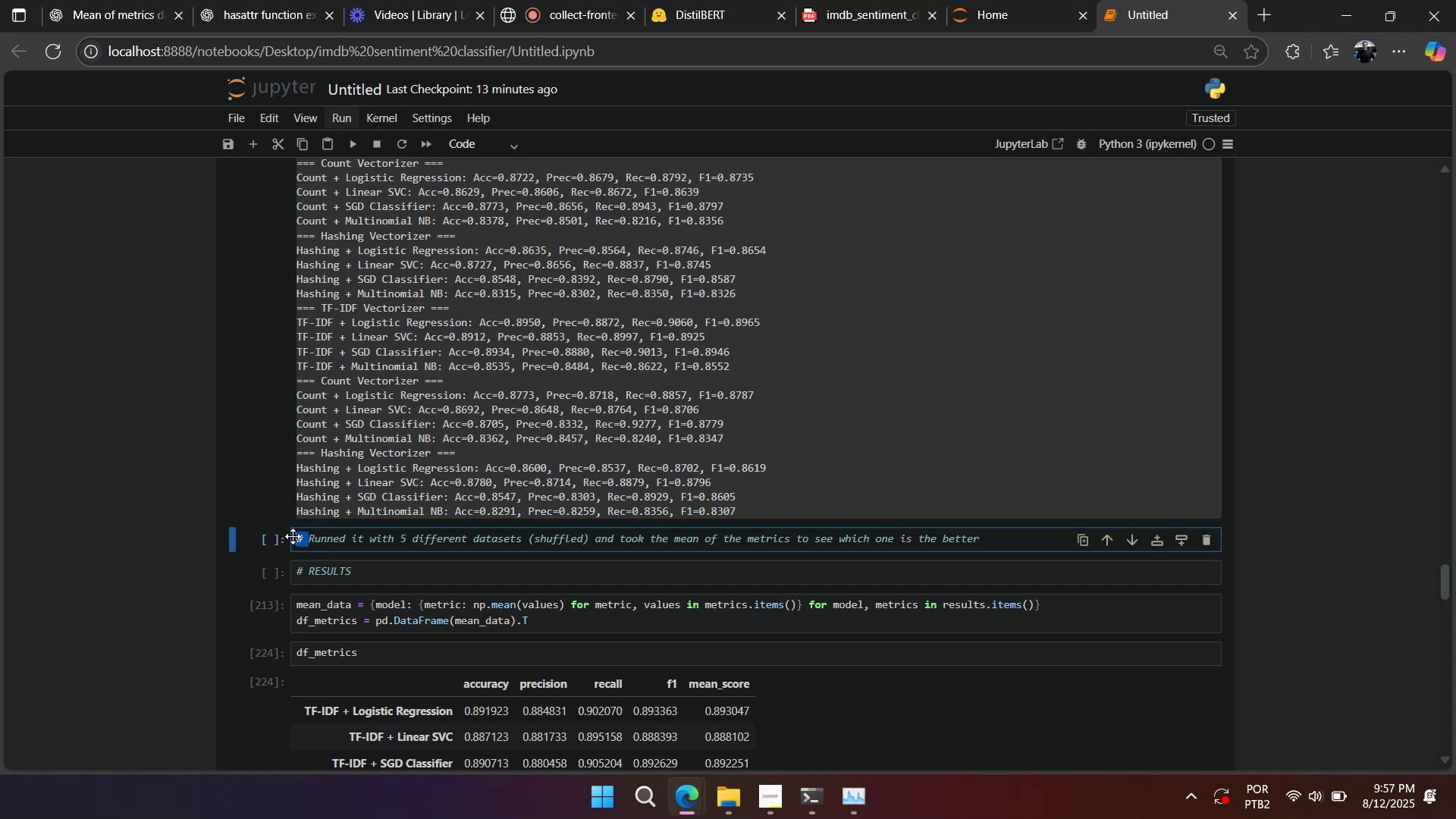 
key(Backspace)
 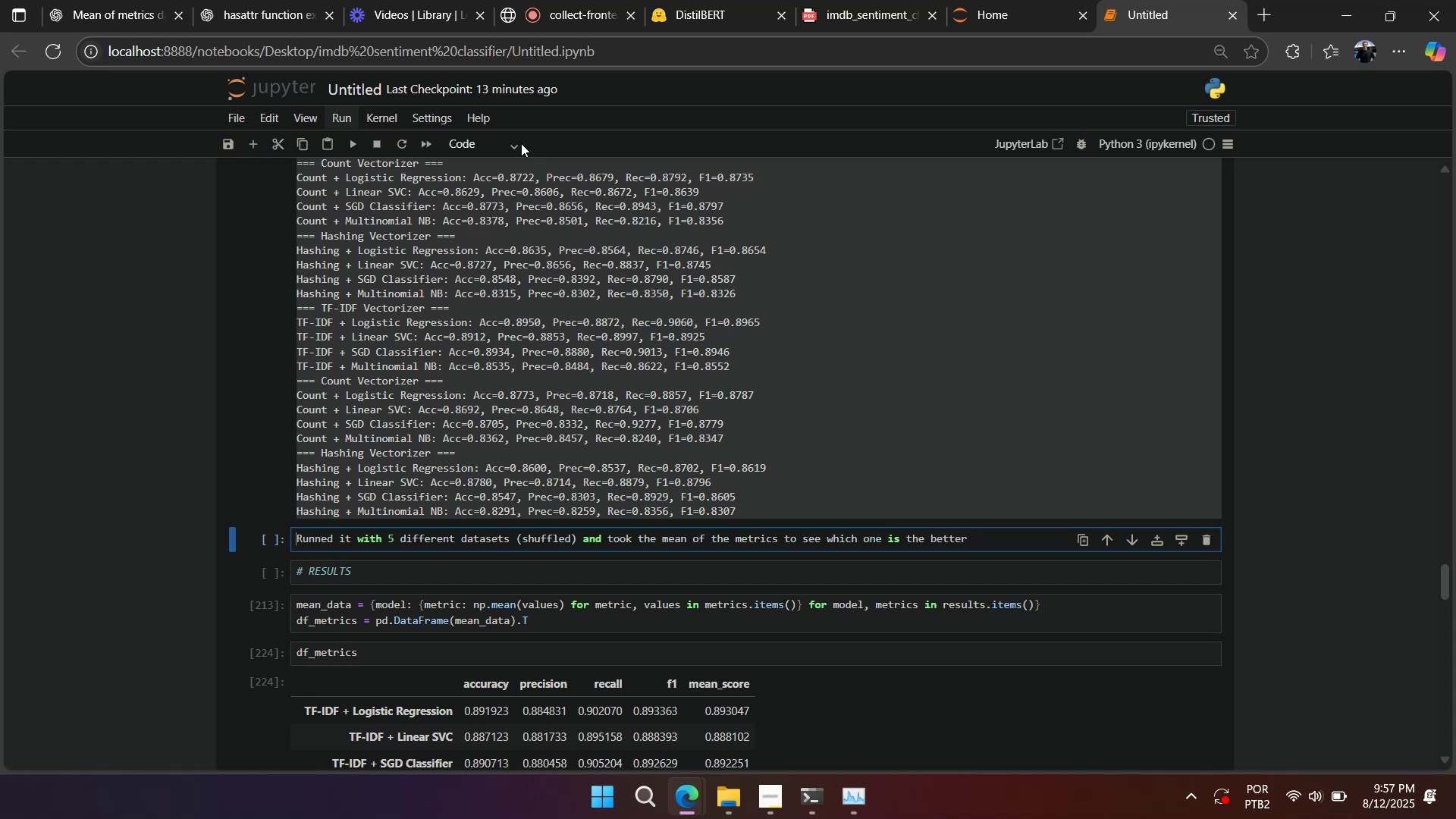 
left_click([503, 137])
 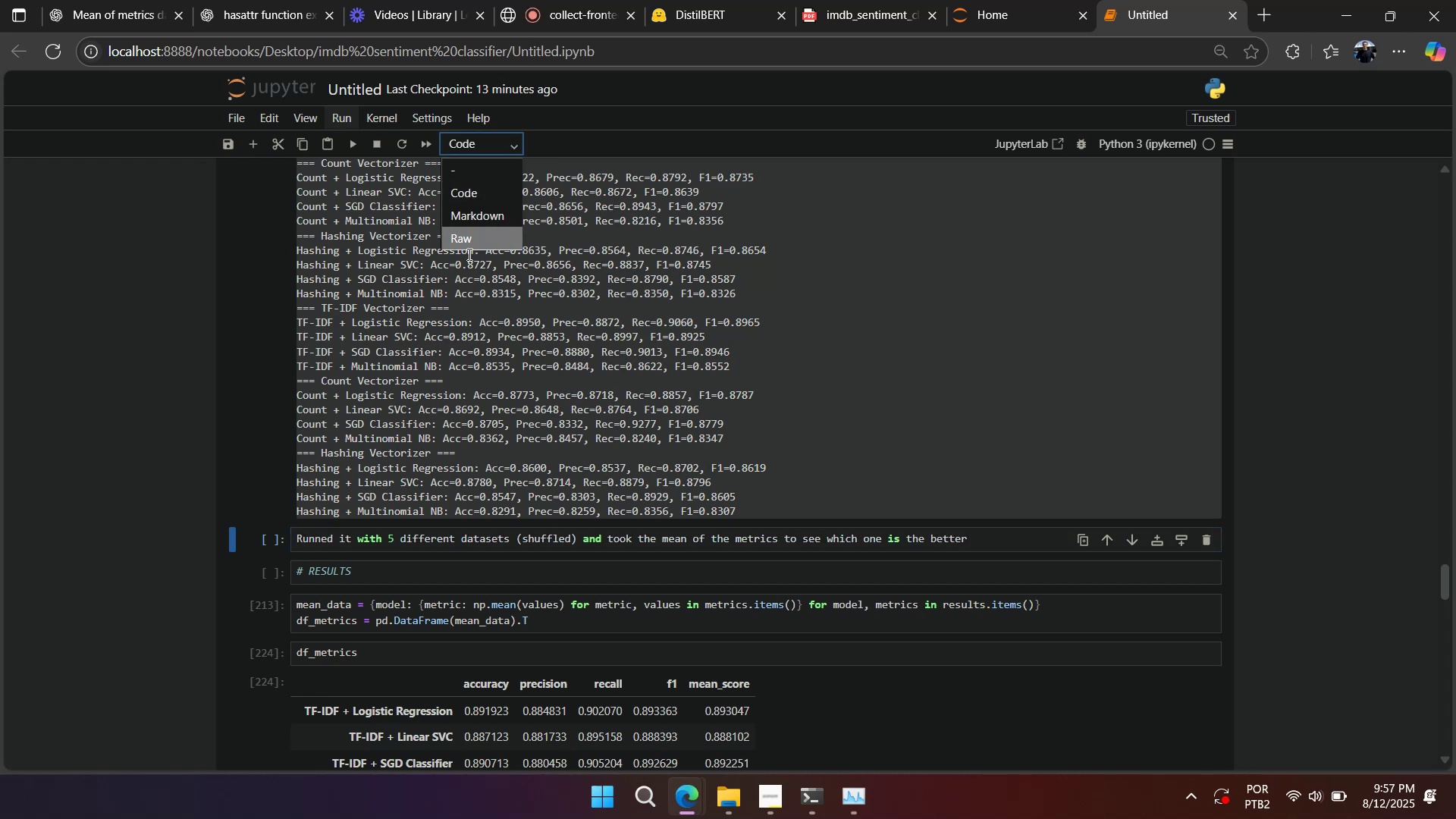 
left_click([462, 240])
 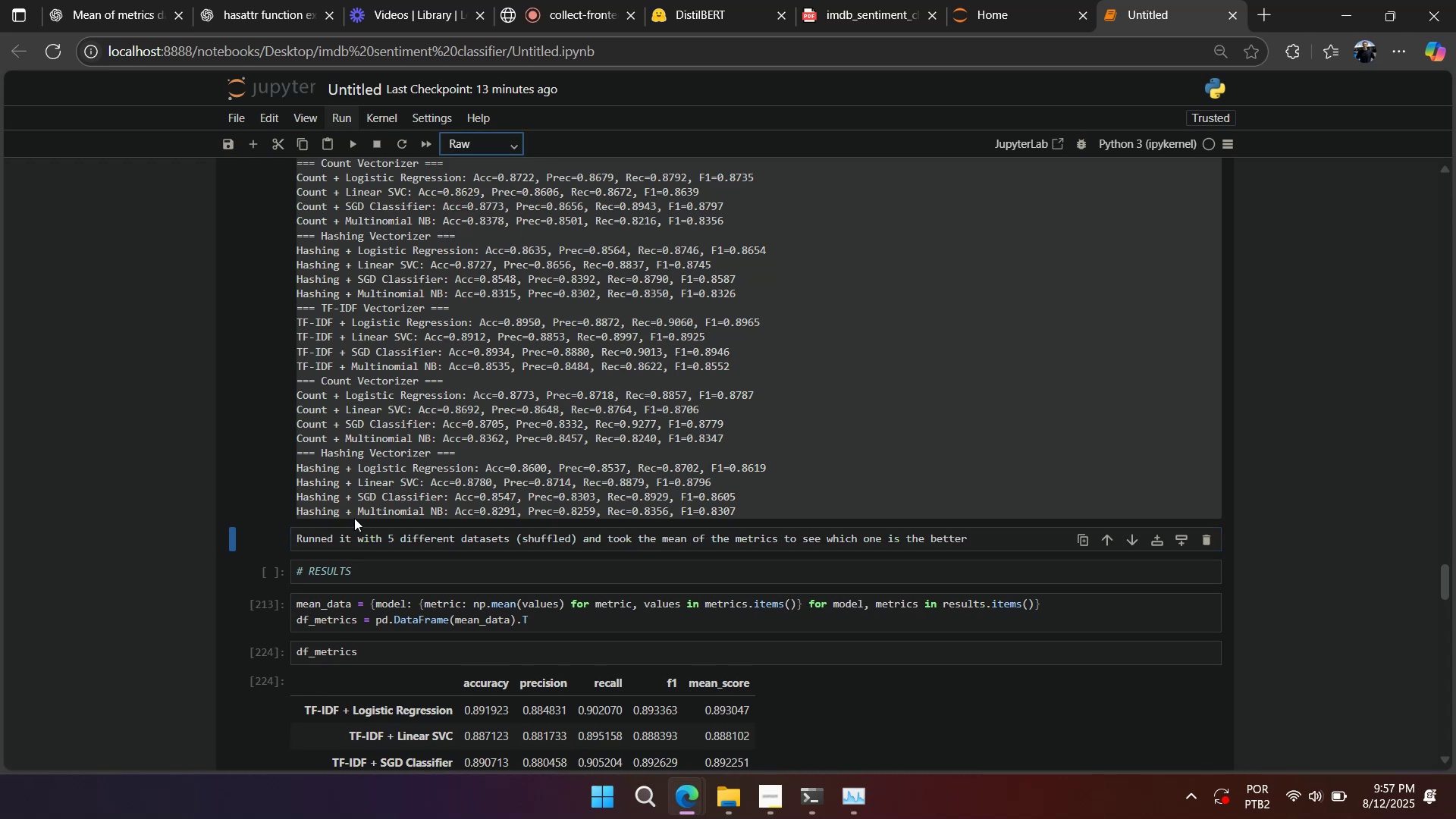 
left_click([356, 534])
 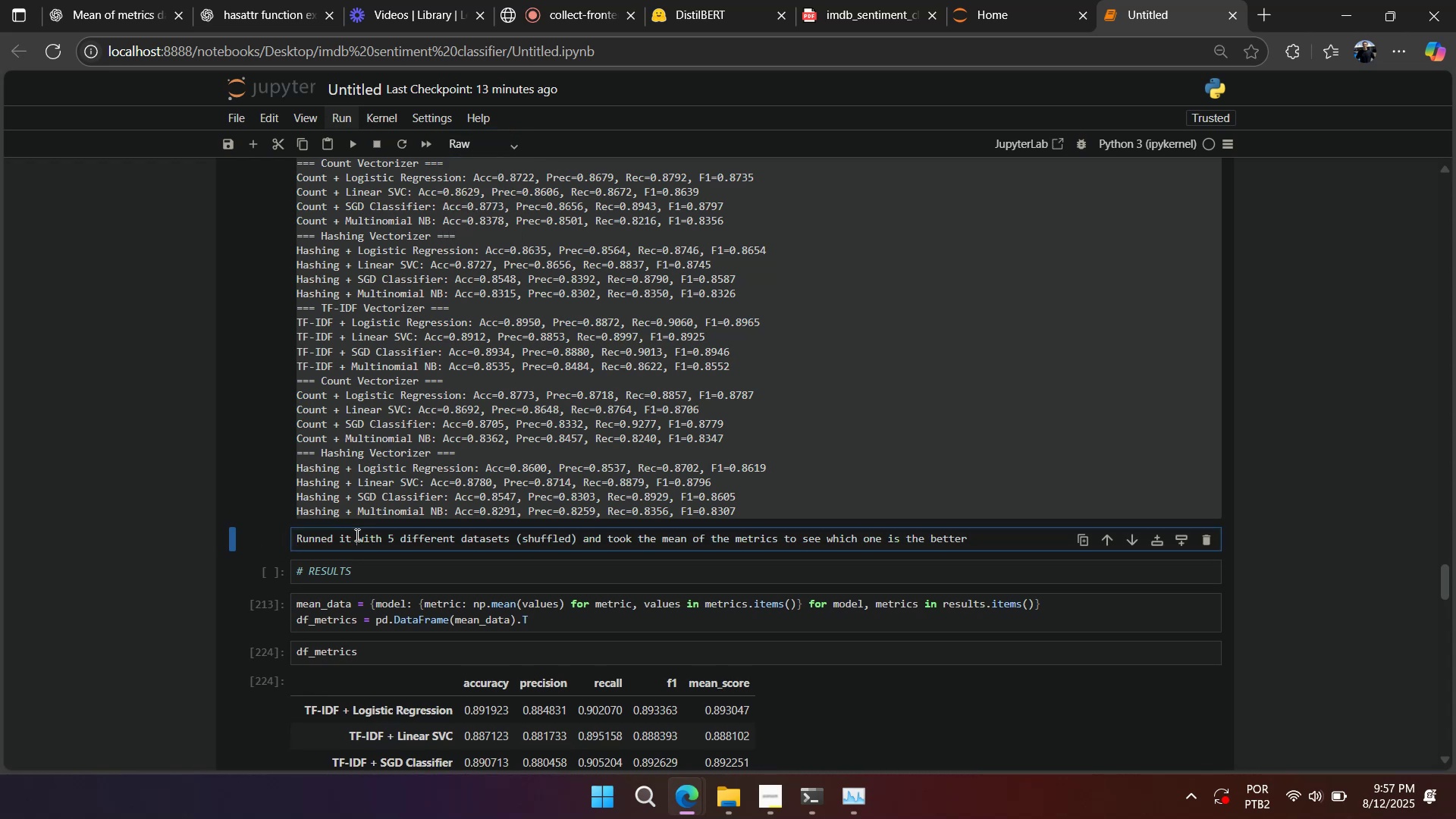 
key(Shift+Enter)
 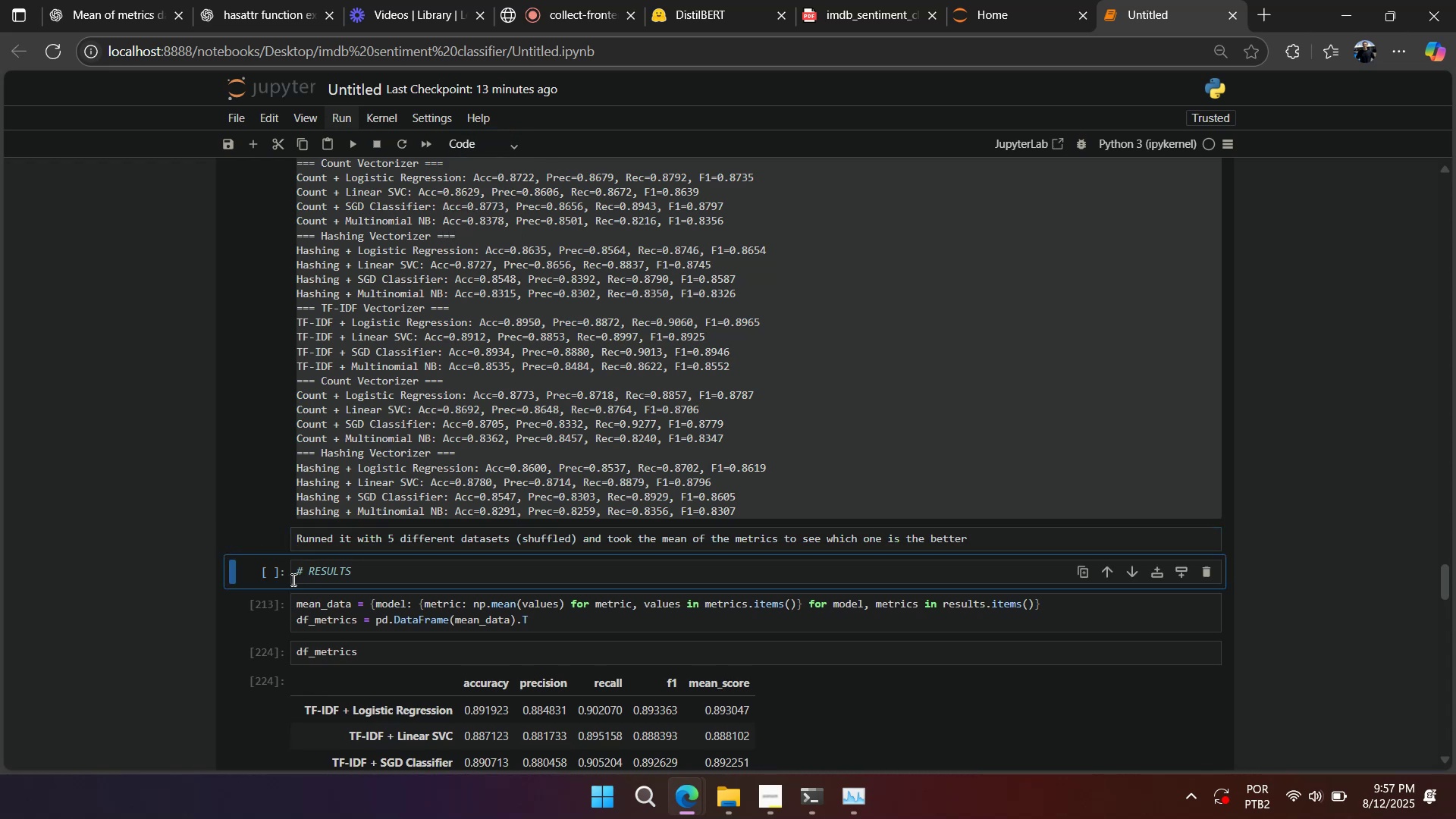 
left_click([273, 573])
 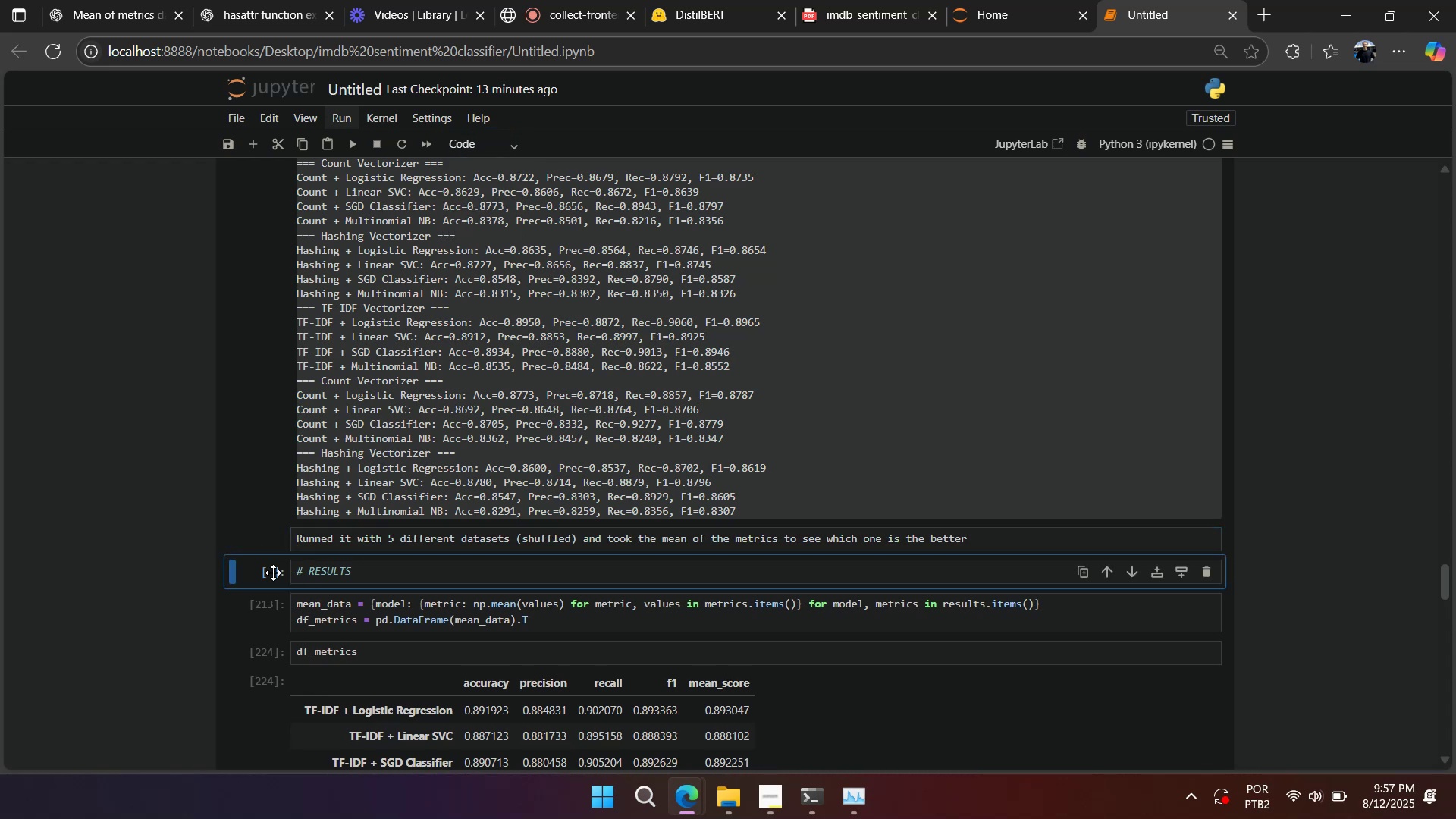 
key(A)
 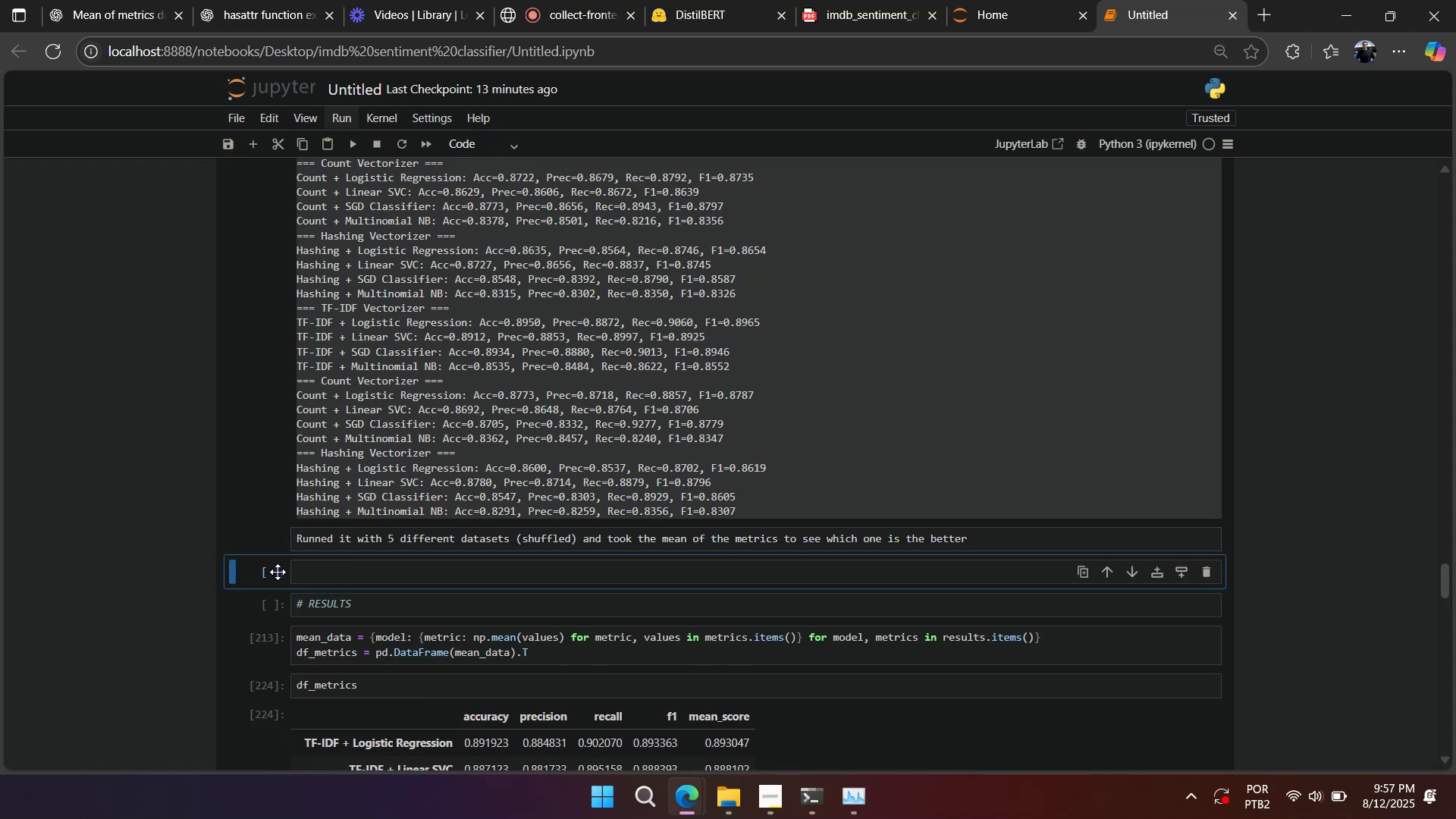 
scroll: coordinate [290, 566], scroll_direction: down, amount: 9.0
 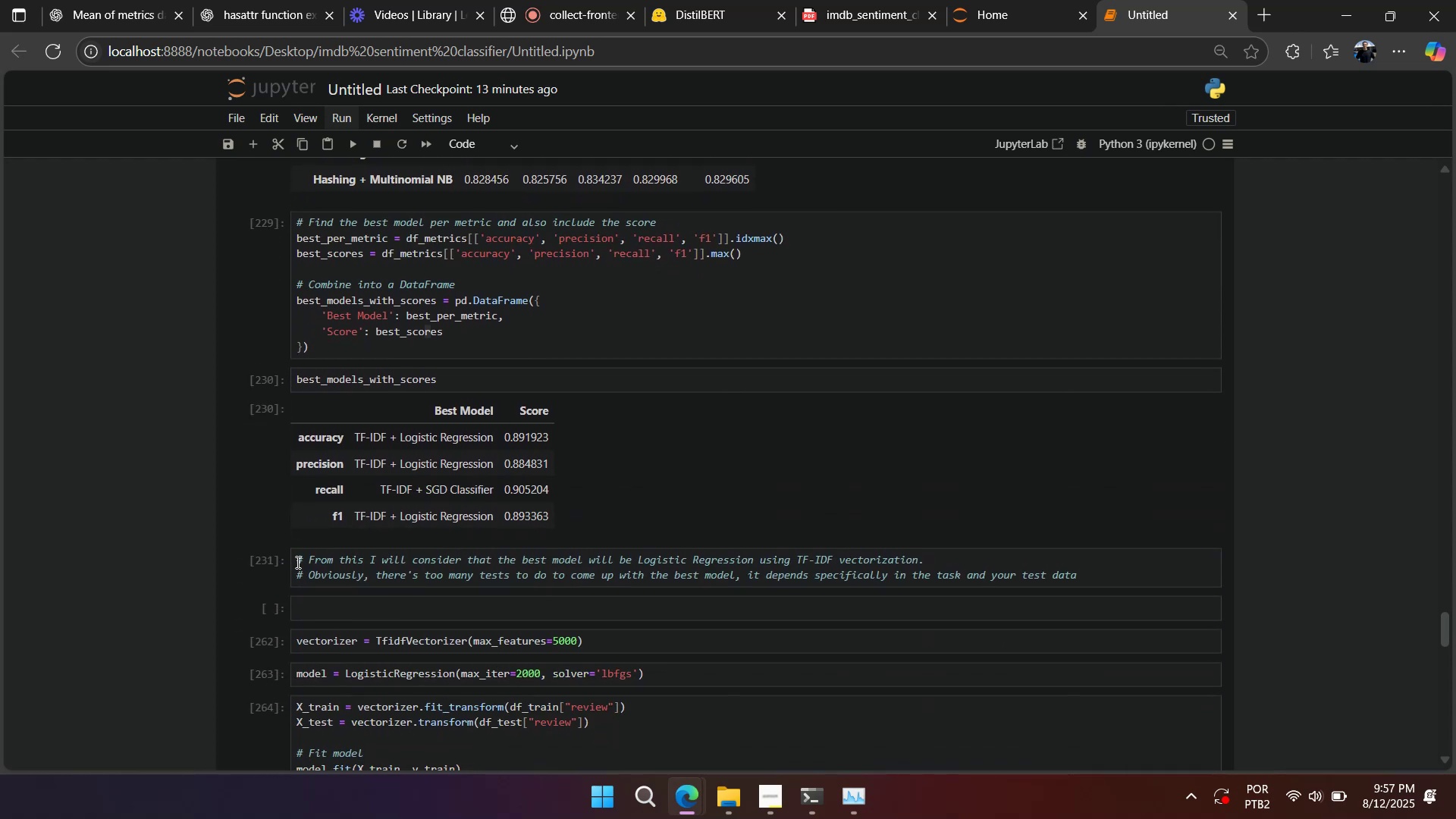 
left_click([301, 567])
 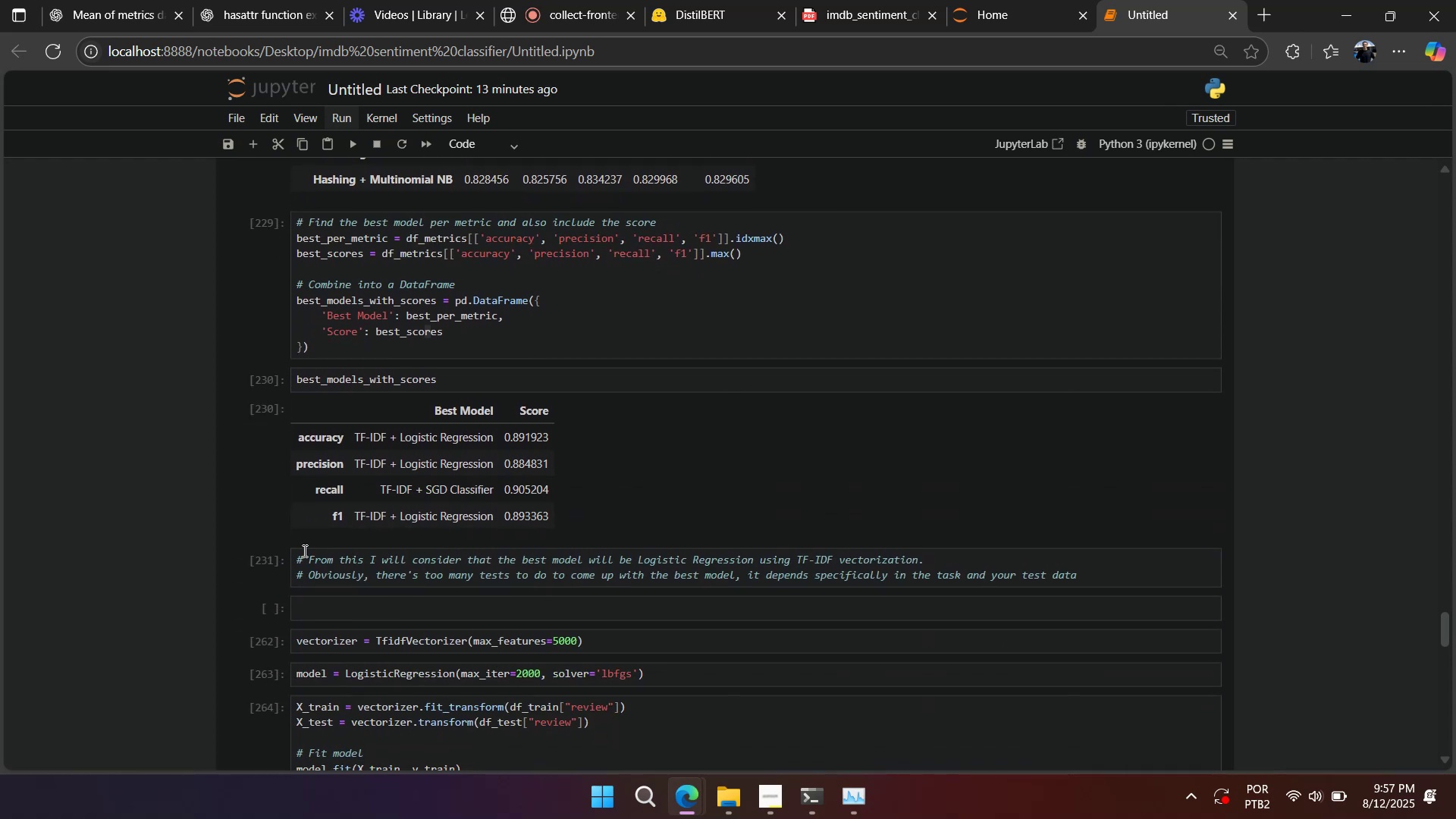 
key(Control+A)
 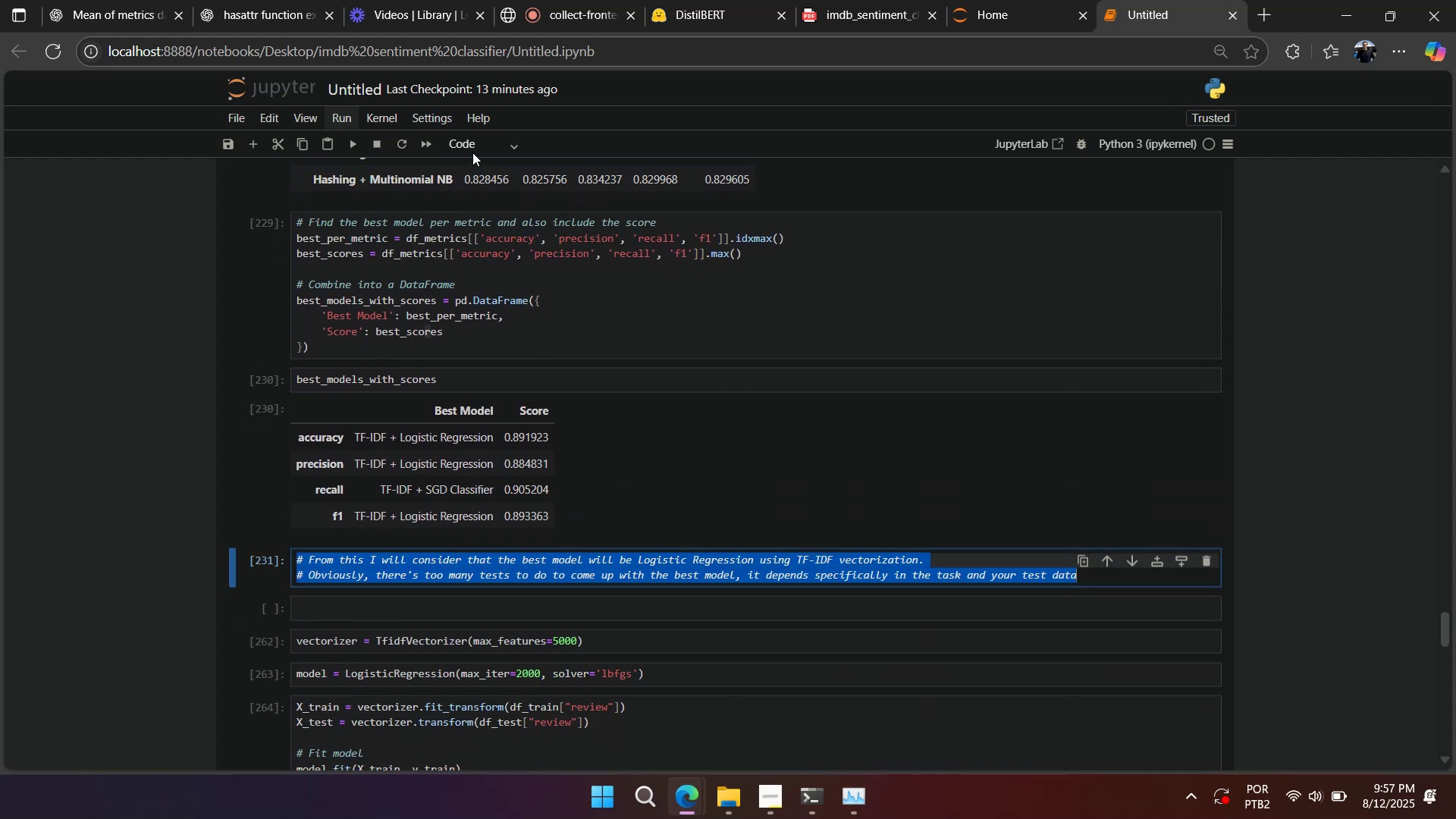 
left_click([472, 149])
 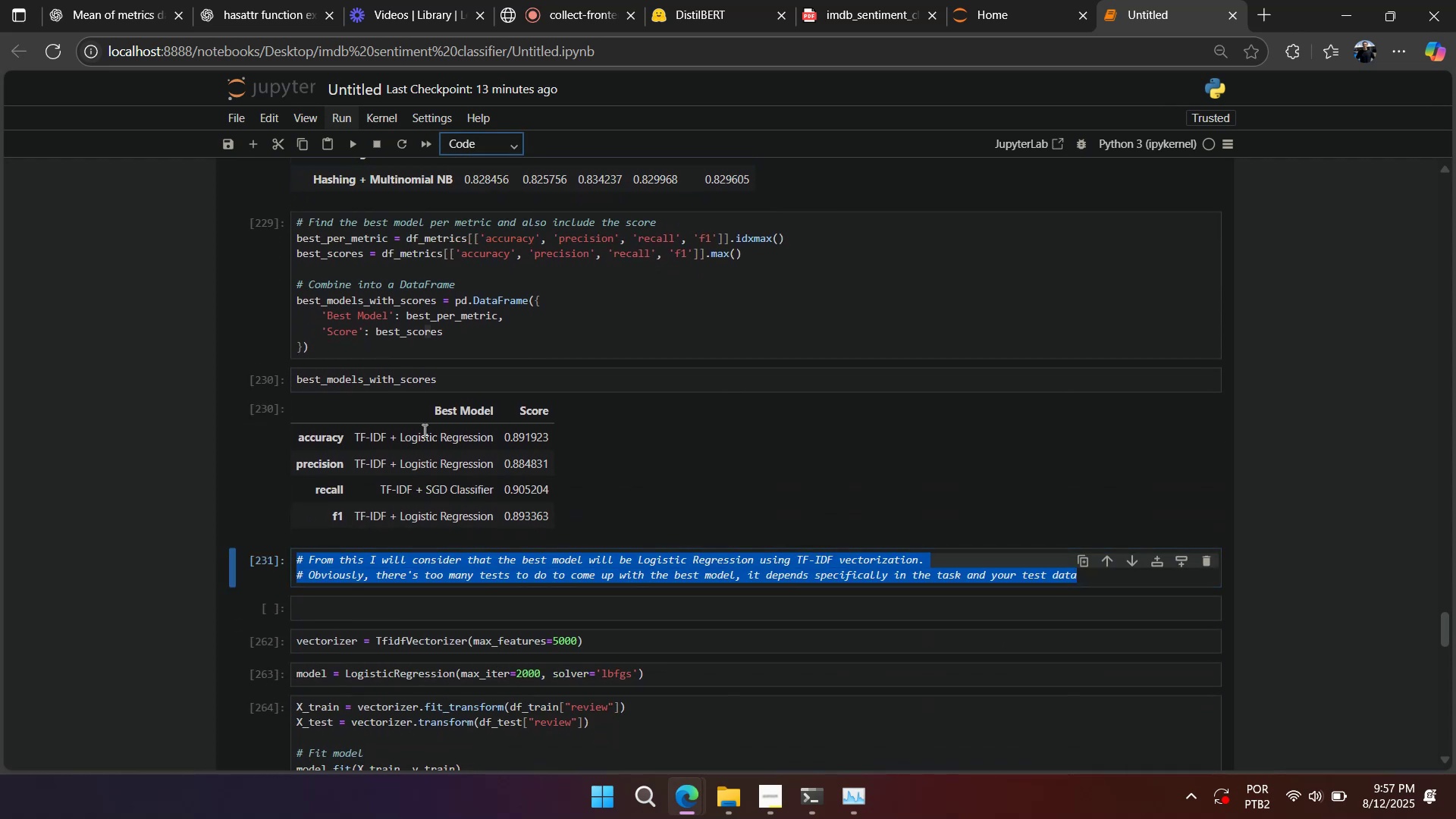 
left_click([388, 557])
 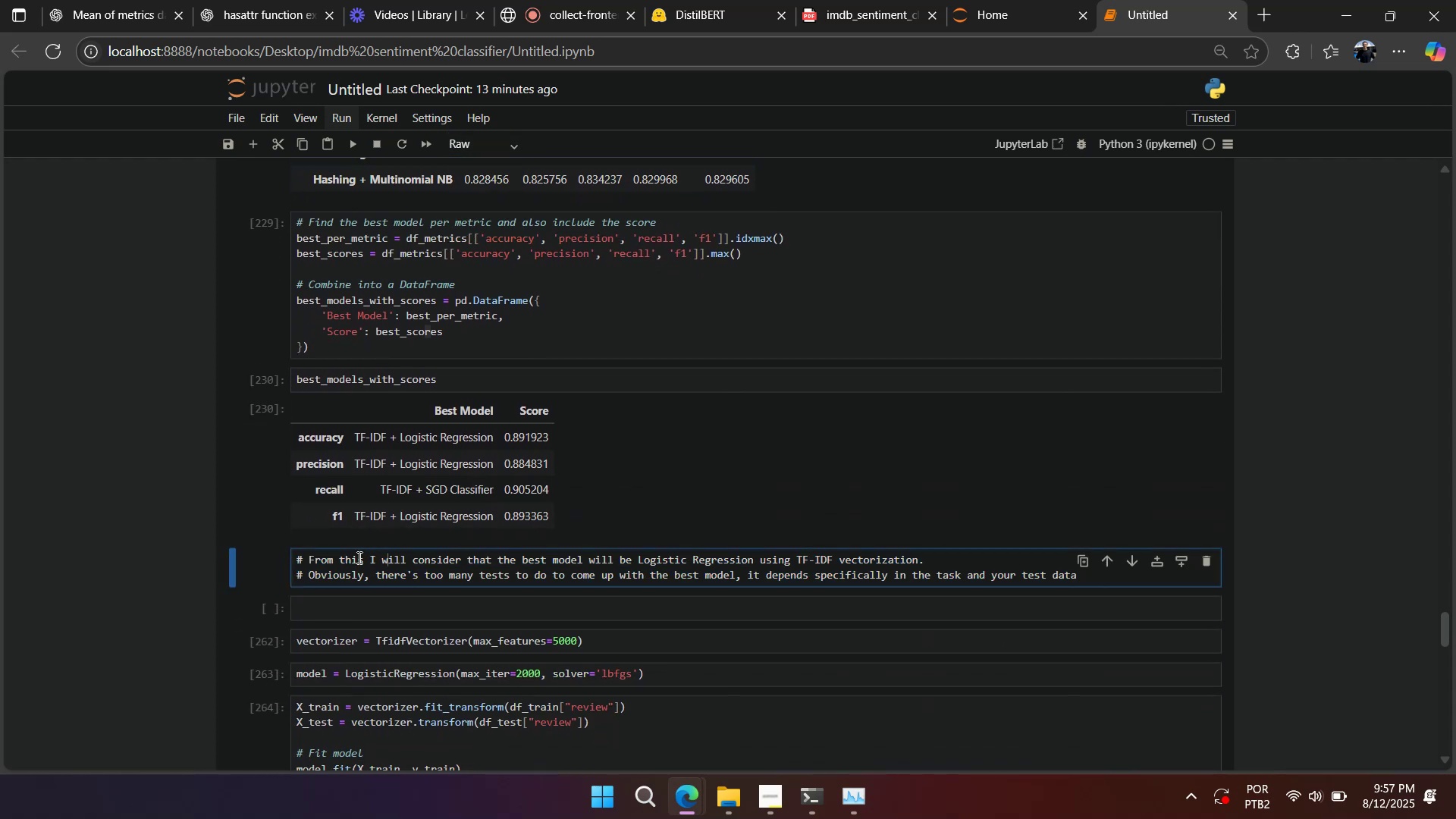 
left_click_drag(start_coordinate=[309, 565], to_coordinate=[280, 564])
 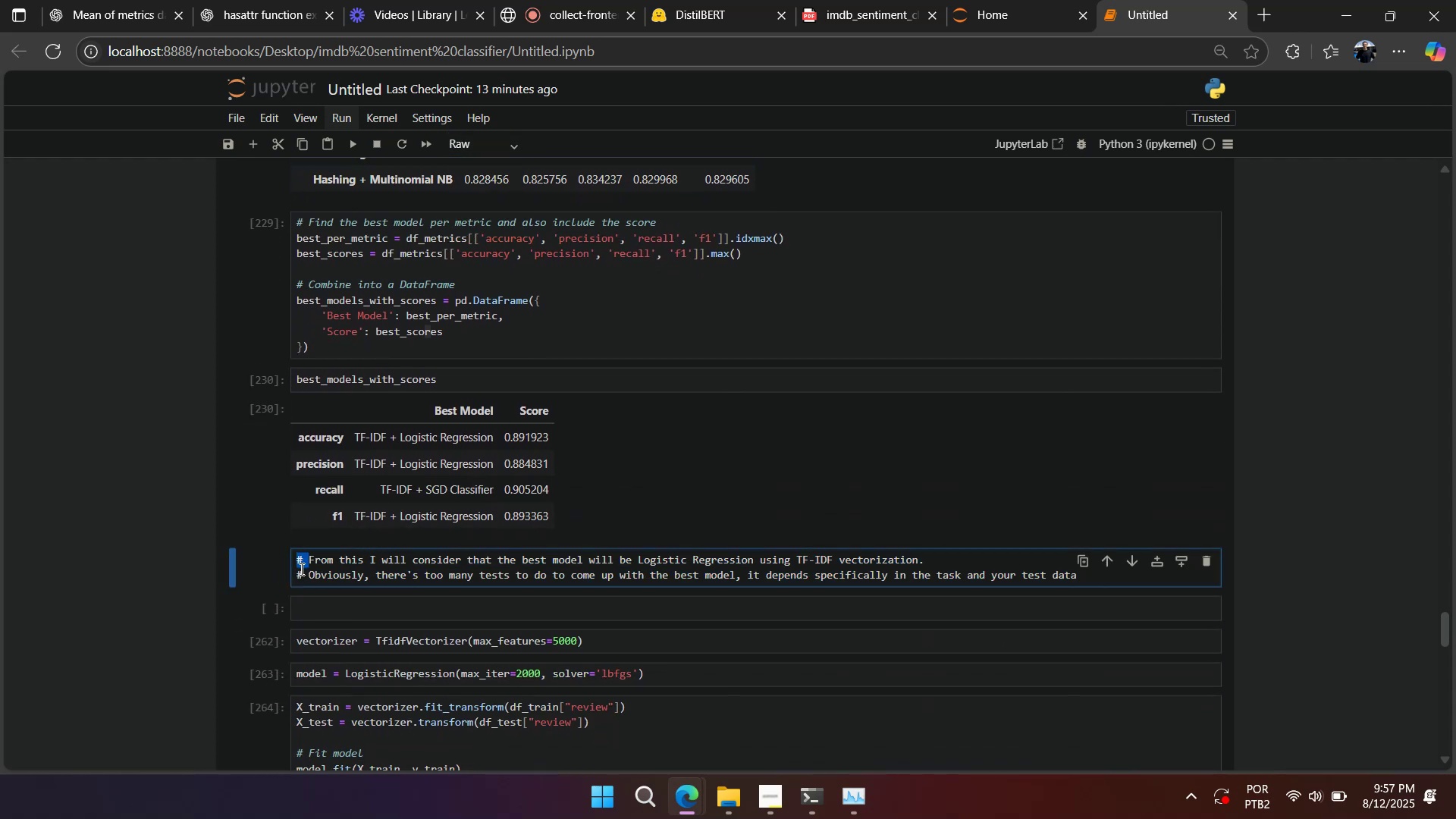 
key(Backspace)
 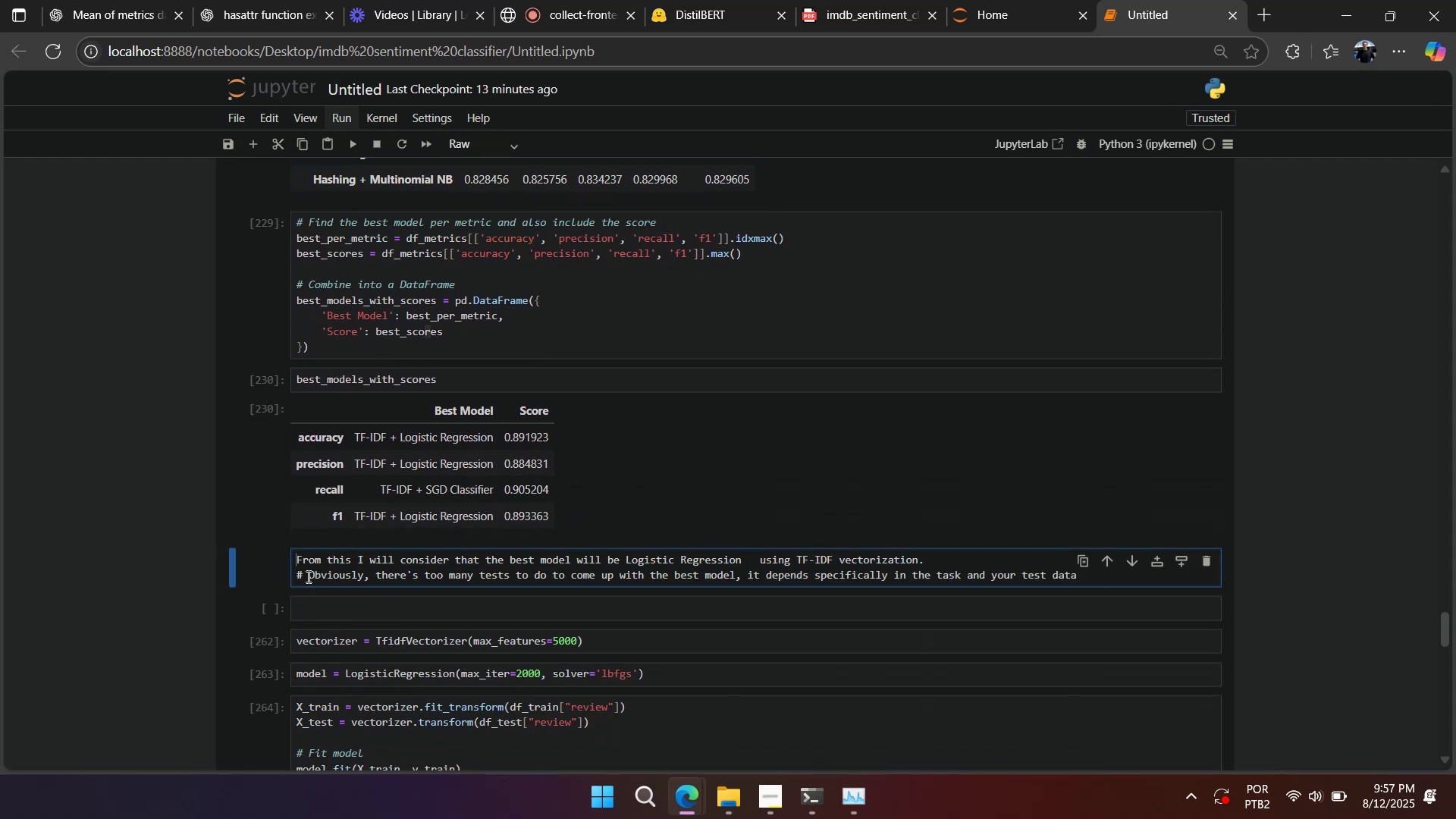 
left_click([308, 576])
 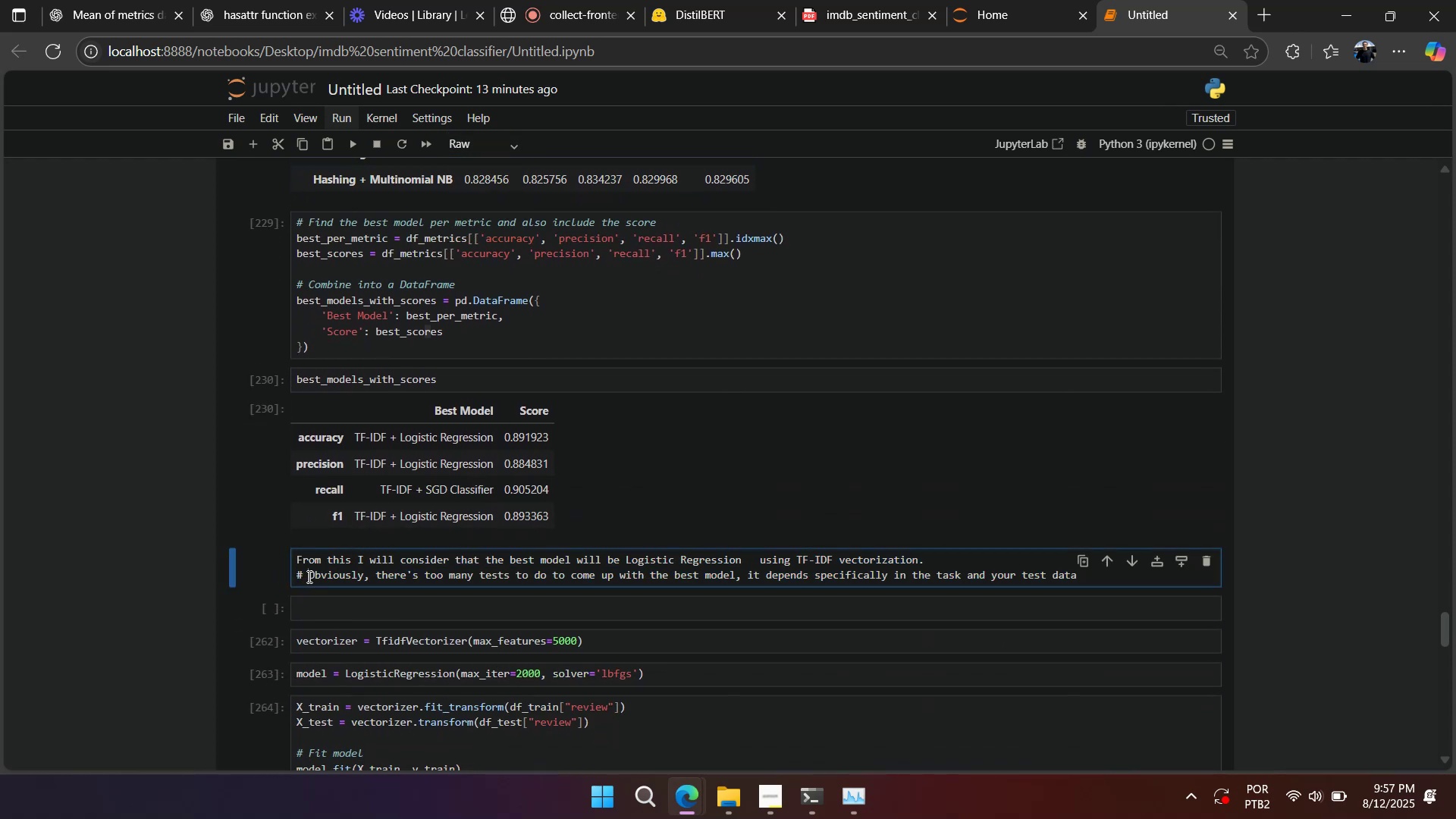 
key(Shift+Enter)
 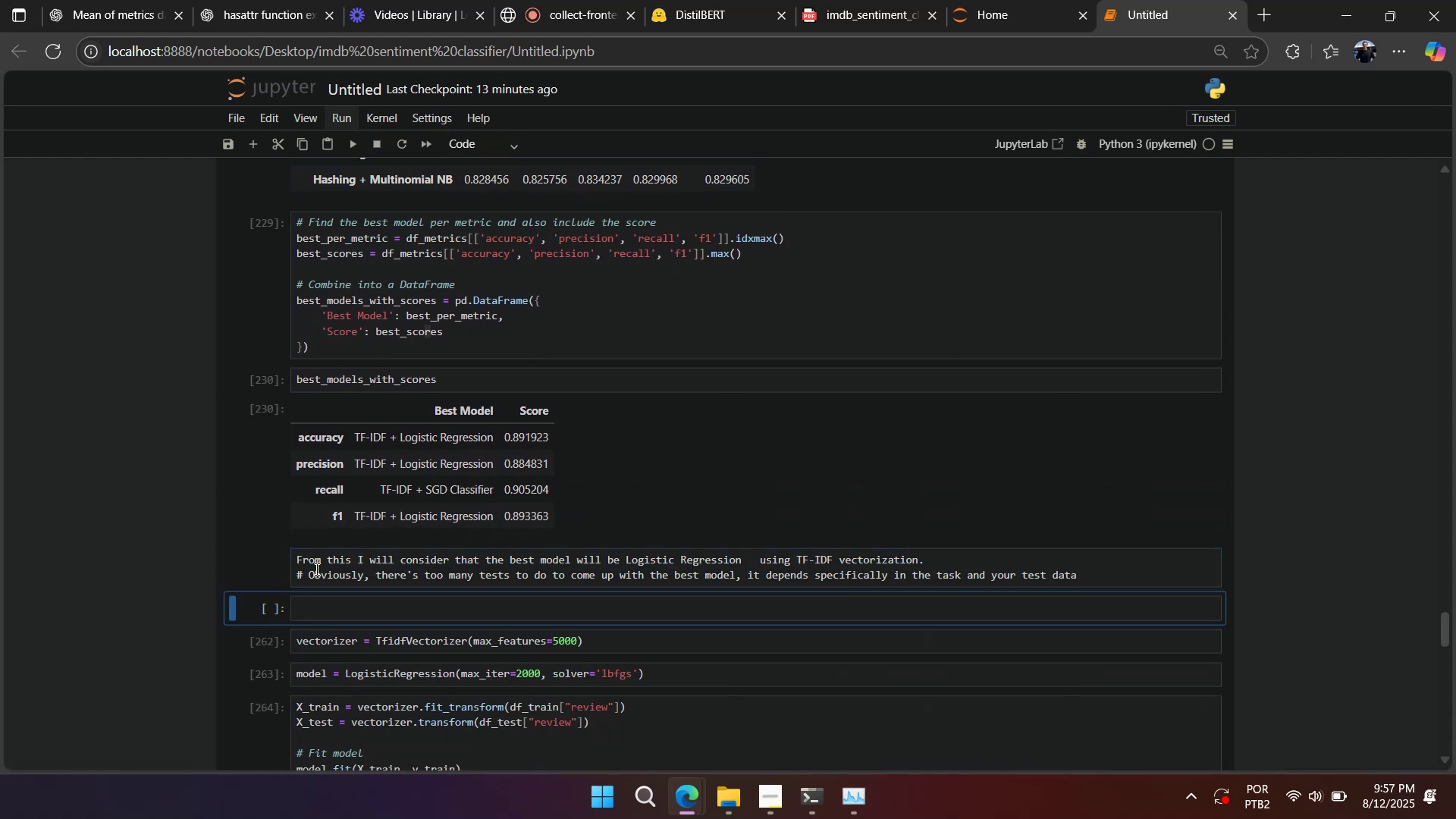 
double_click([316, 567])
 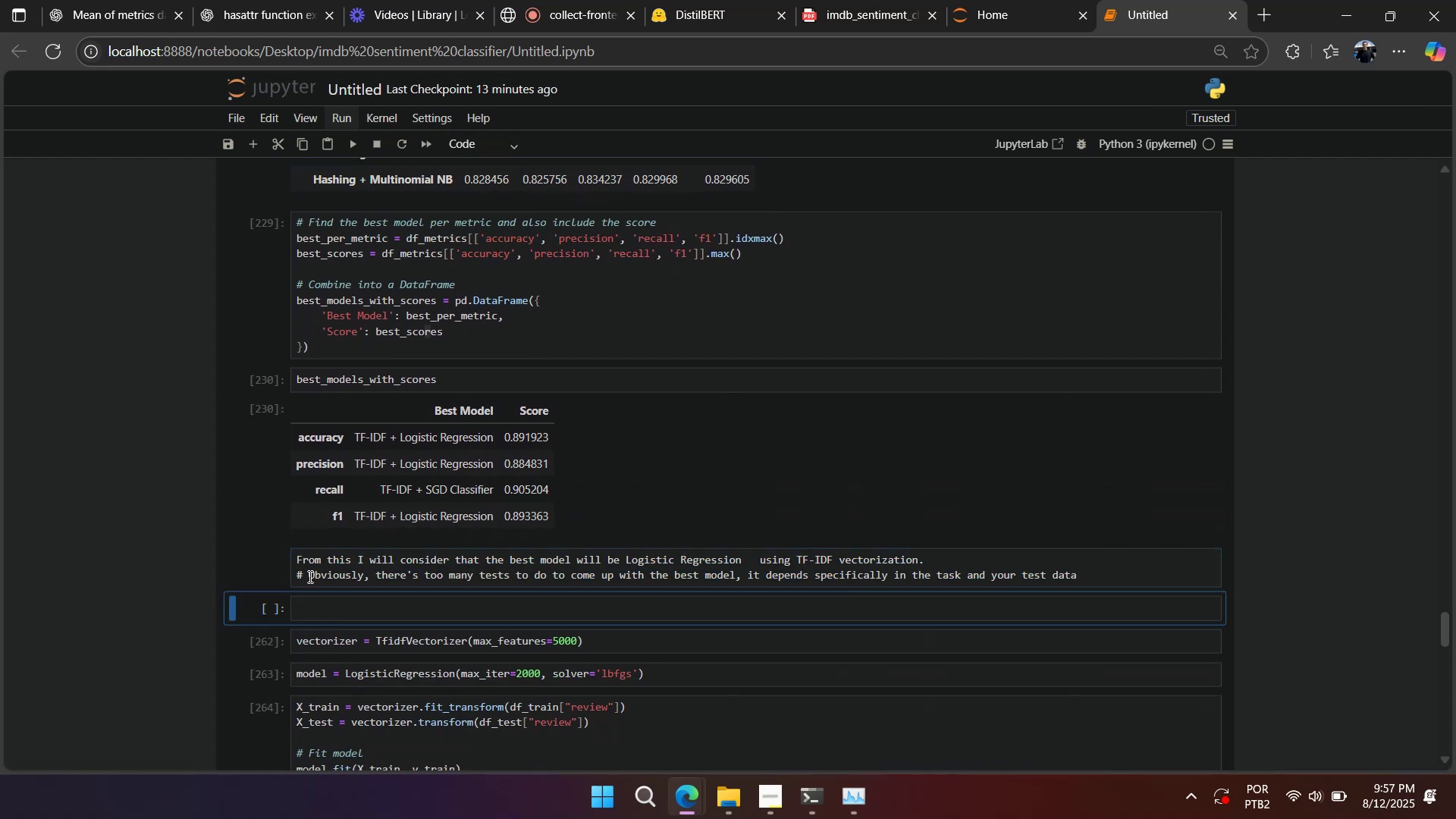 
left_click([309, 576])
 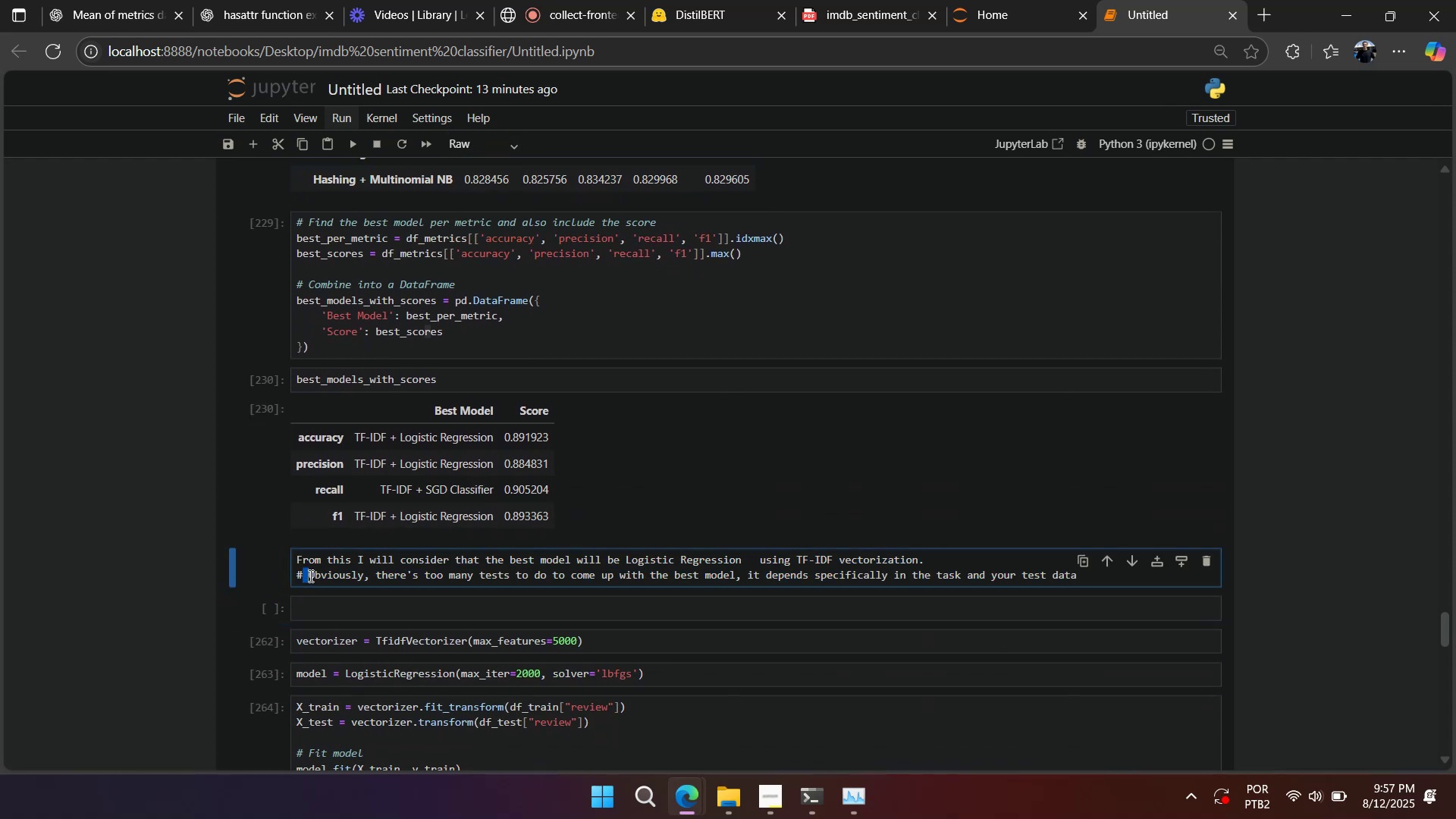 
left_click([309, 576])
 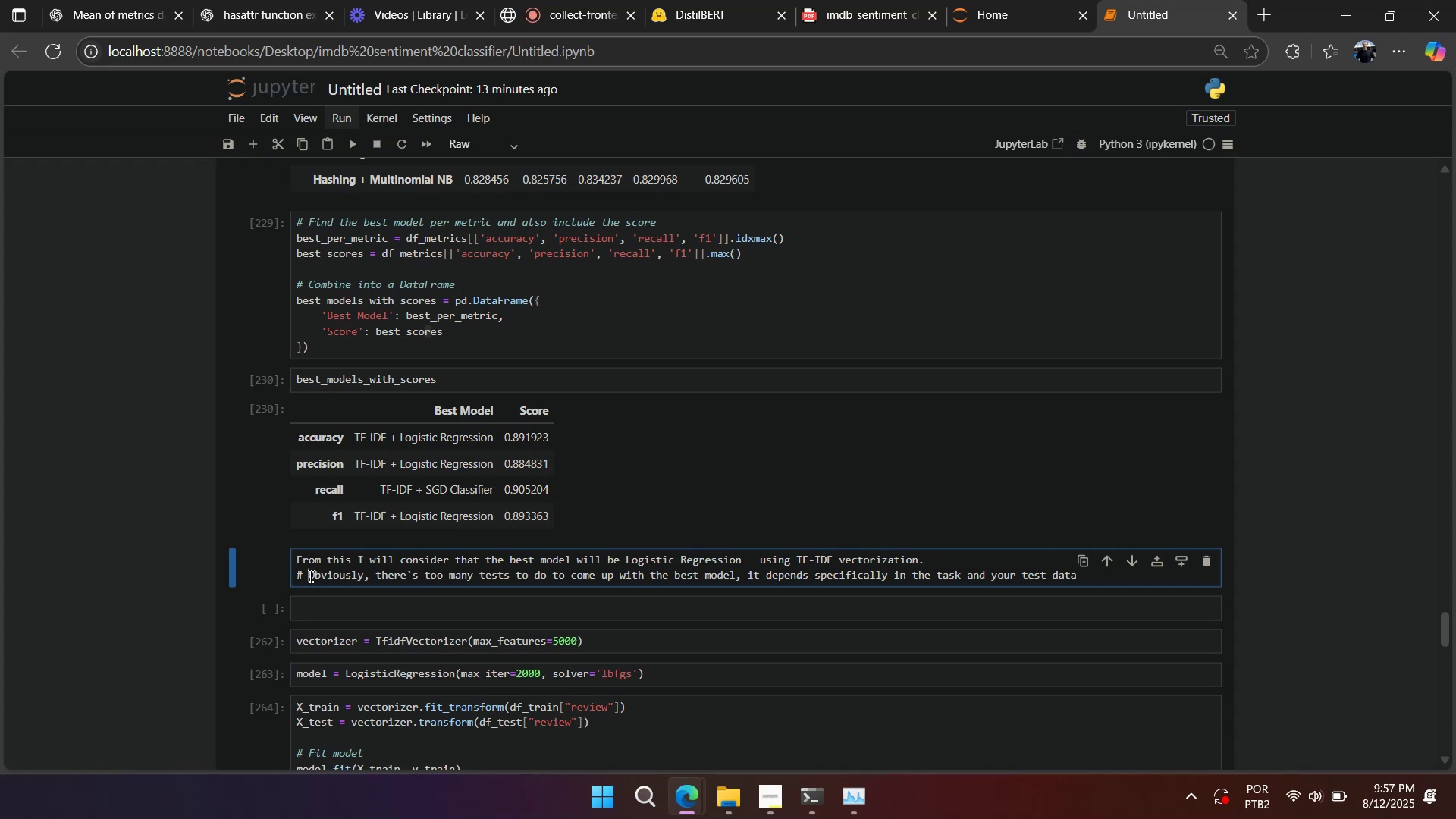 
key(Backspace)
 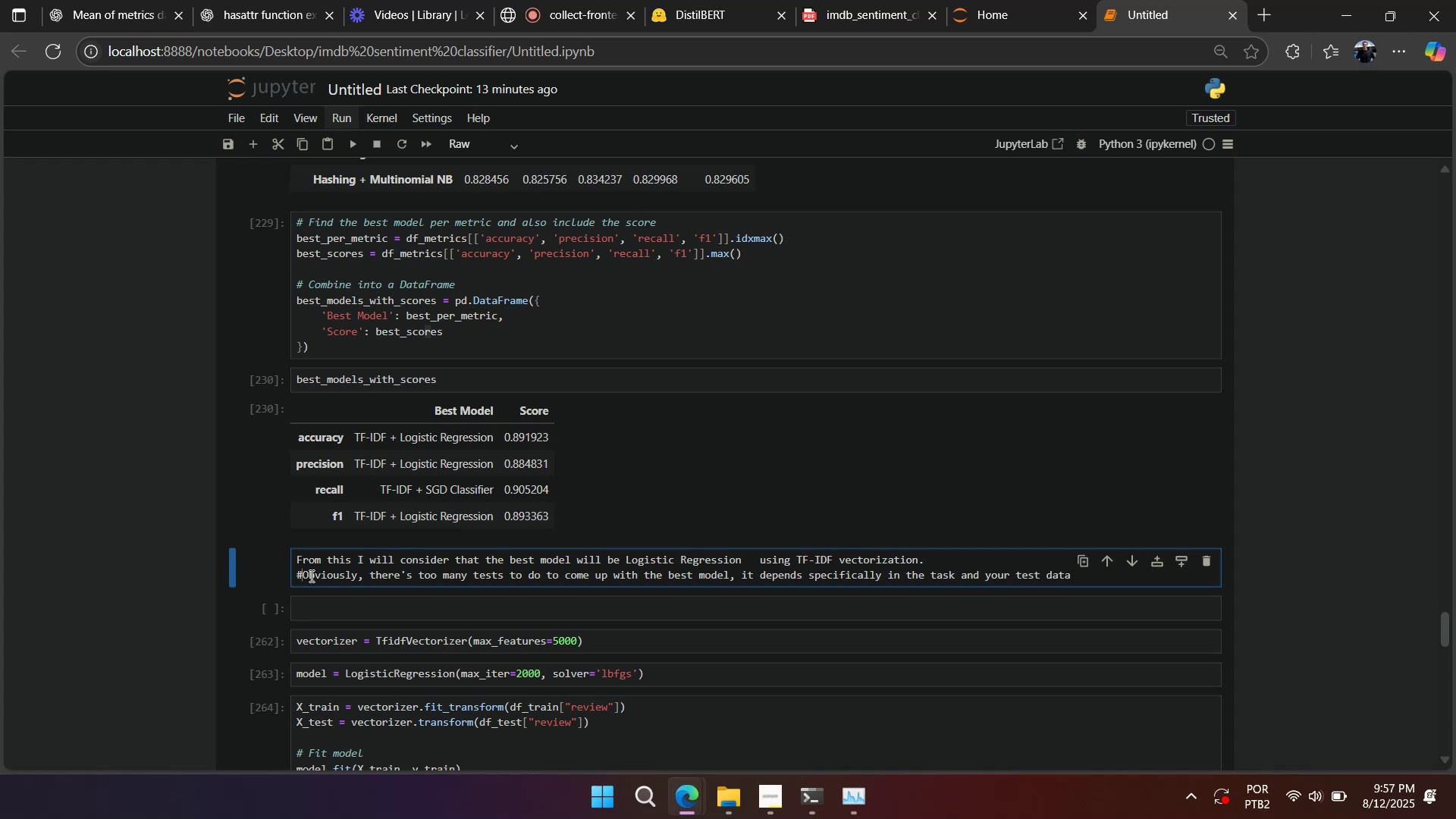 
key(Backspace)
 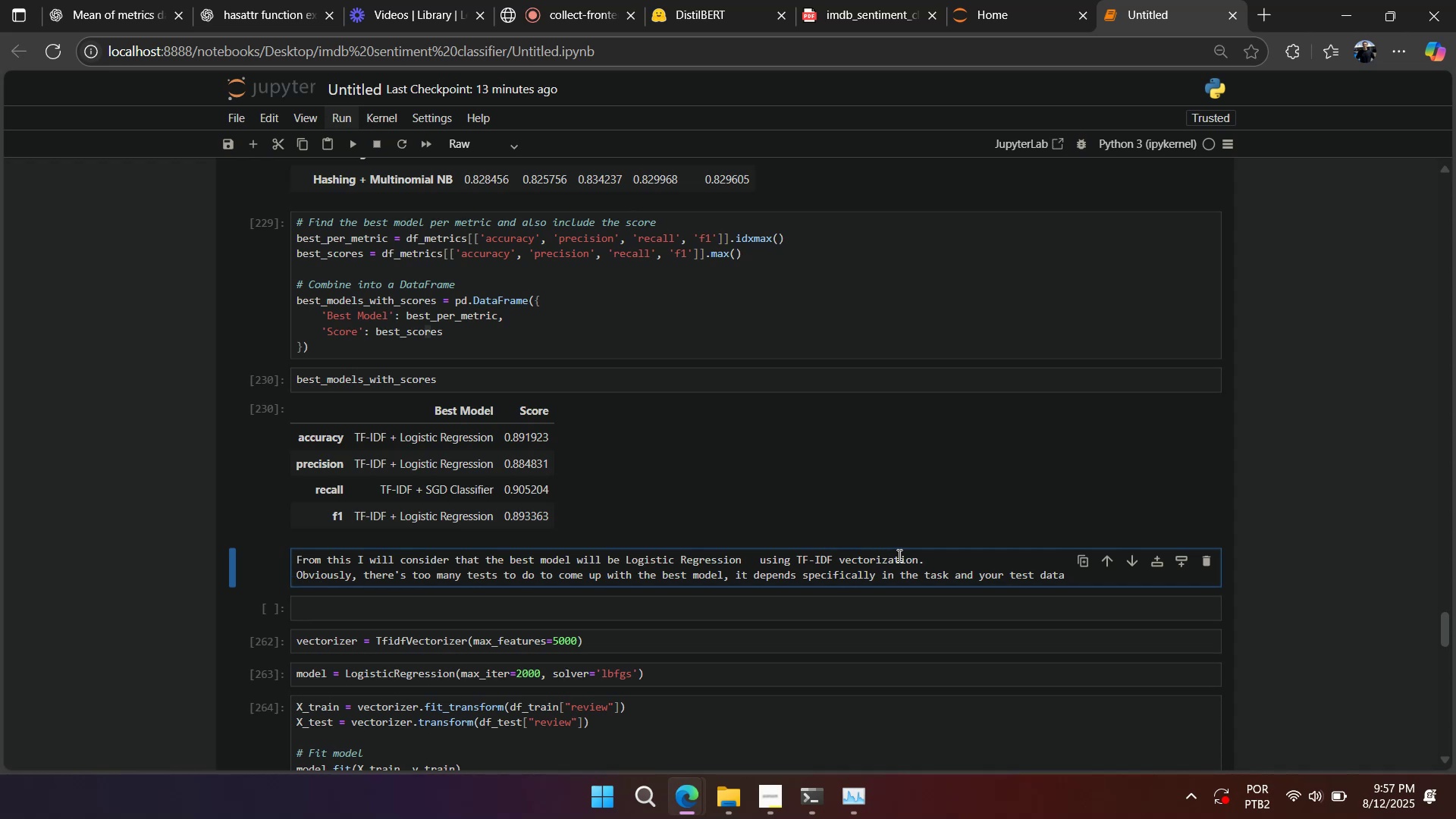 
left_click([941, 560])
 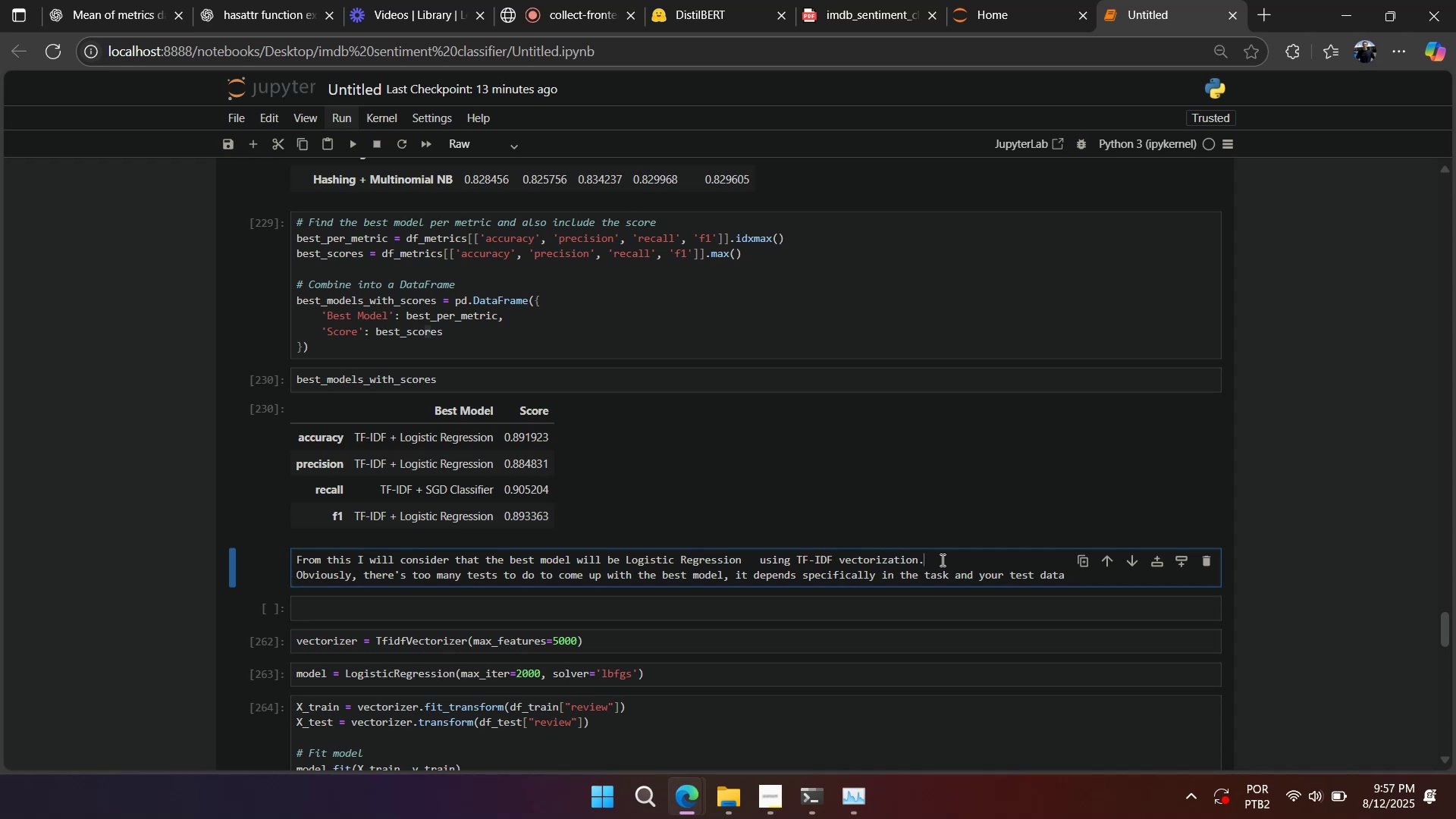 
key(Enter)
 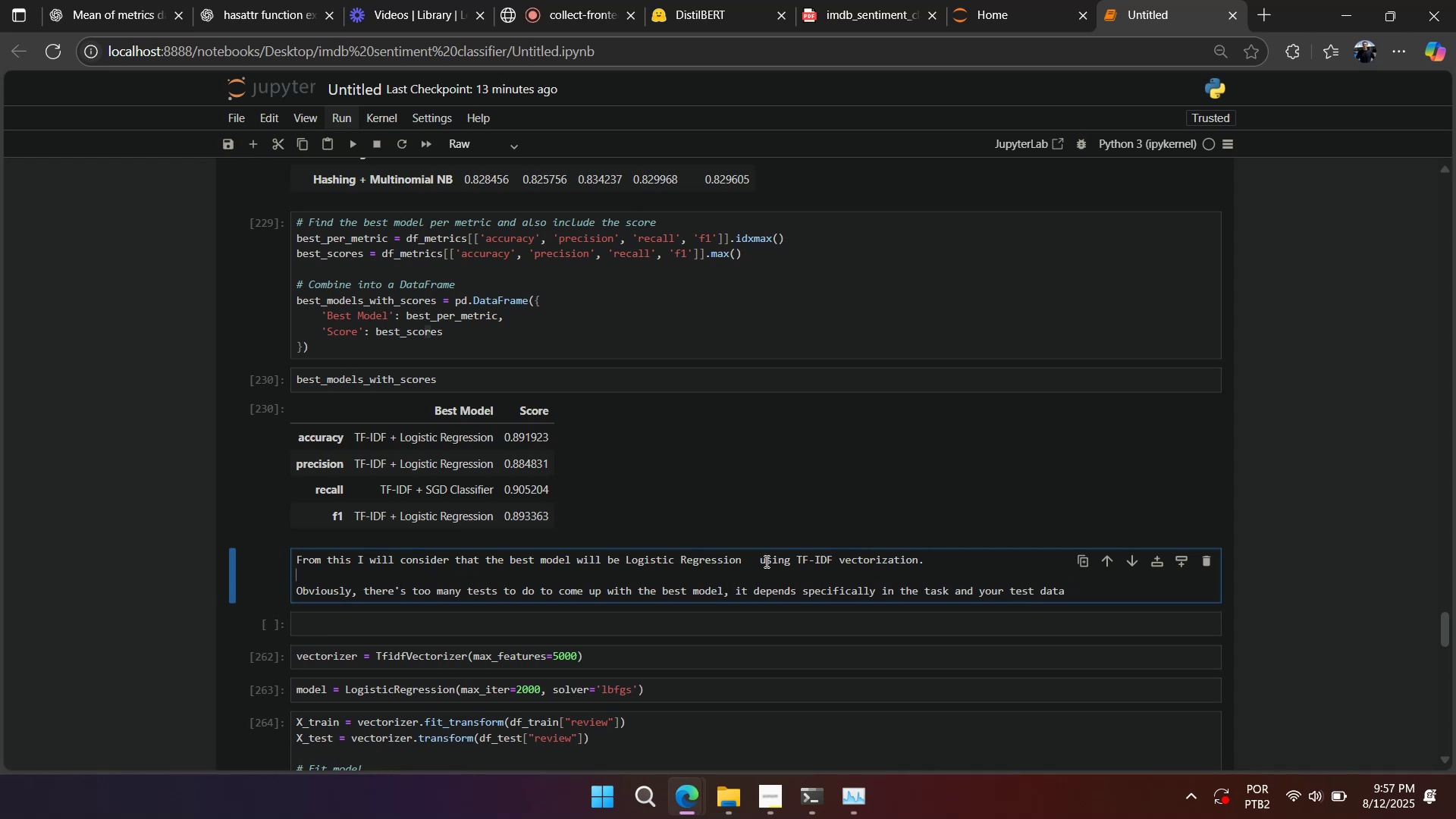 
double_click([761, 561])
 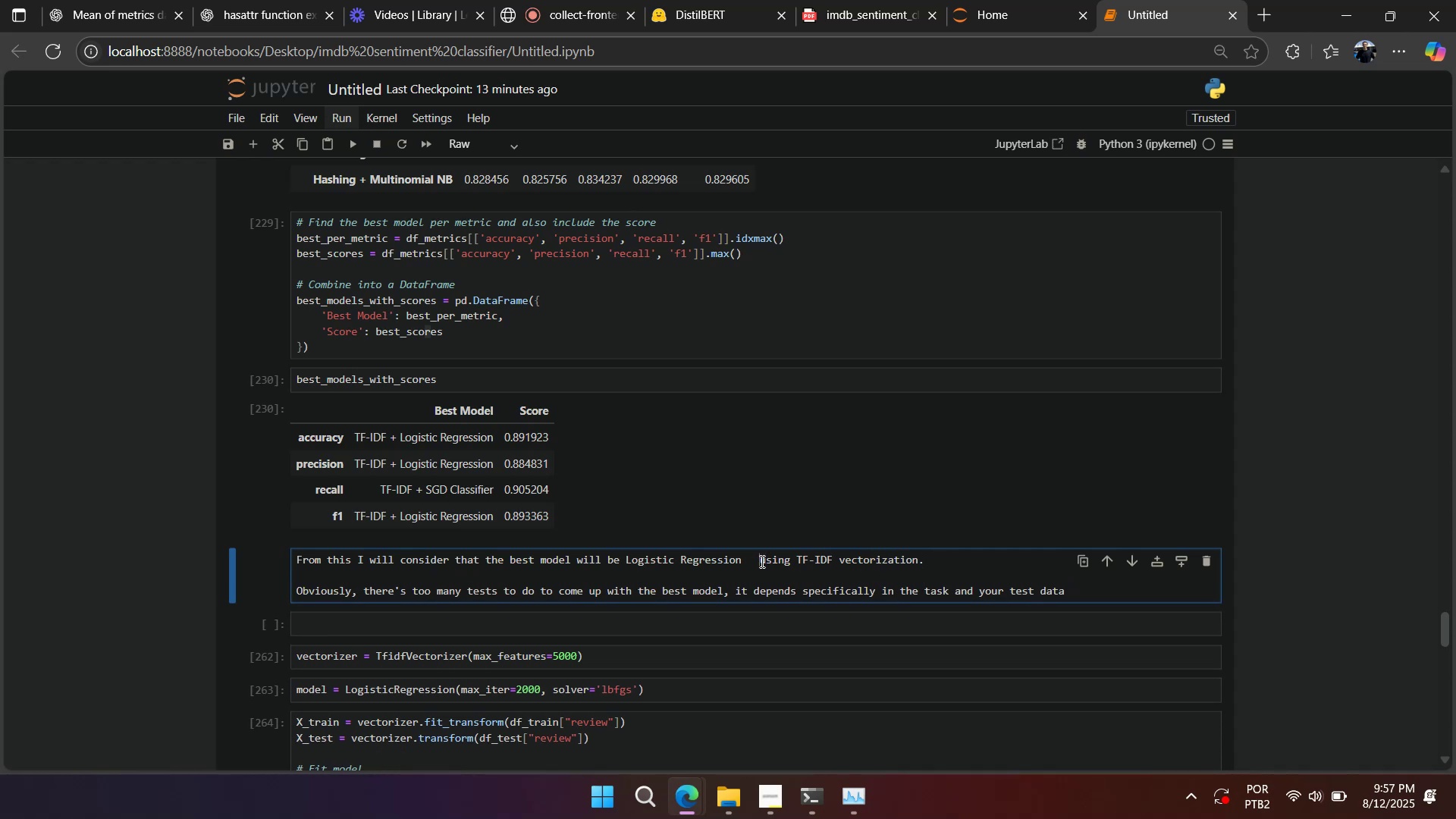 
key(Backspace)
 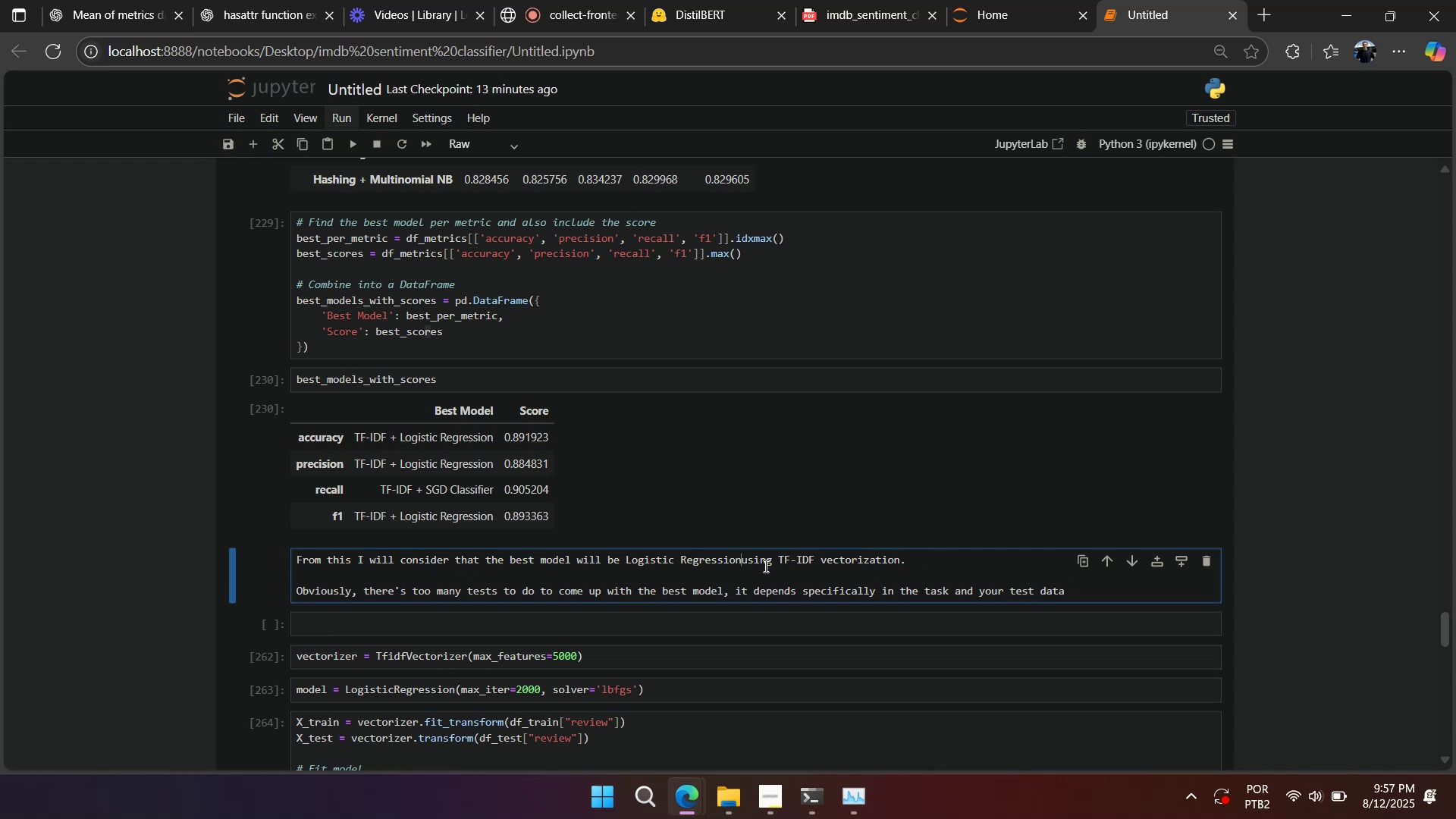 
key(Space)
 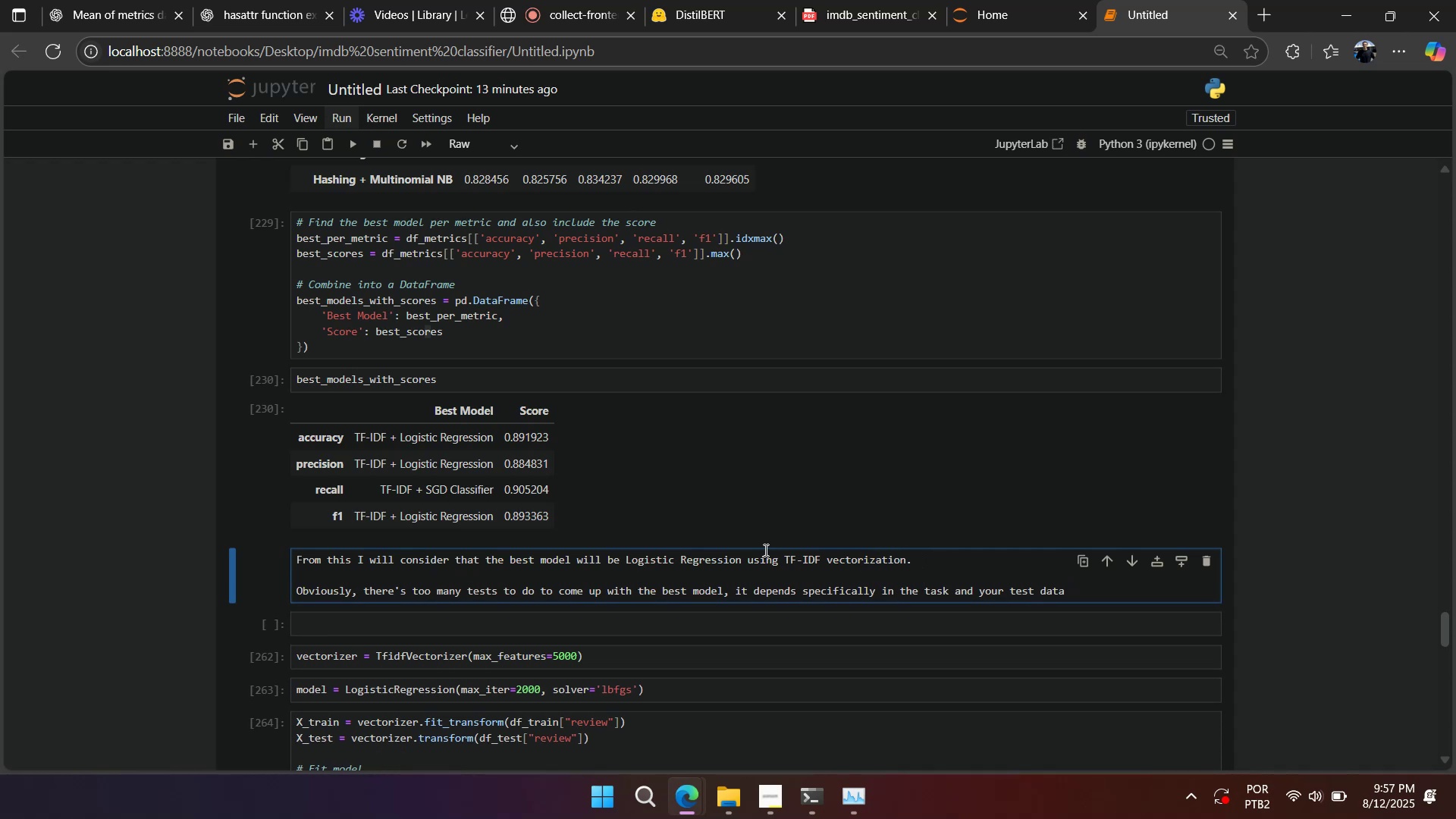 
key(Shift+Enter)
 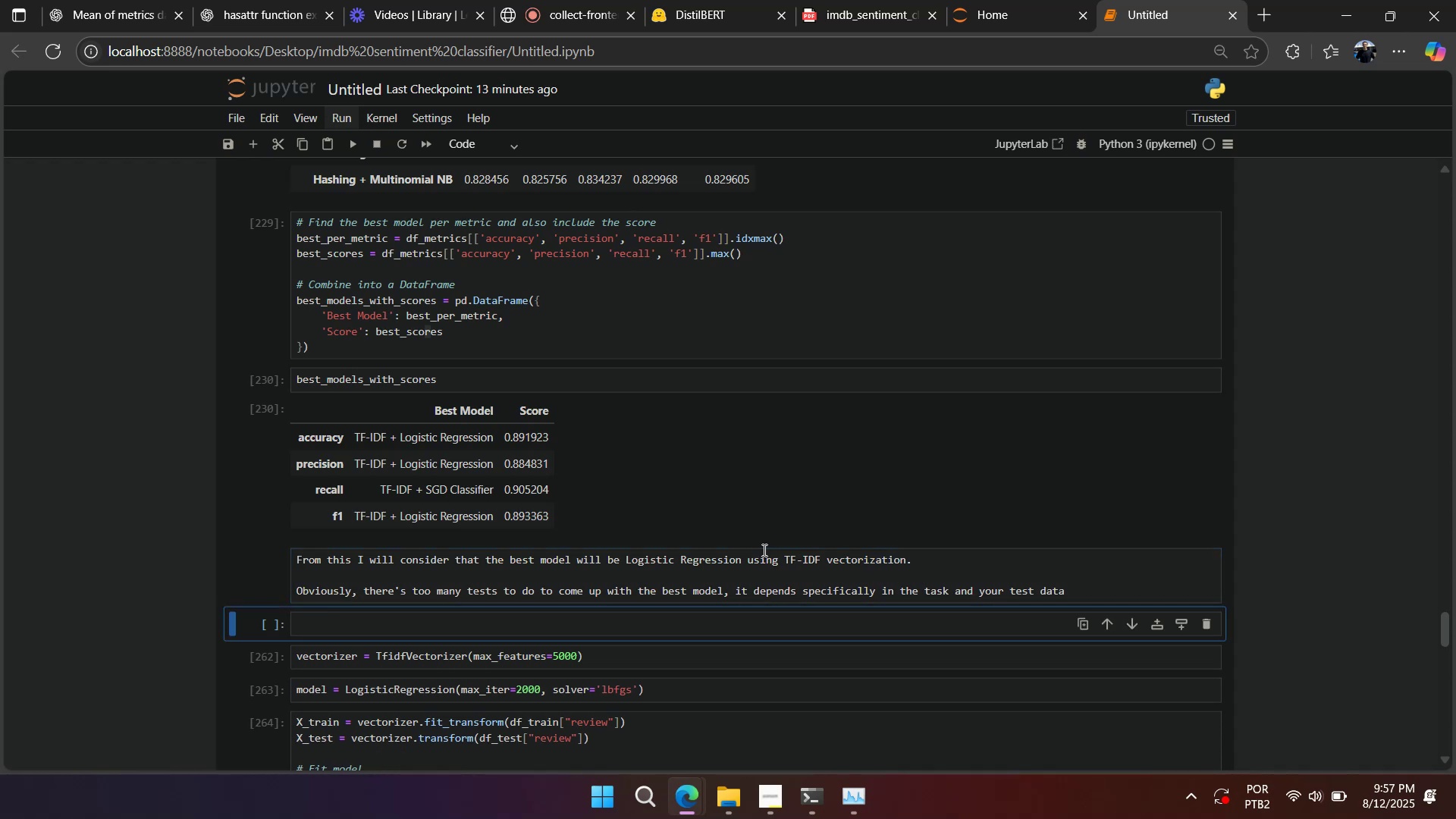 
scroll: coordinate [764, 543], scroll_direction: down, amount: 3.0
 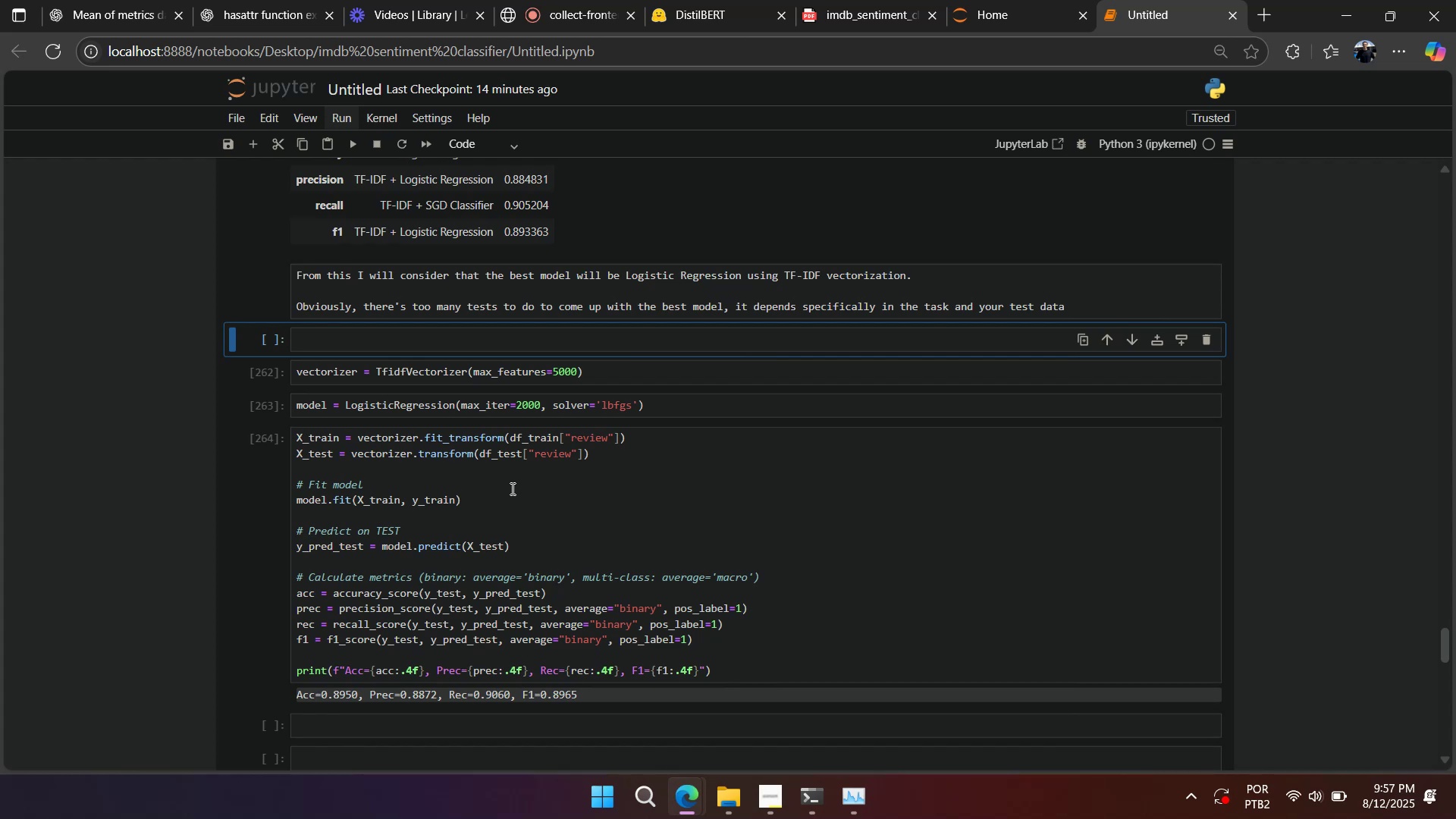 
left_click([244, 370])
 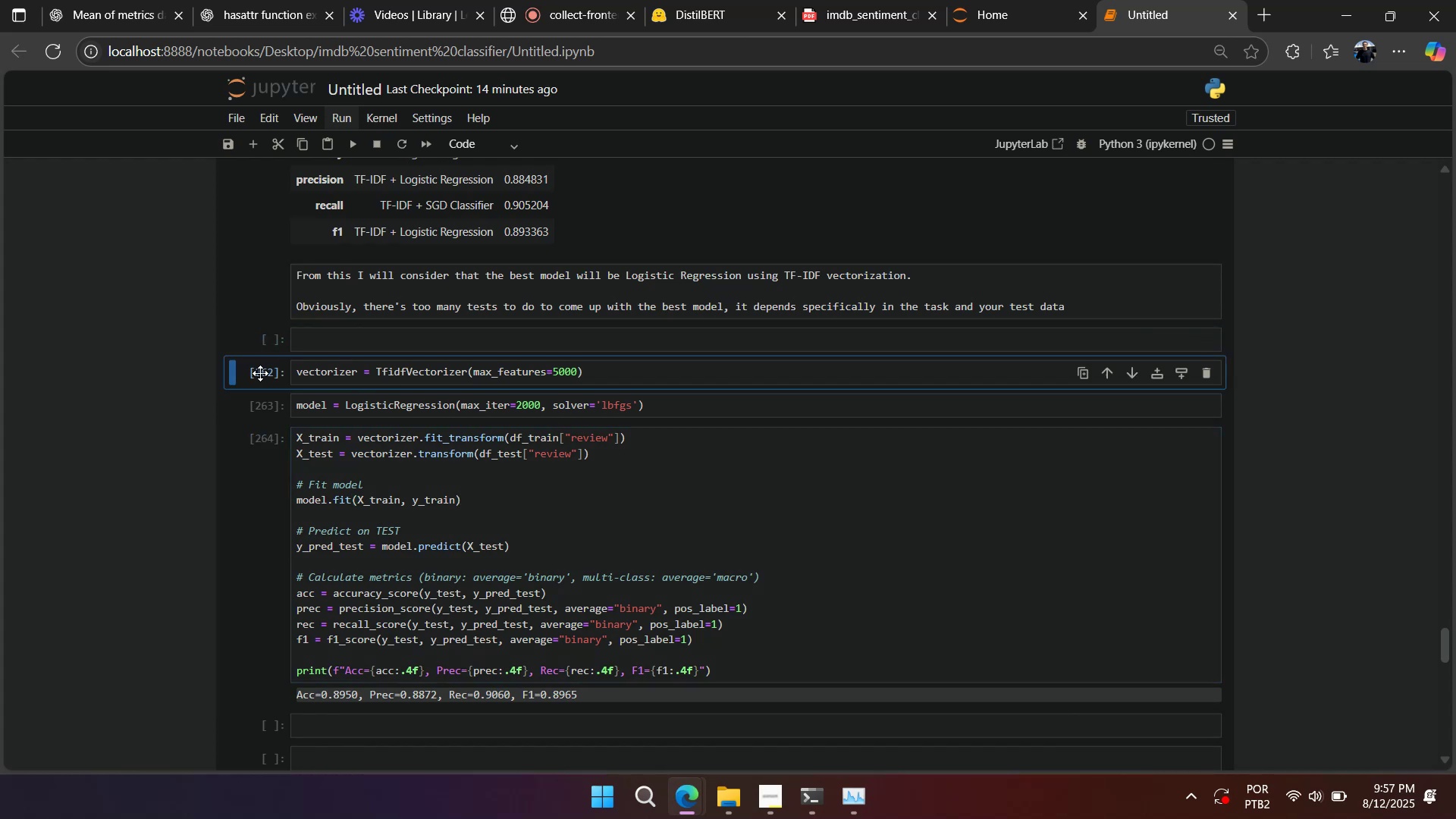 
type(qa)
 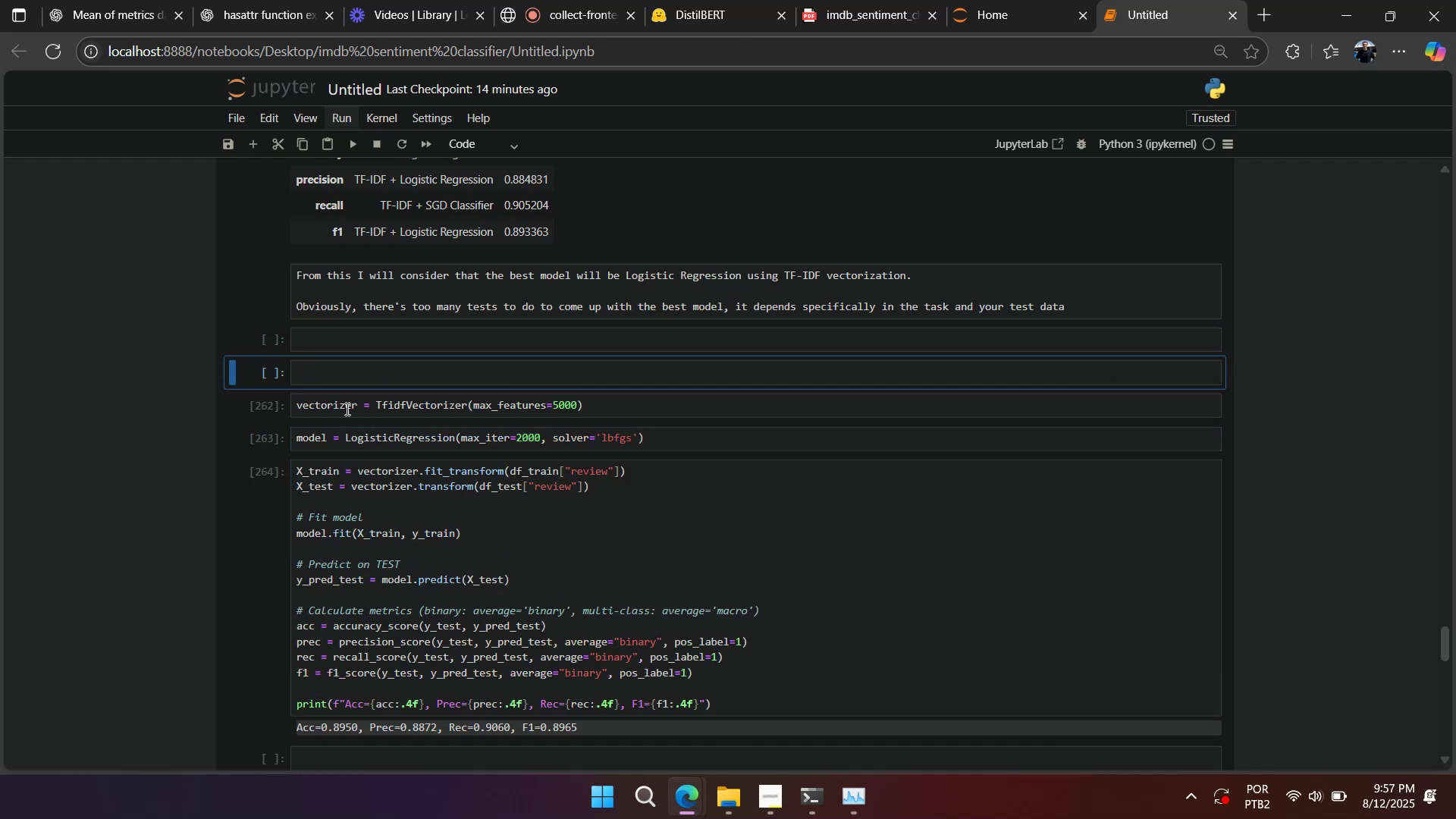 
scroll: coordinate [359, 425], scroll_direction: down, amount: 3.0
 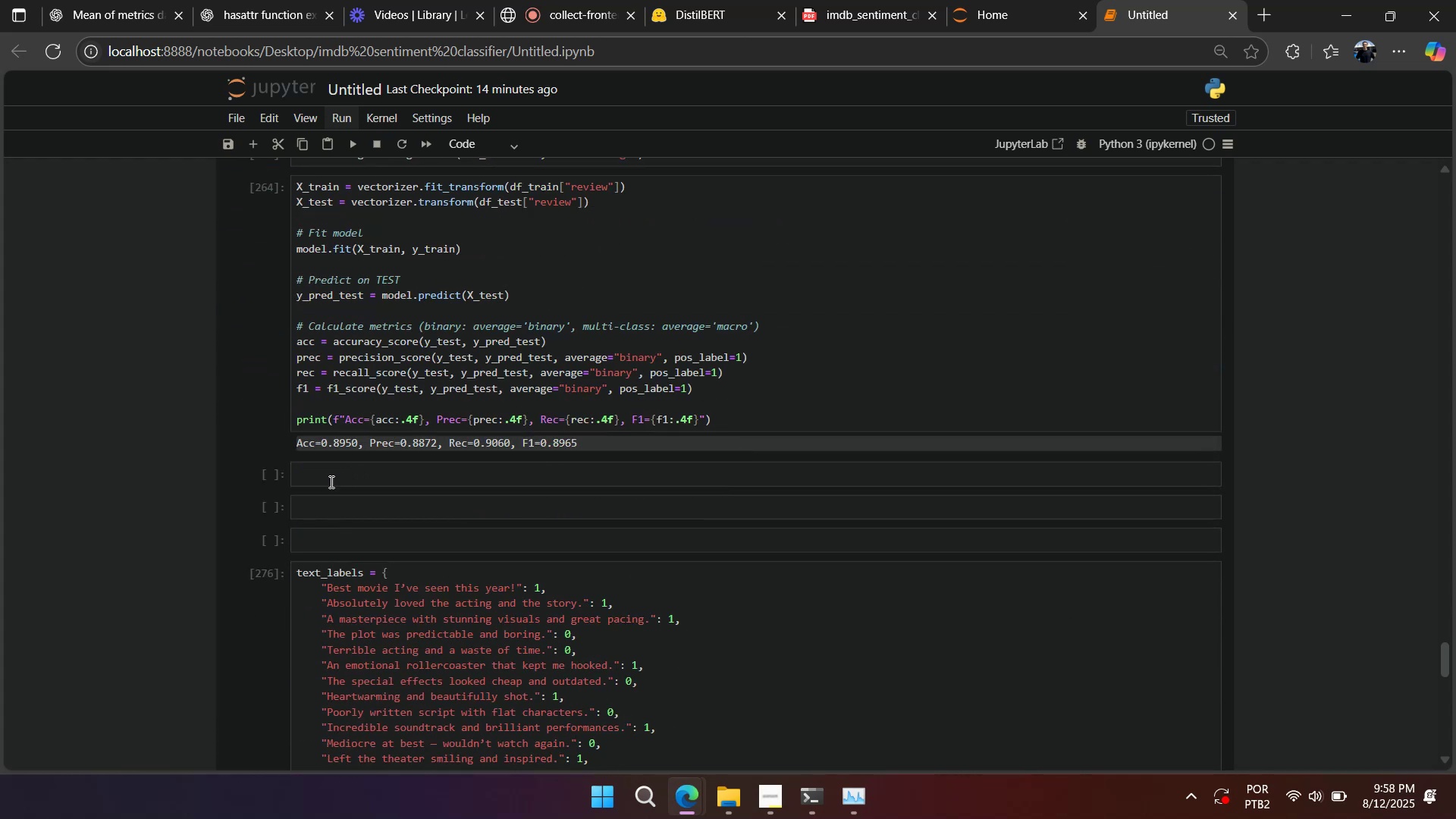 
left_click([283, 484])
 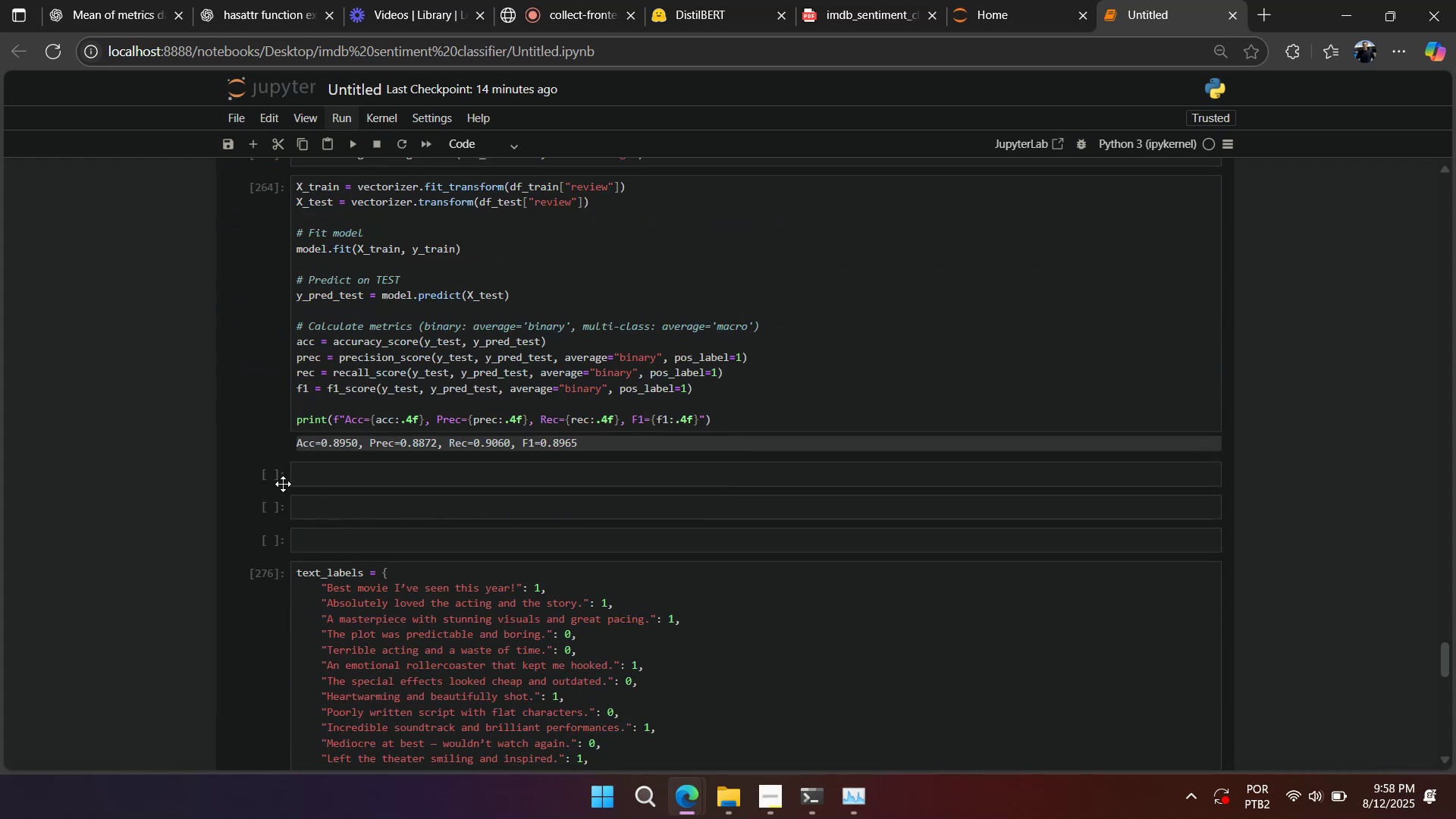 
type(ddddd)
 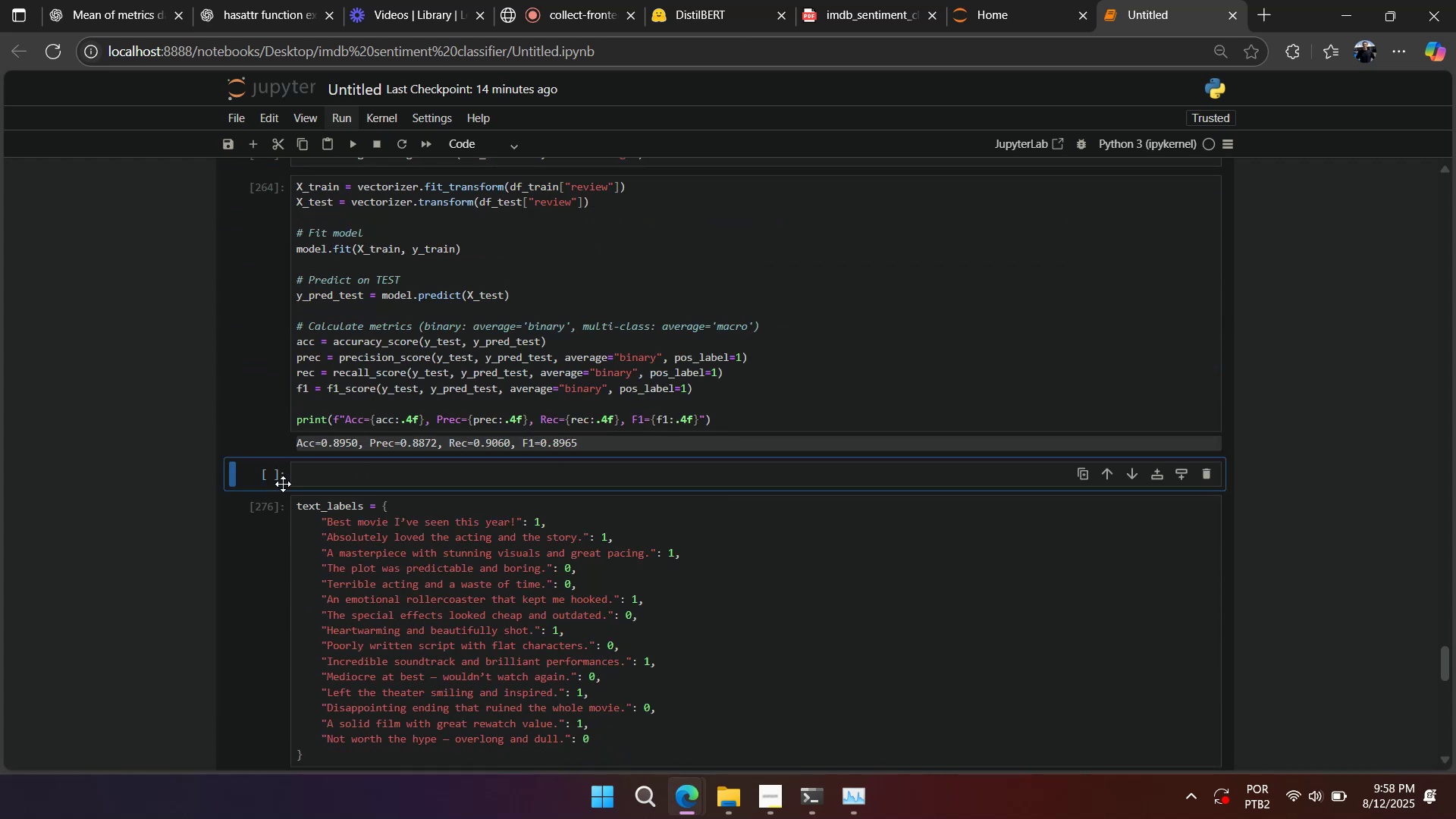 
scroll: coordinate [290, 484], scroll_direction: down, amount: 2.0
 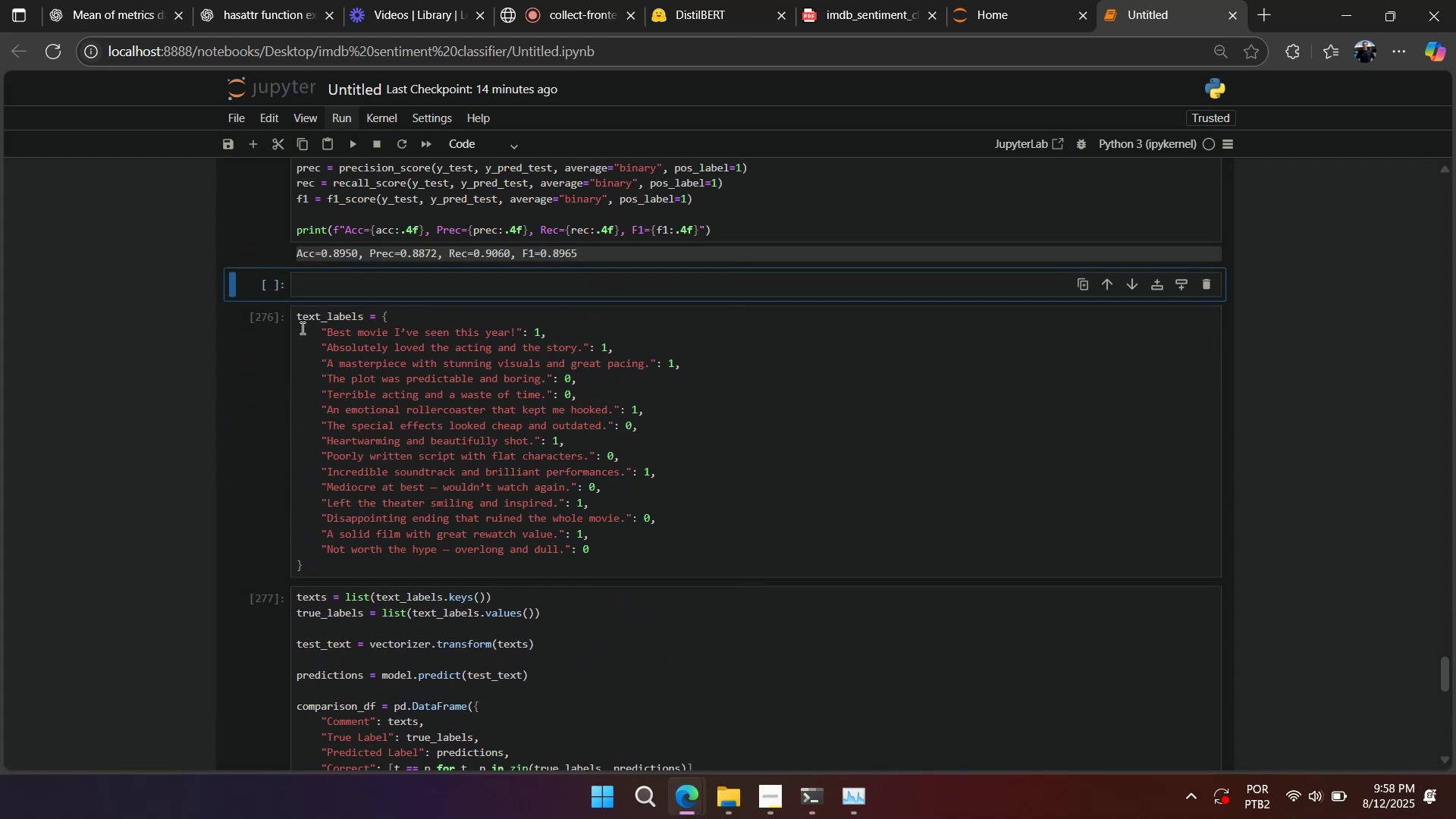 
left_click([300, 320])
 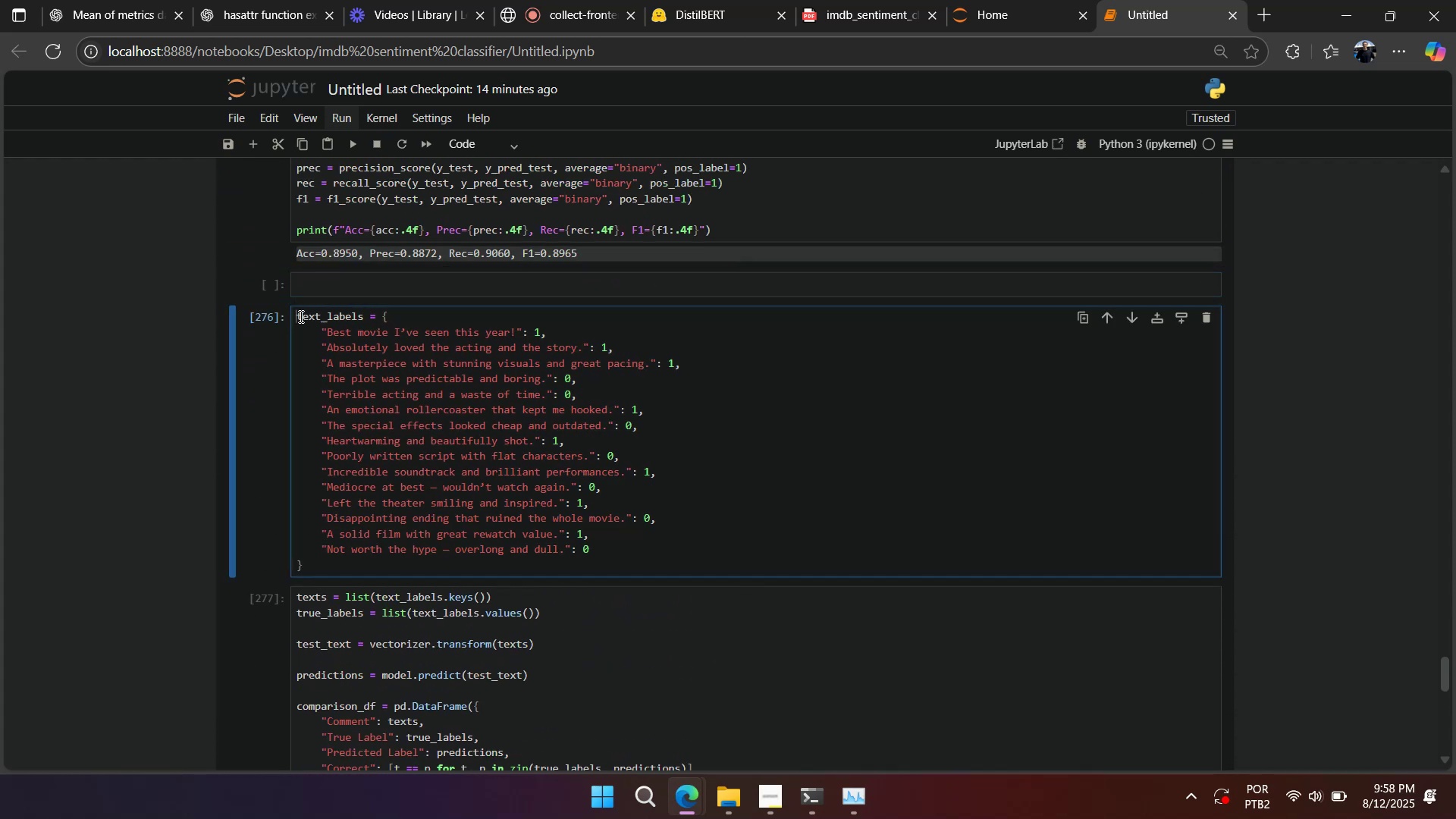 
key(Enter)
 